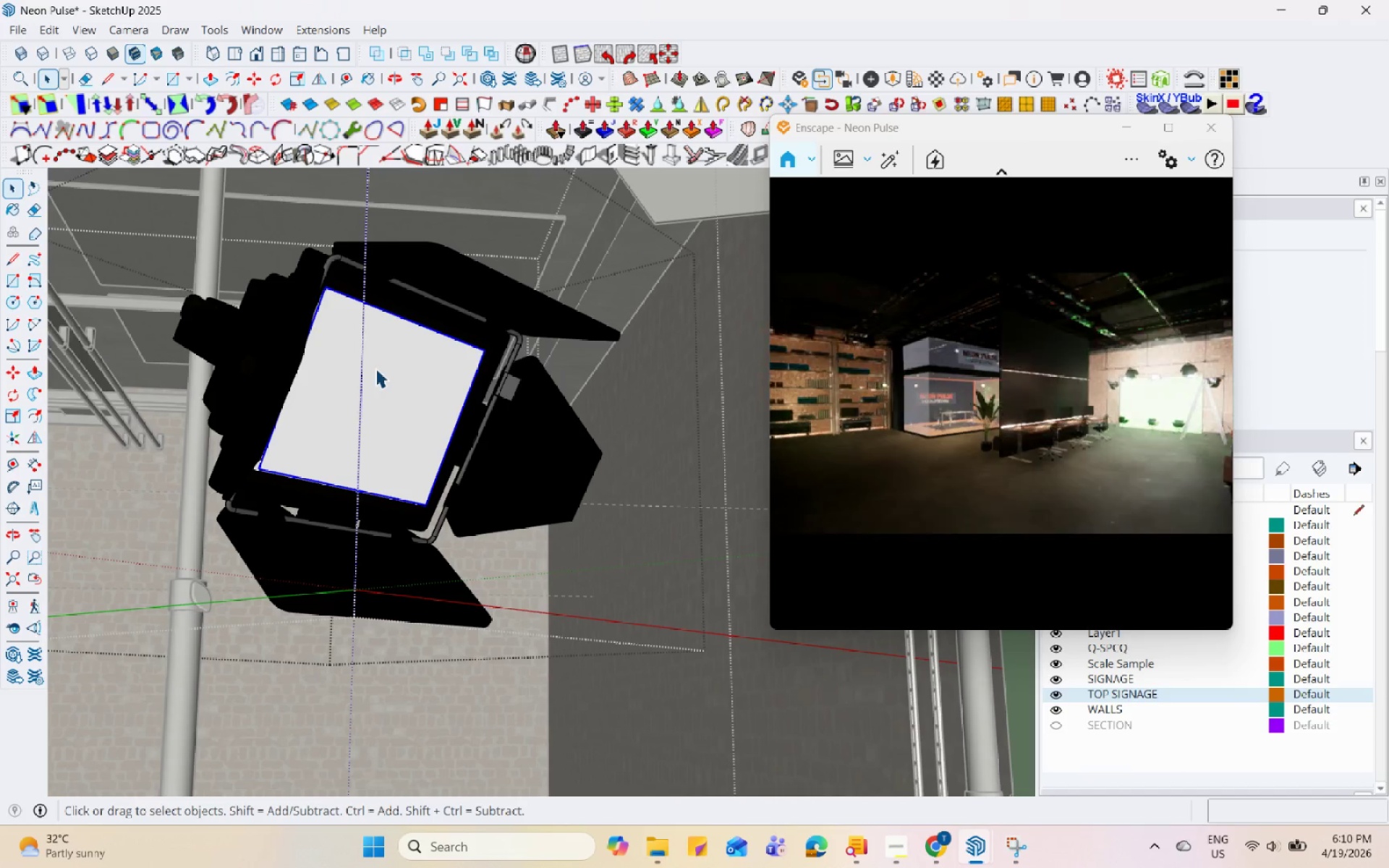 
right_click([375, 368])
 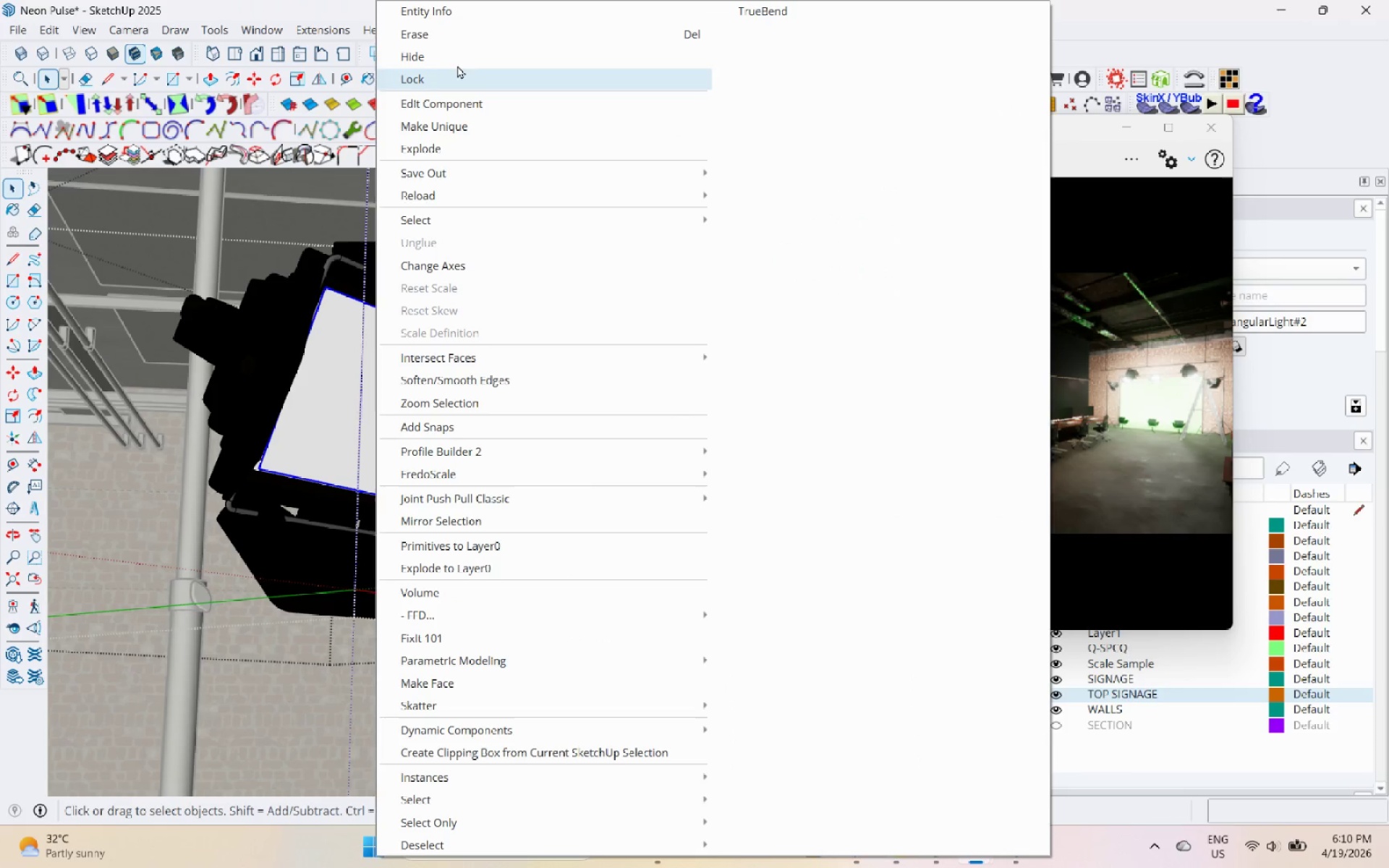 
left_click([460, 37])
 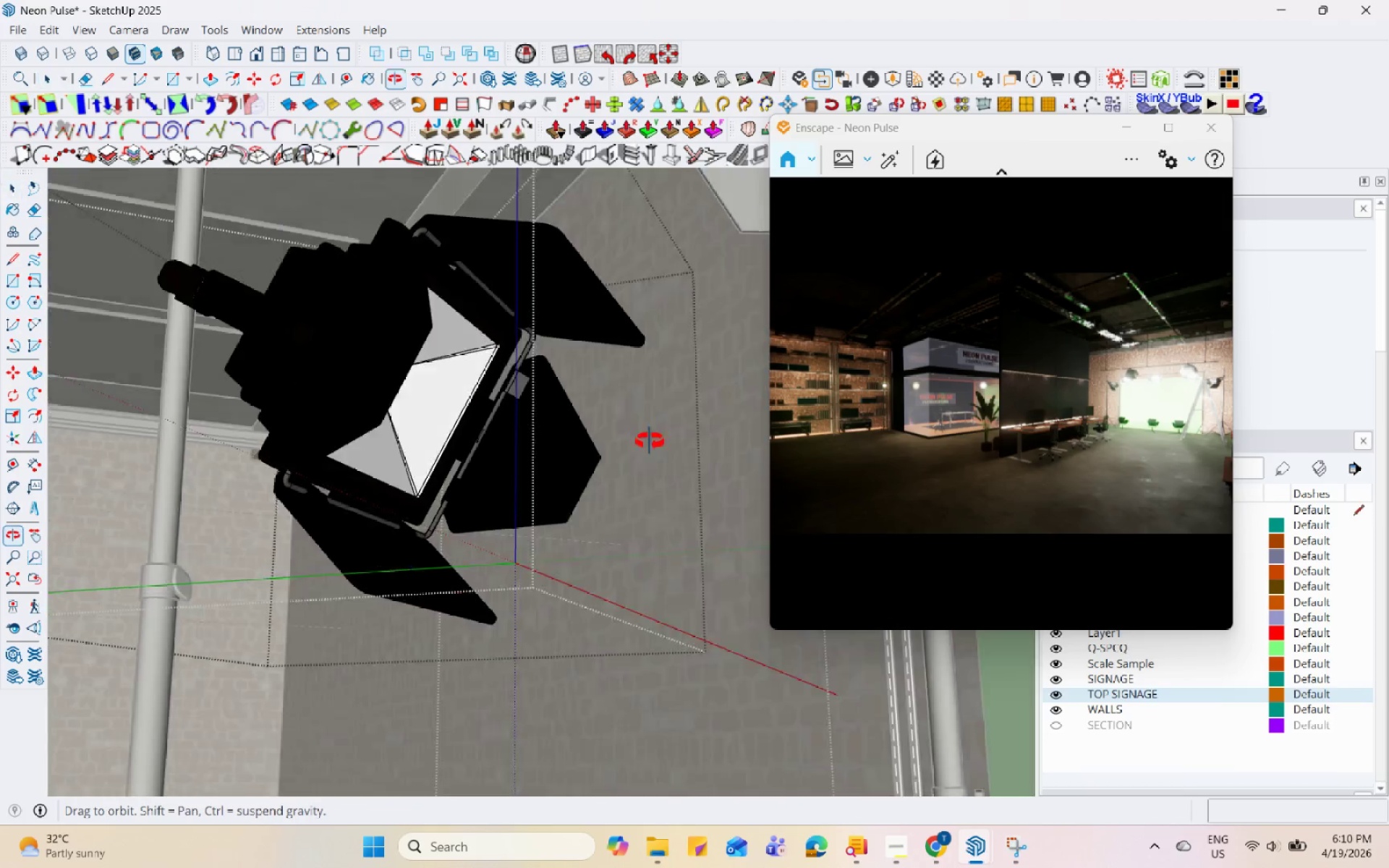 
scroll: coordinate [334, 625], scroll_direction: up, amount: 33.0
 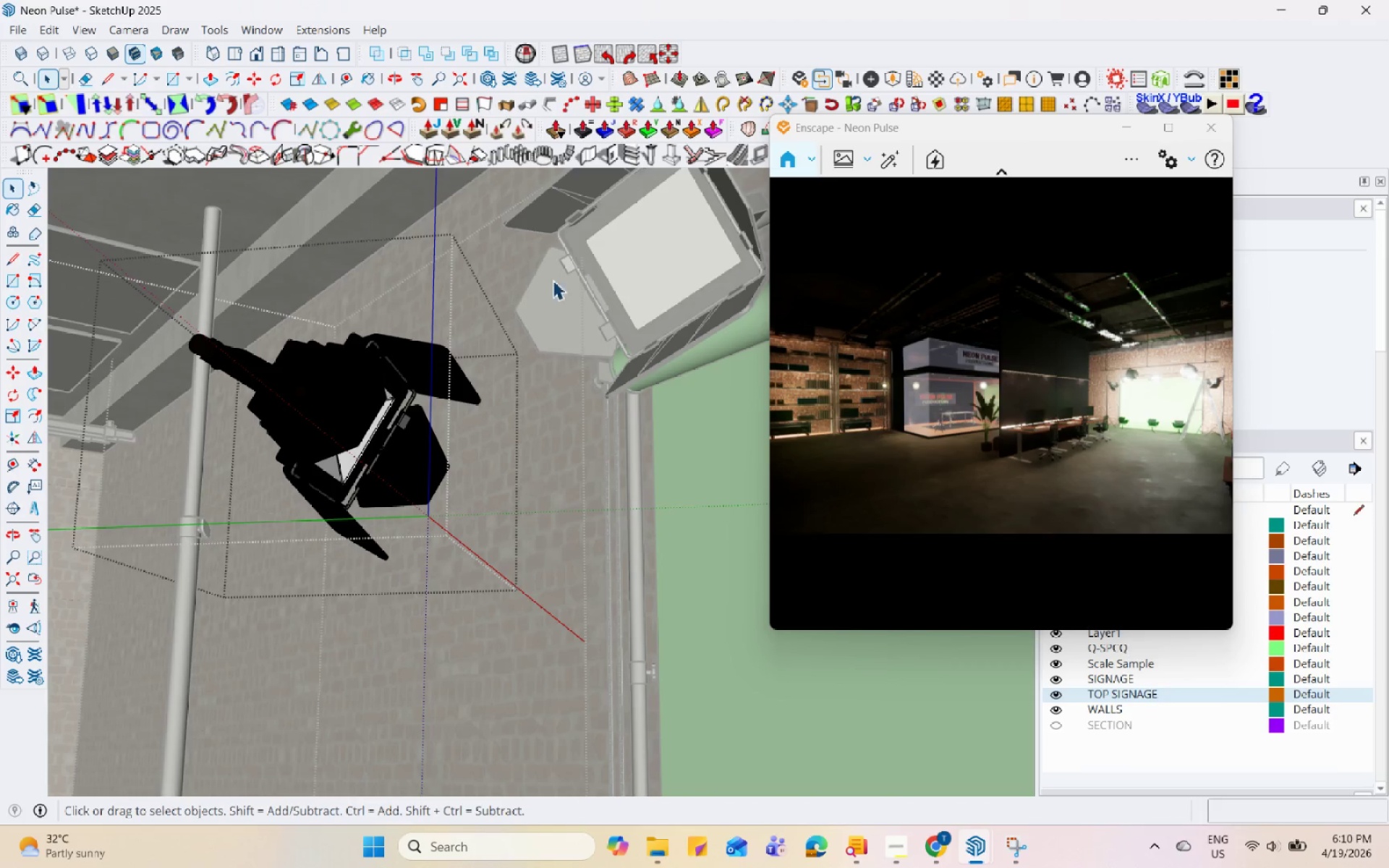 
double_click([663, 264])
 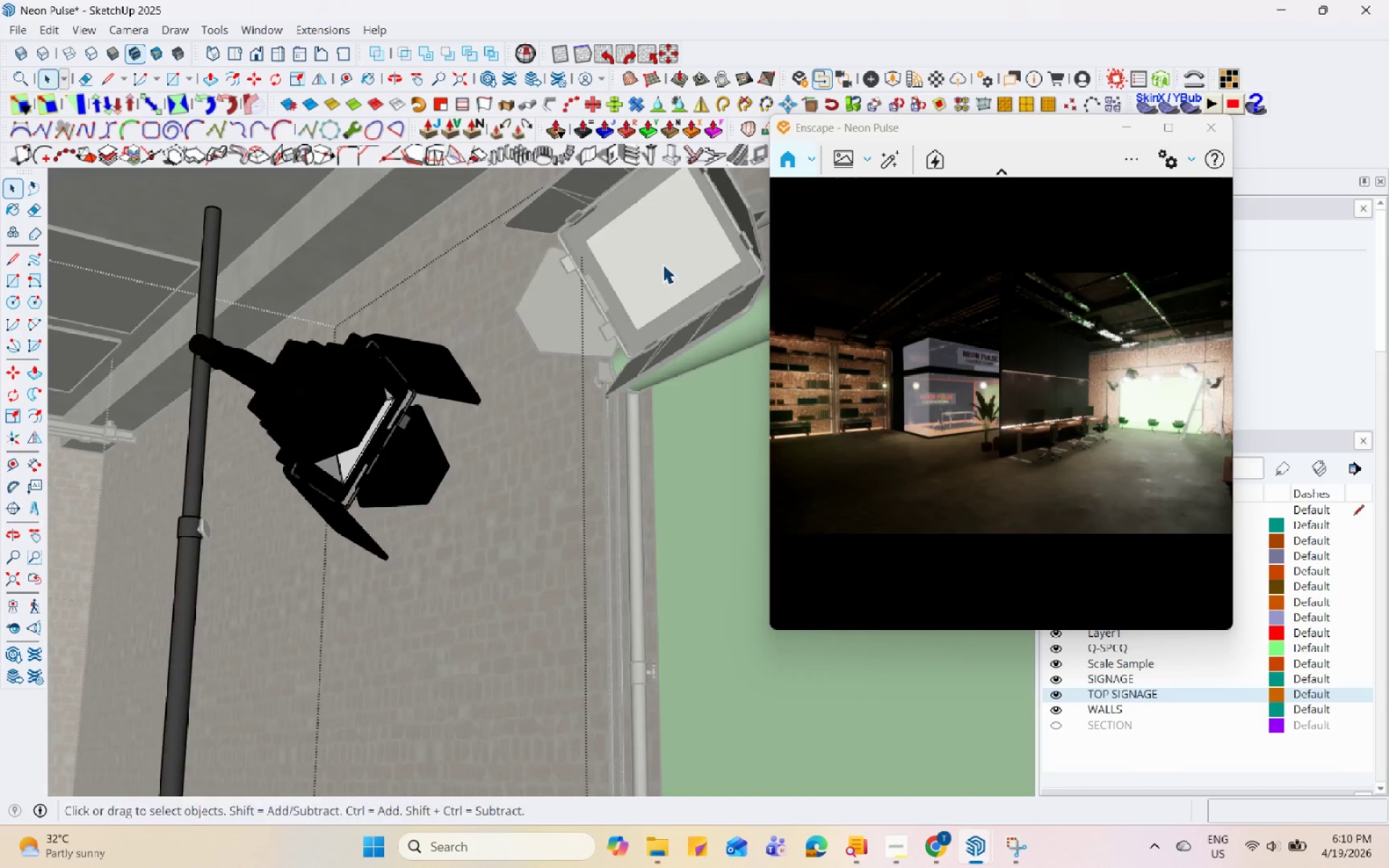 
triple_click([663, 264])
 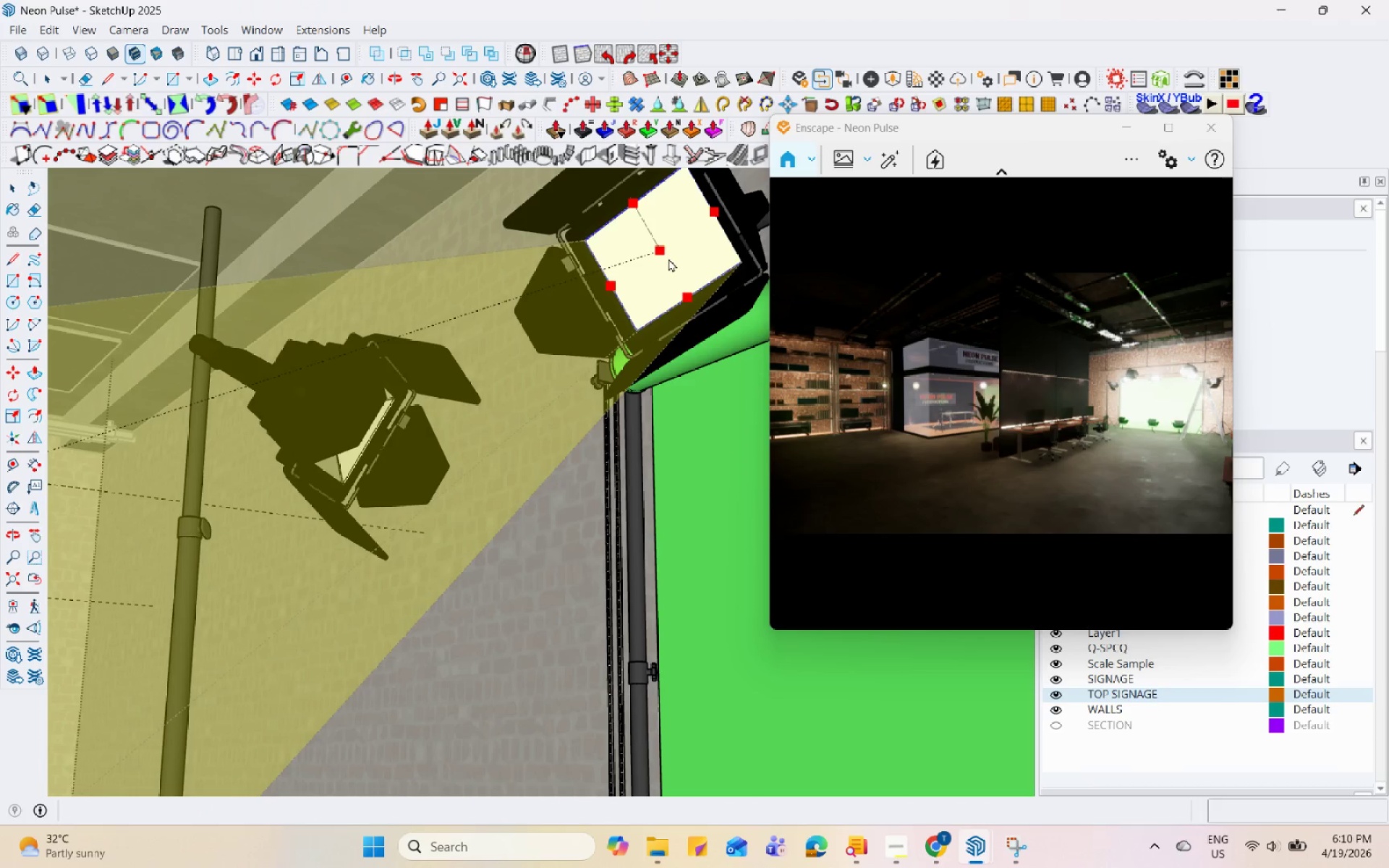 
right_click([676, 252])
 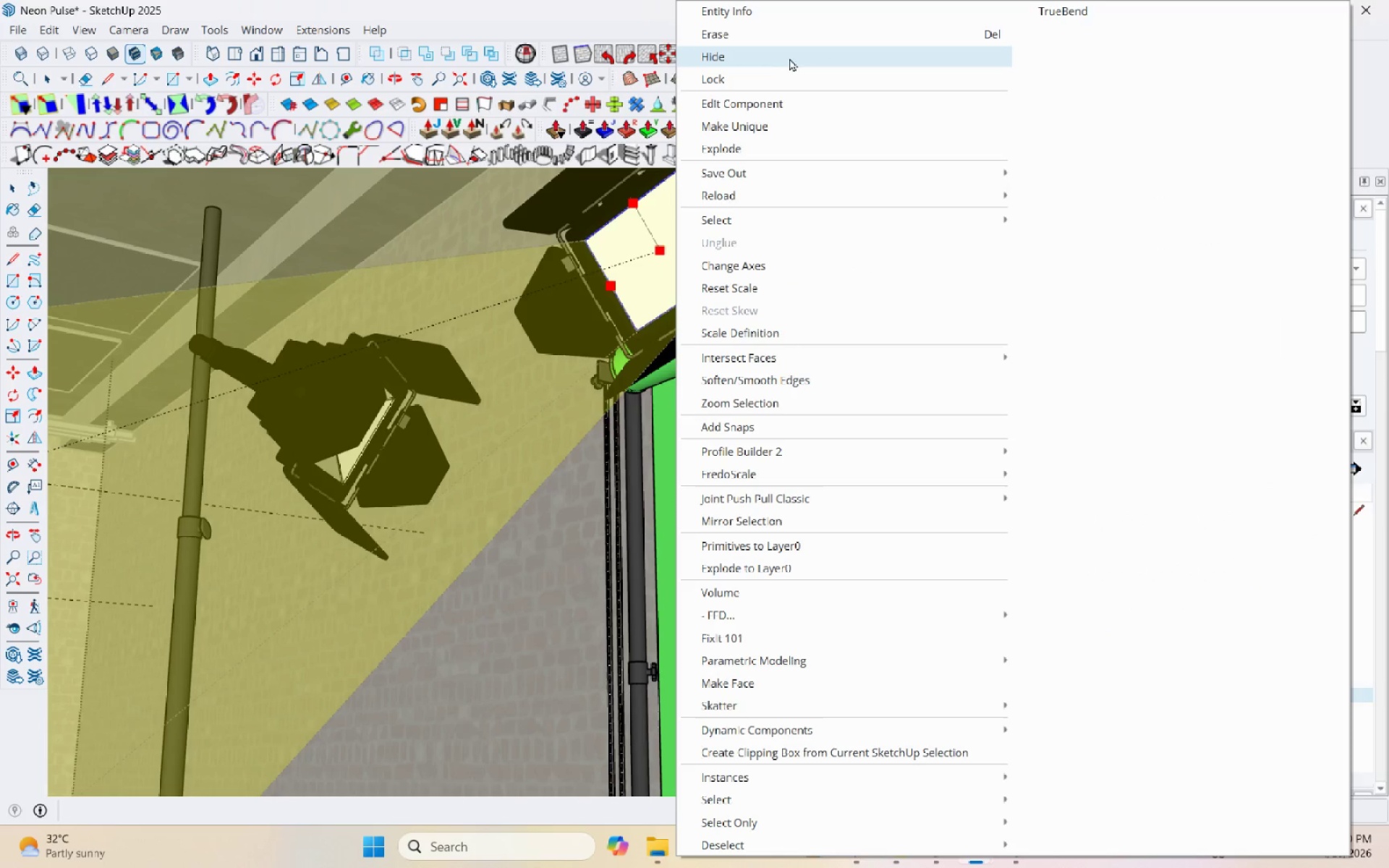 
left_click([798, 39])
 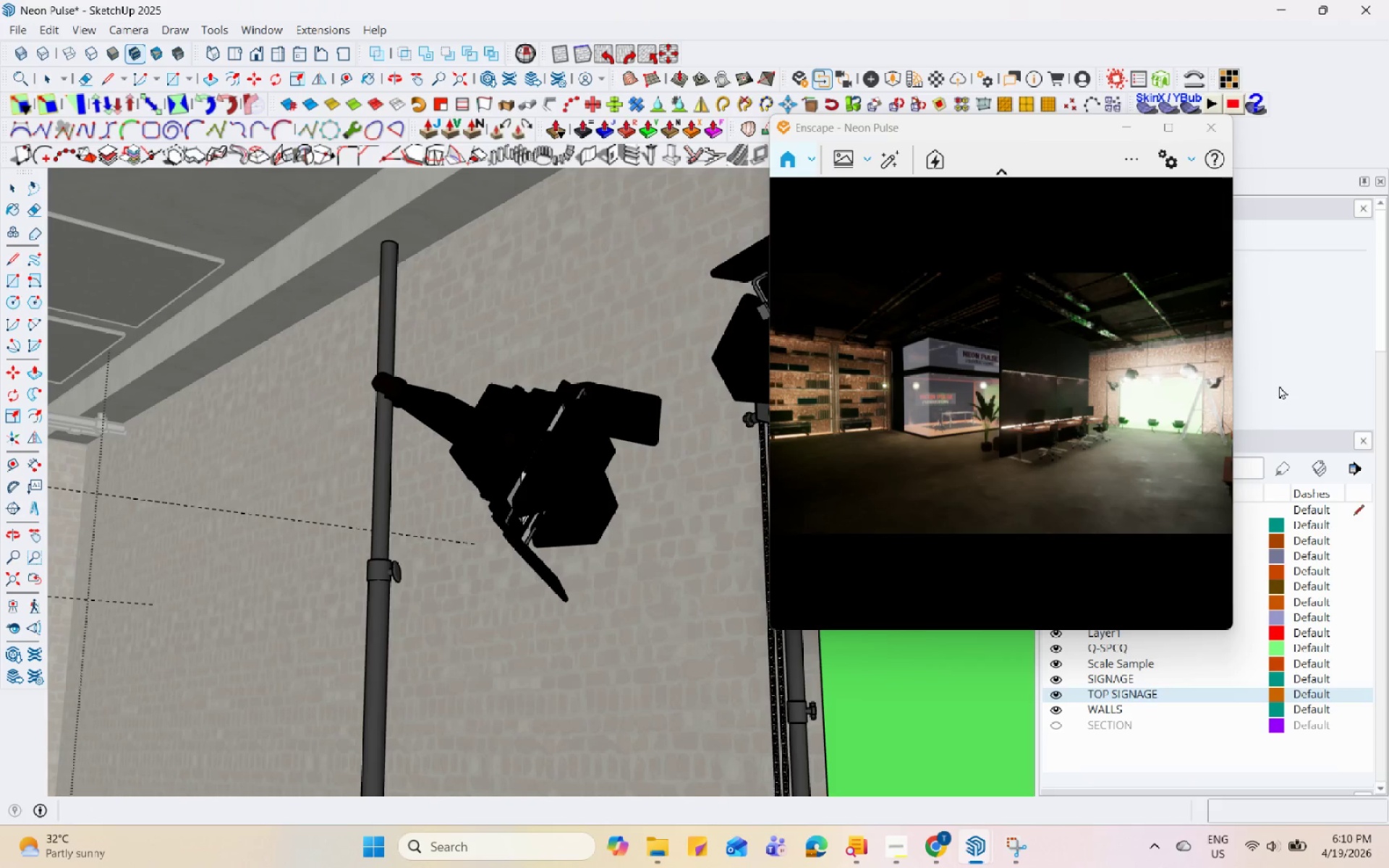 
left_click_drag(start_coordinate=[1032, 122], to_coordinate=[819, 292])
 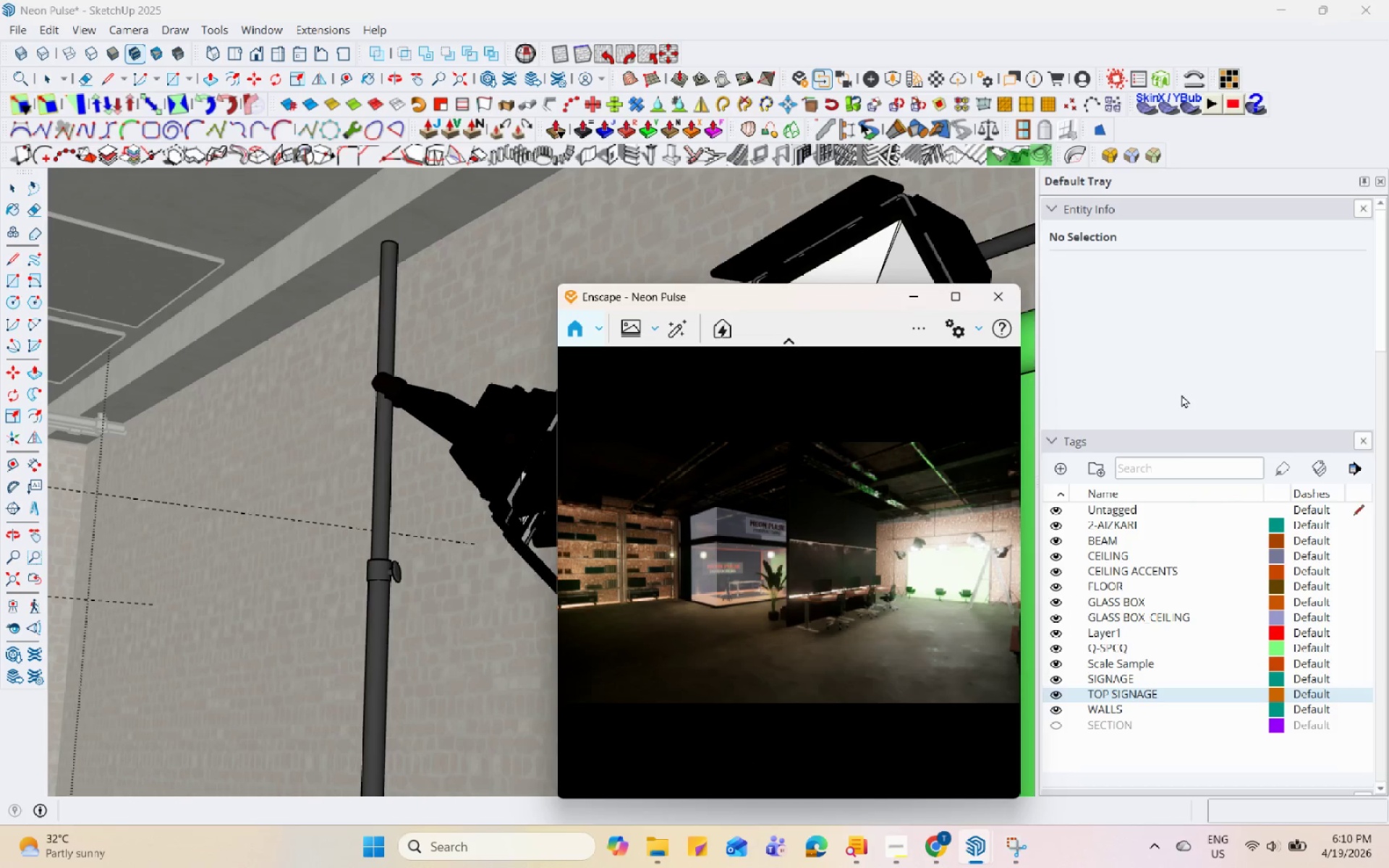 
scroll: coordinate [1200, 615], scroll_direction: down, amount: 2.0
 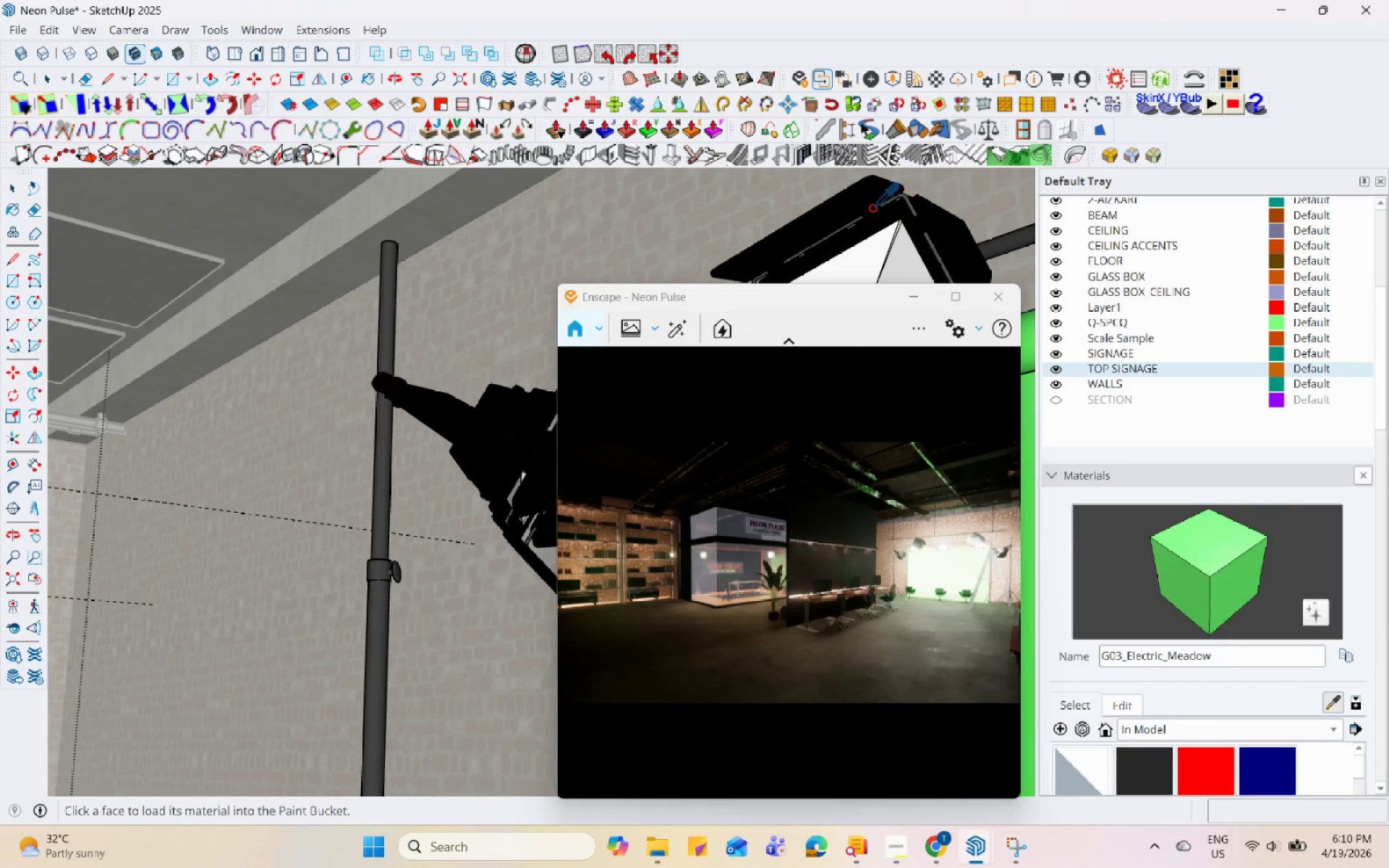 
left_click([854, 268])
 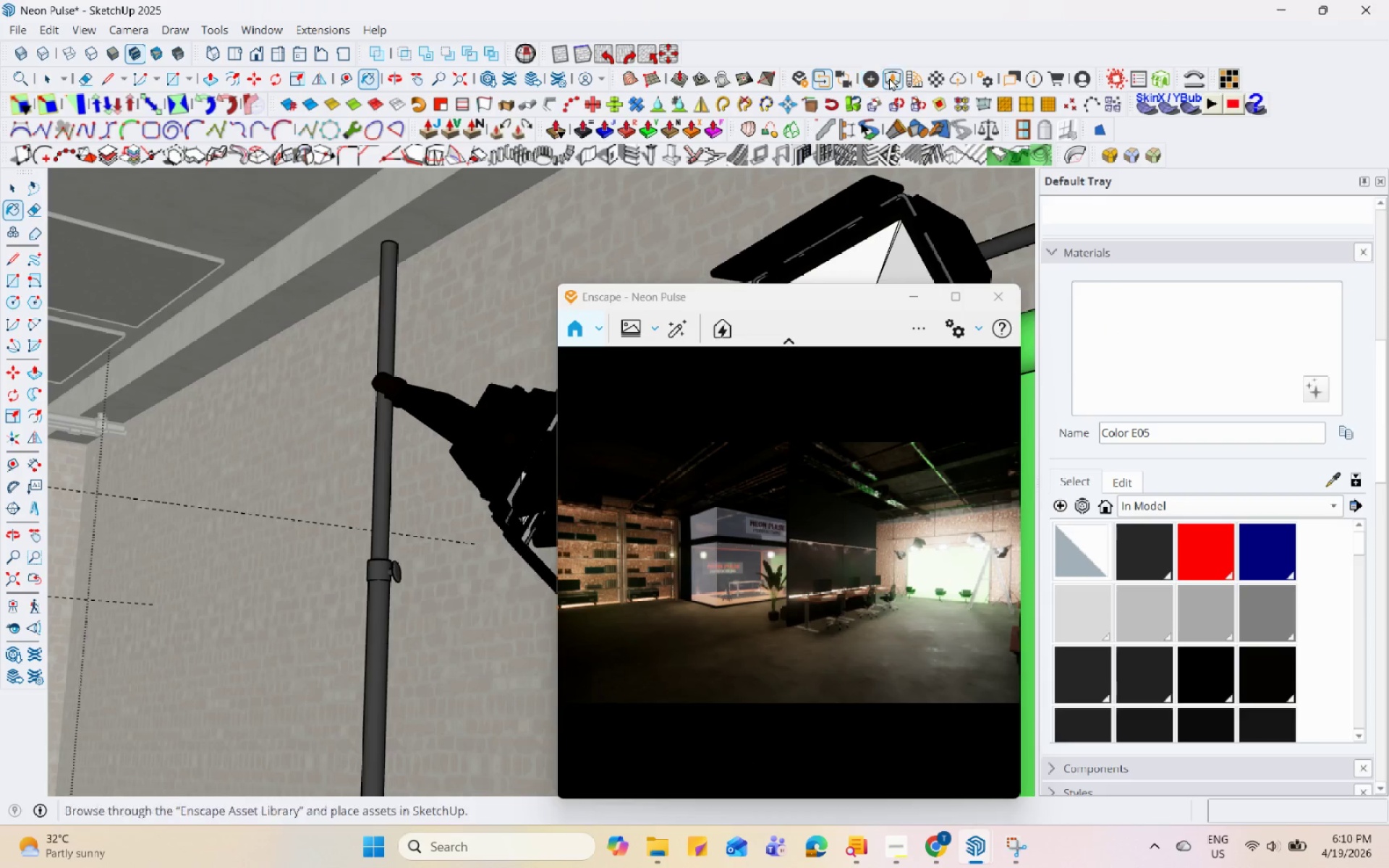 
left_click([930, 79])
 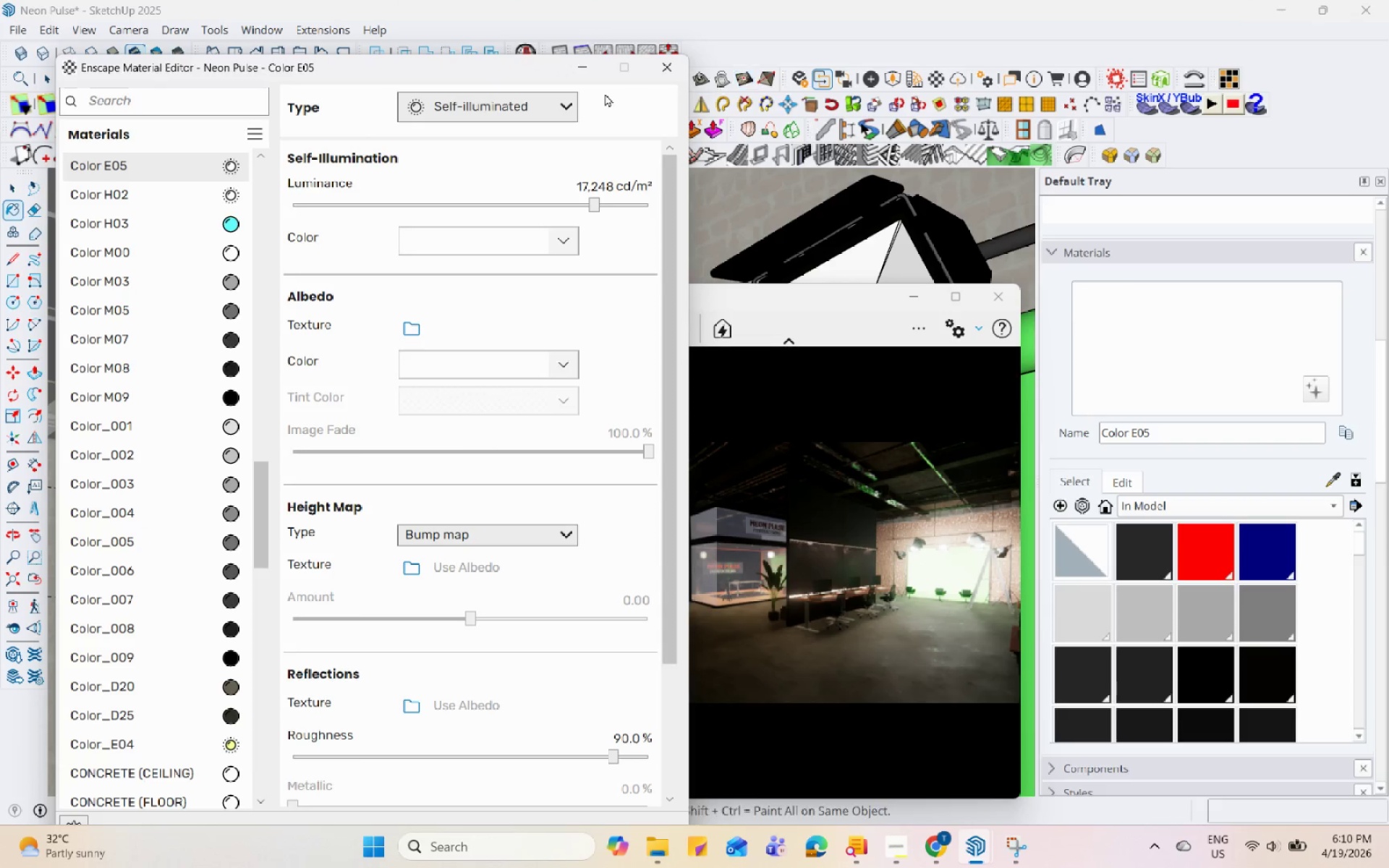 
left_click([587, 69])
 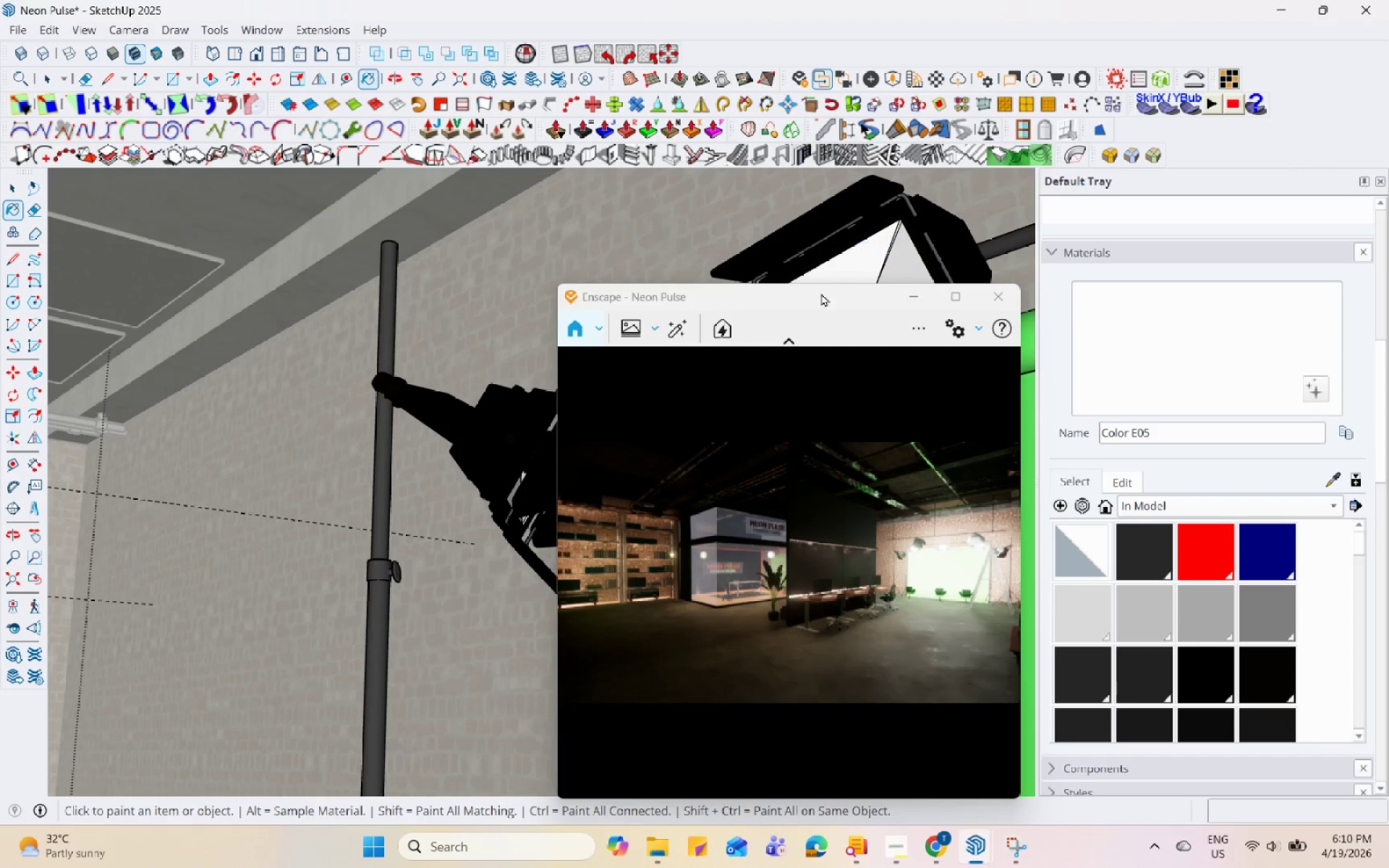 
left_click_drag(start_coordinate=[817, 301], to_coordinate=[1063, 200])
 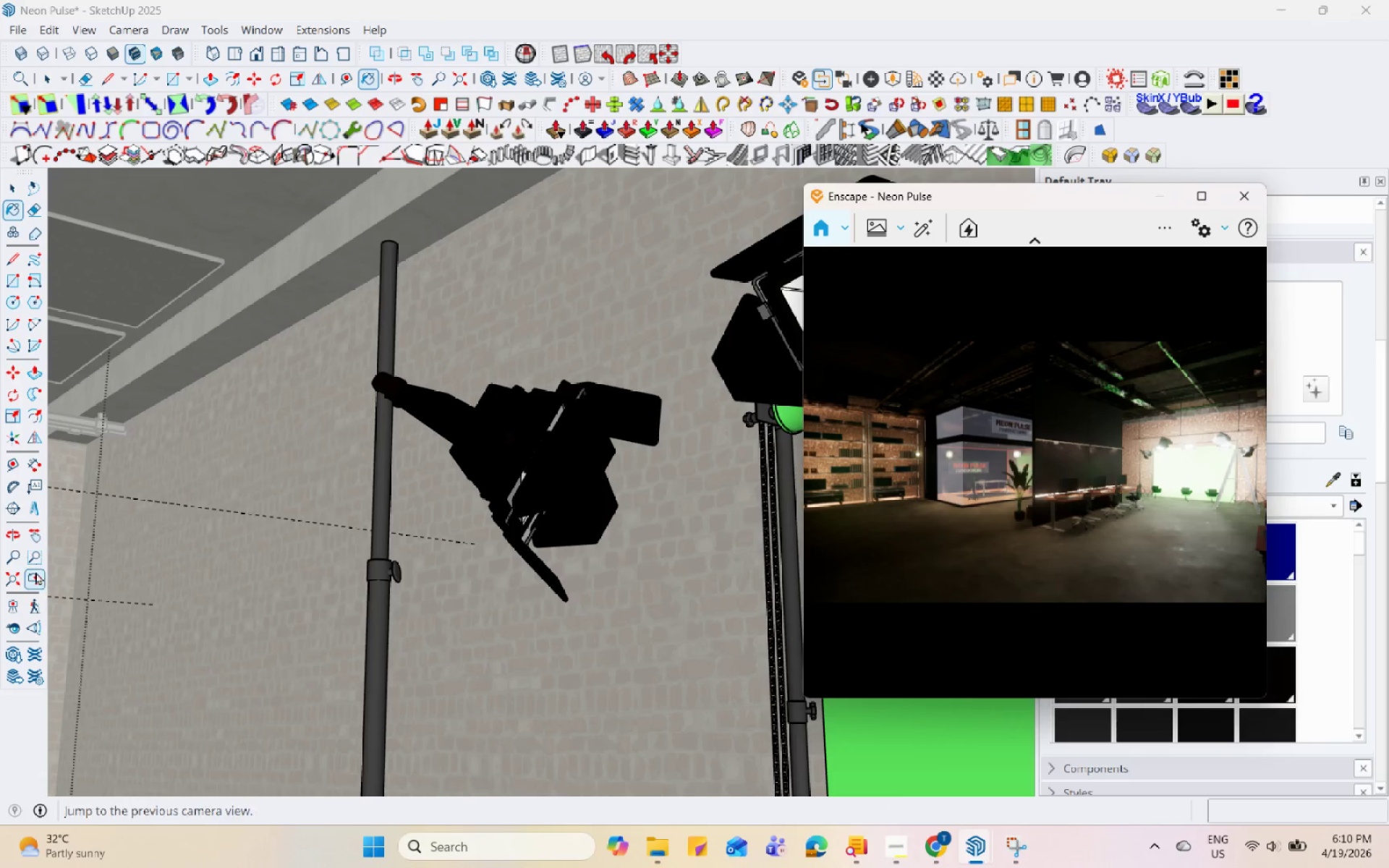 
left_click([17, 622])
 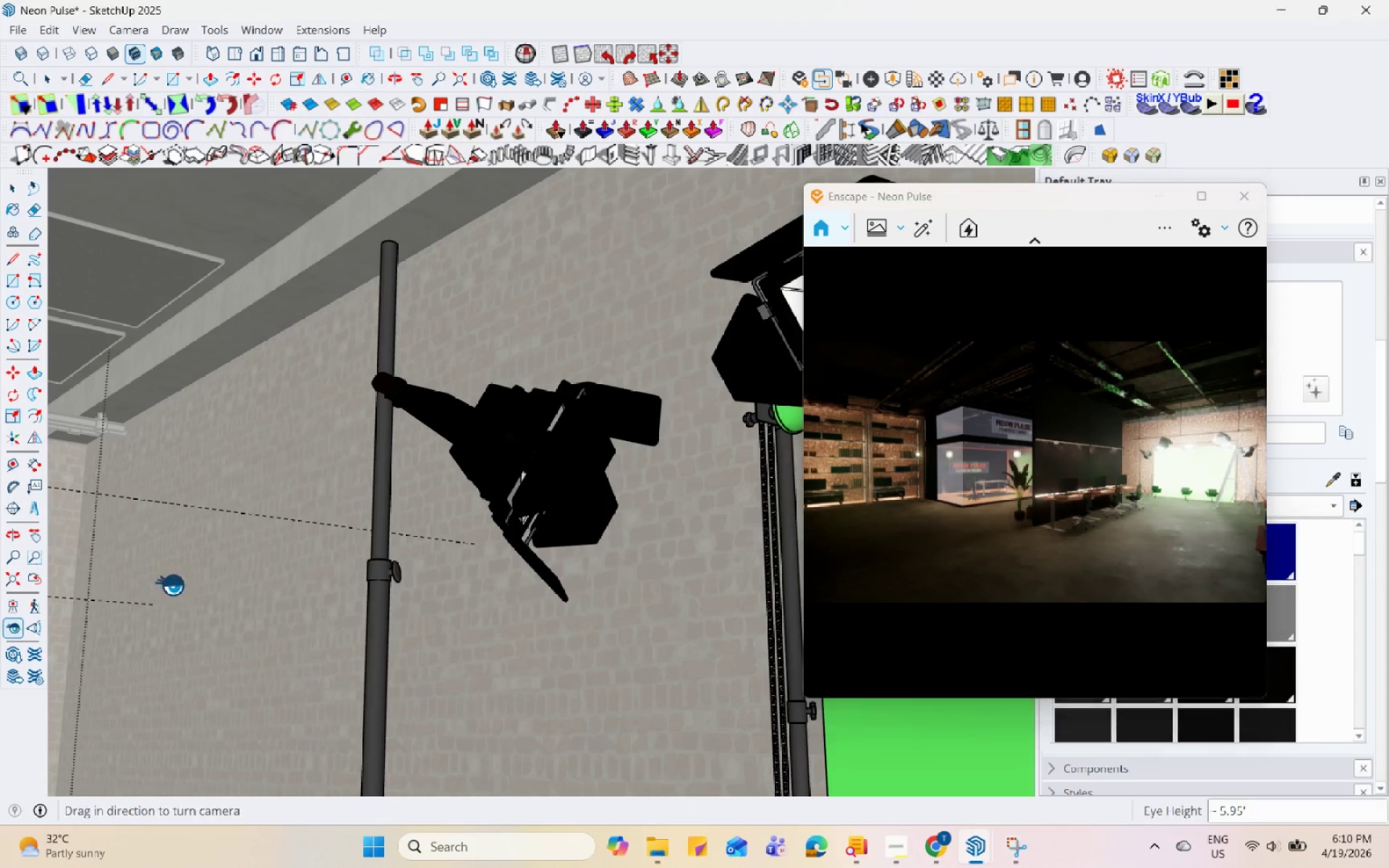 
left_click_drag(start_coordinate=[420, 524], to_coordinate=[646, 522])
 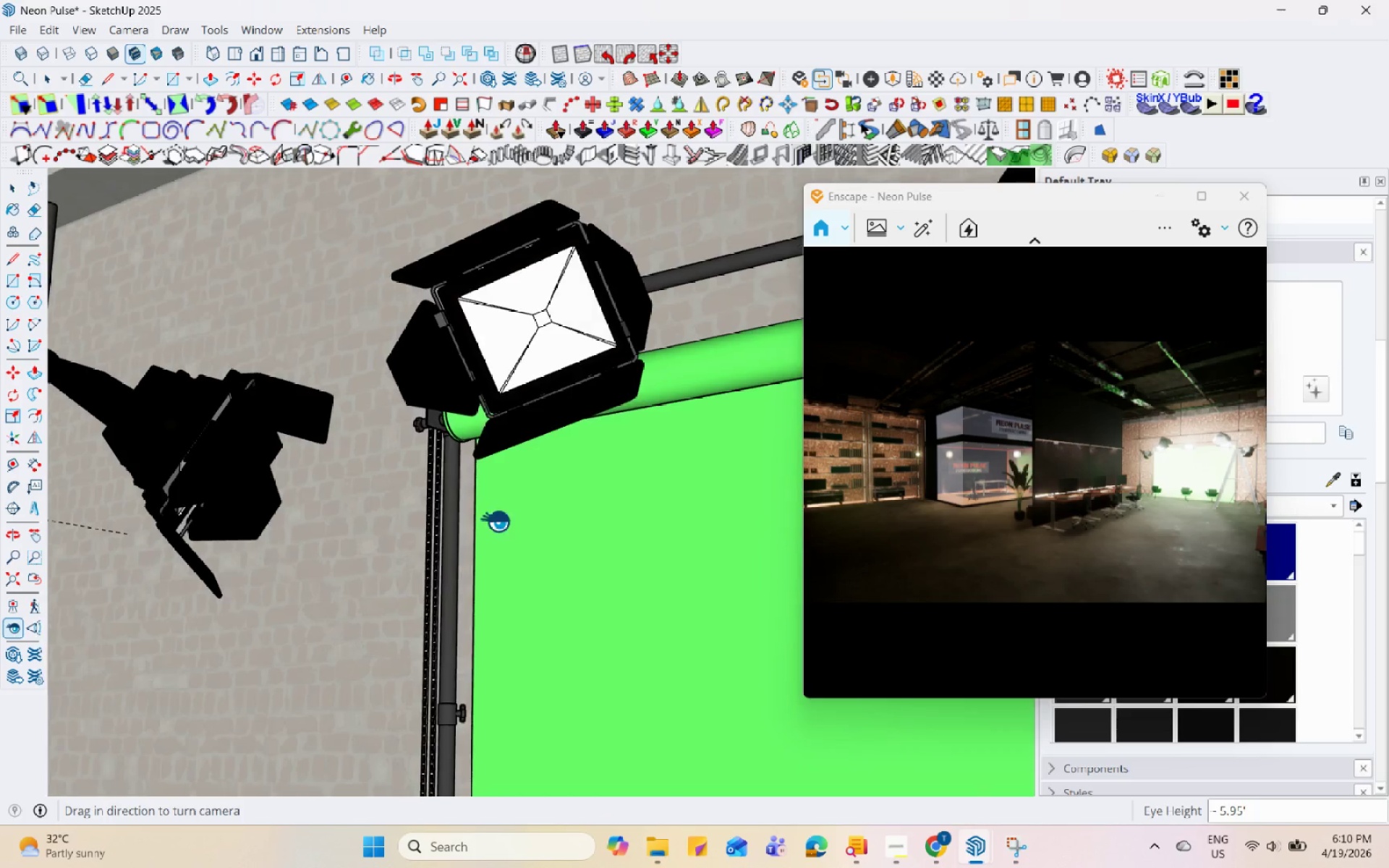 
left_click_drag(start_coordinate=[224, 514], to_coordinate=[500, 492])
 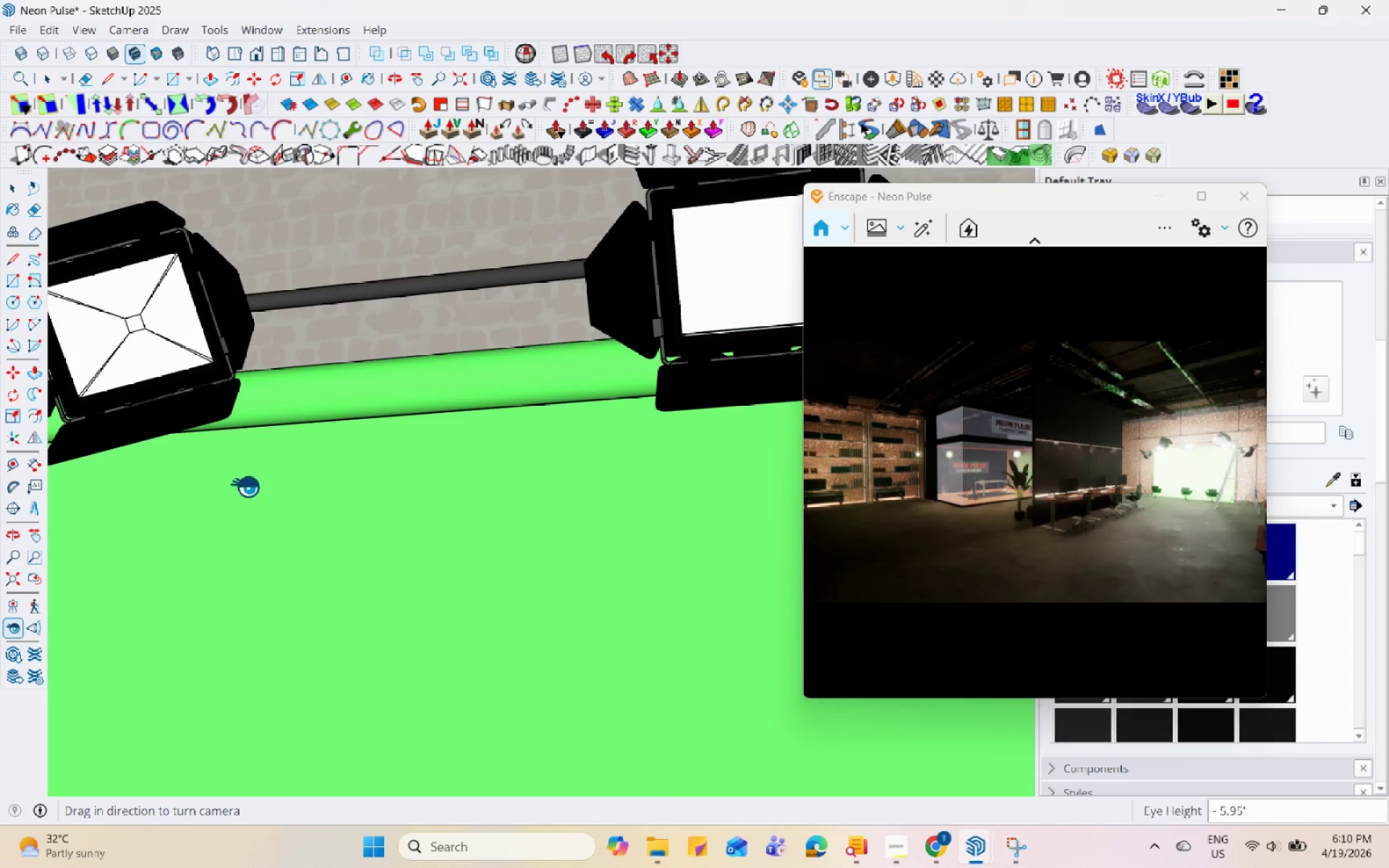 
left_click_drag(start_coordinate=[195, 481], to_coordinate=[560, 455])
 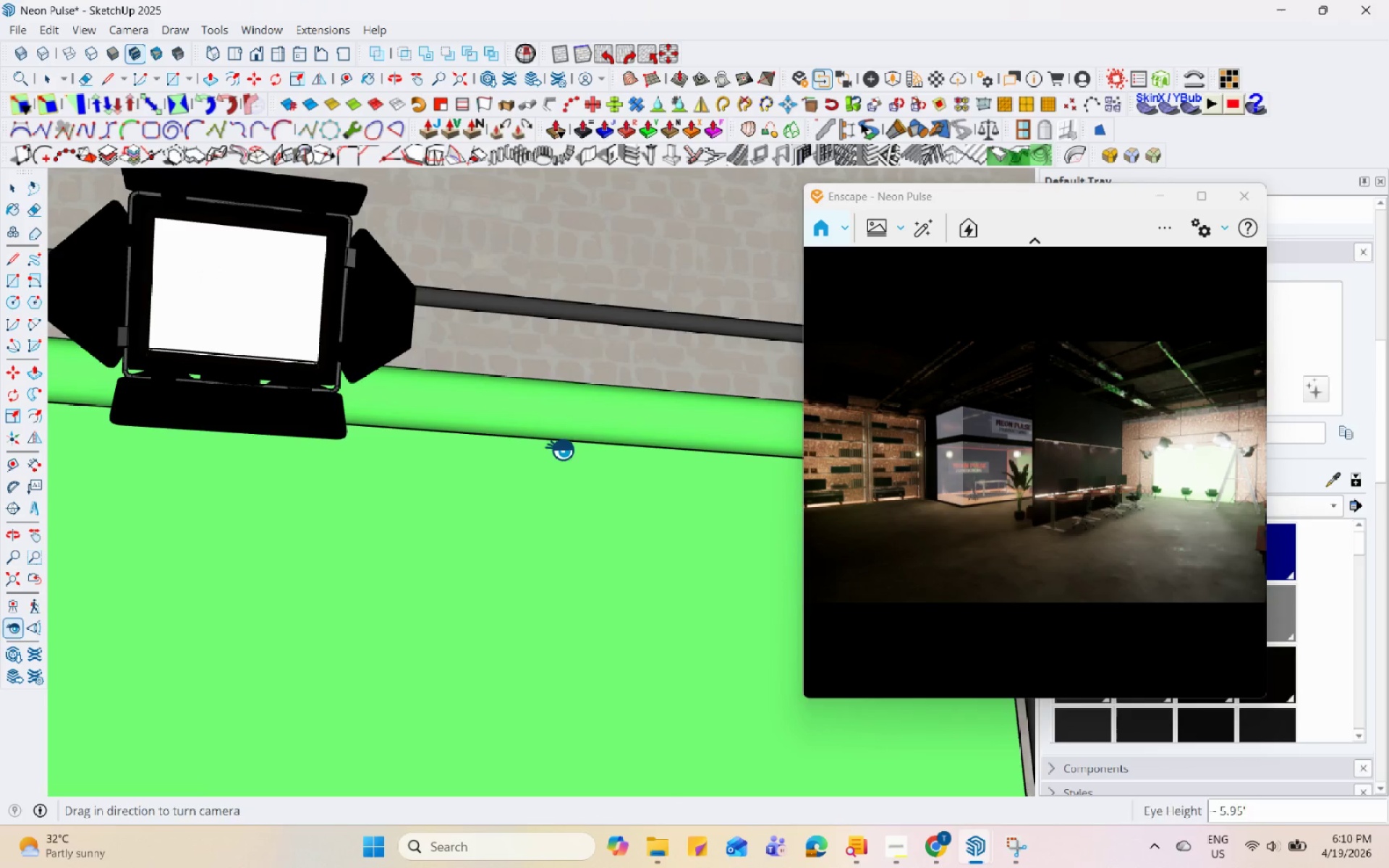 
key(Space)
 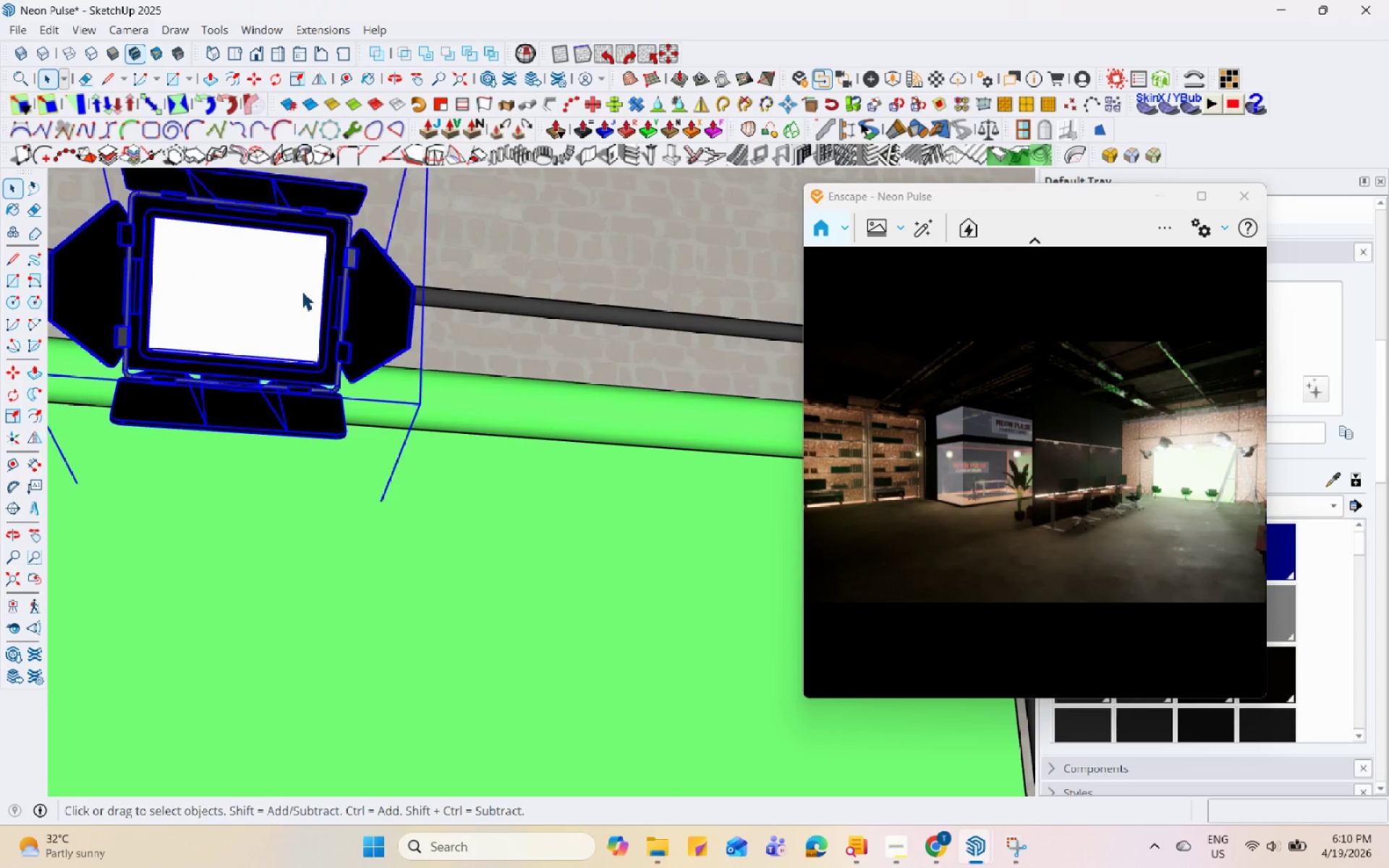 
double_click([302, 291])
 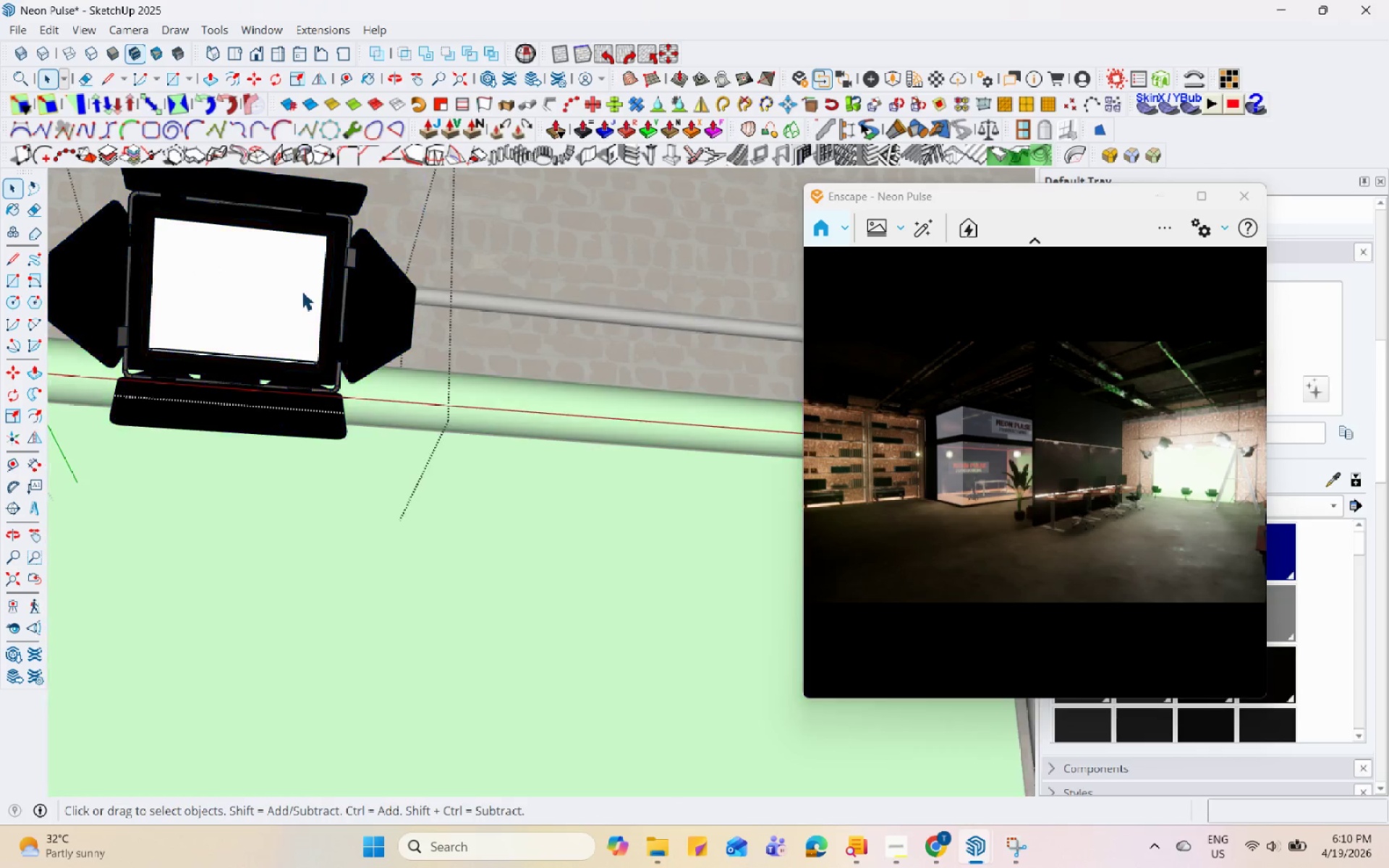 
triple_click([302, 291])
 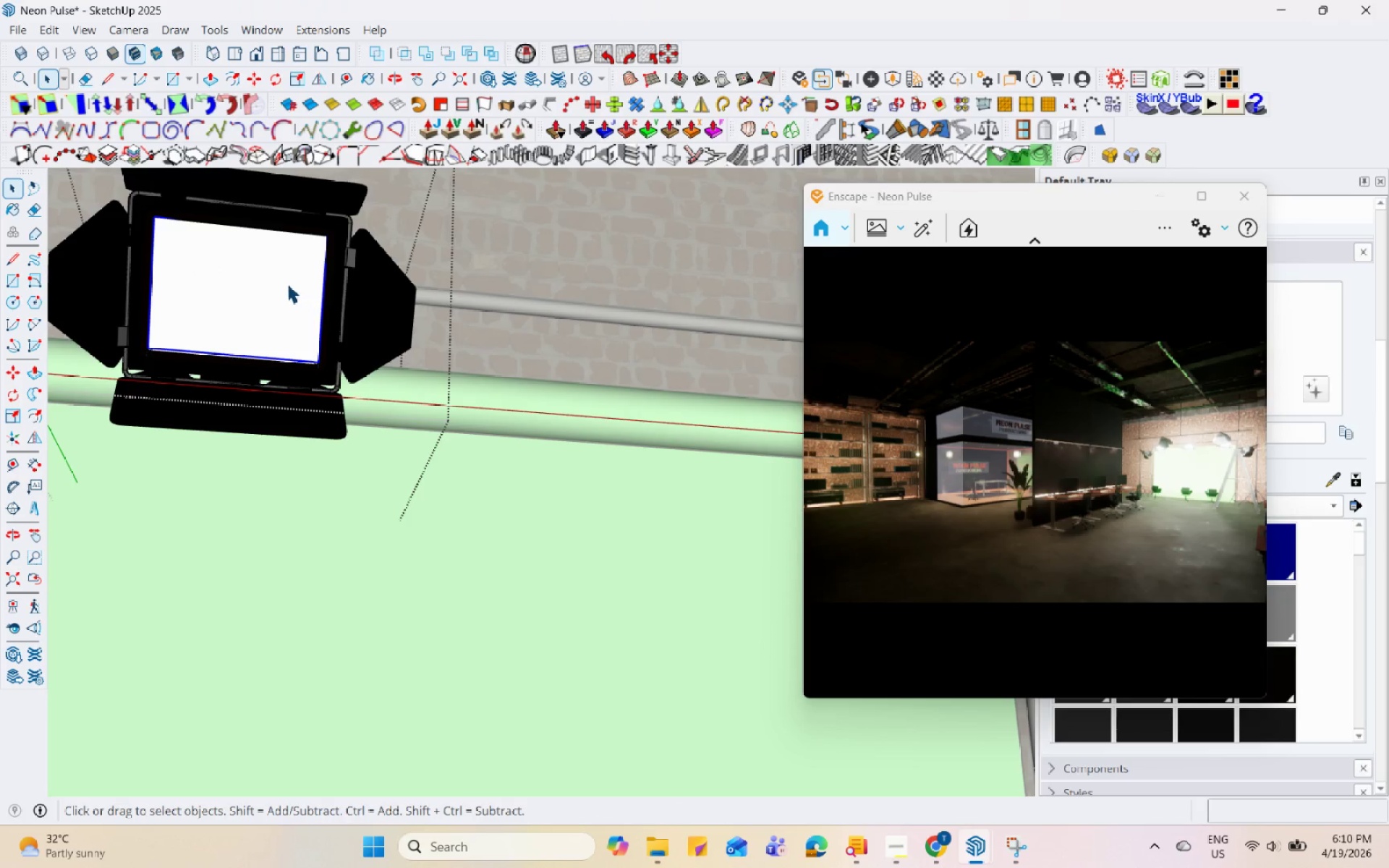 
right_click([287, 284])
 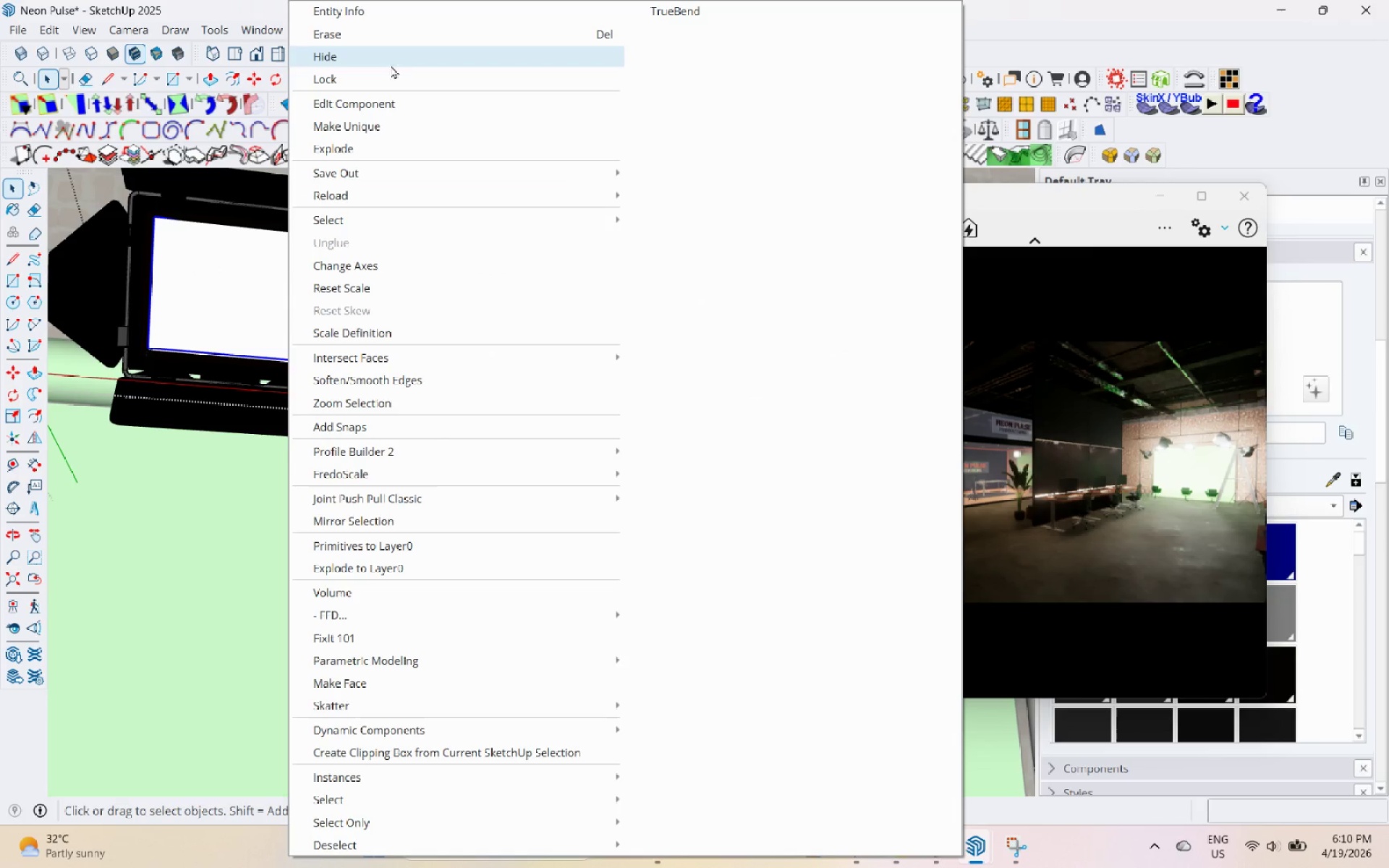 
left_click([403, 32])
 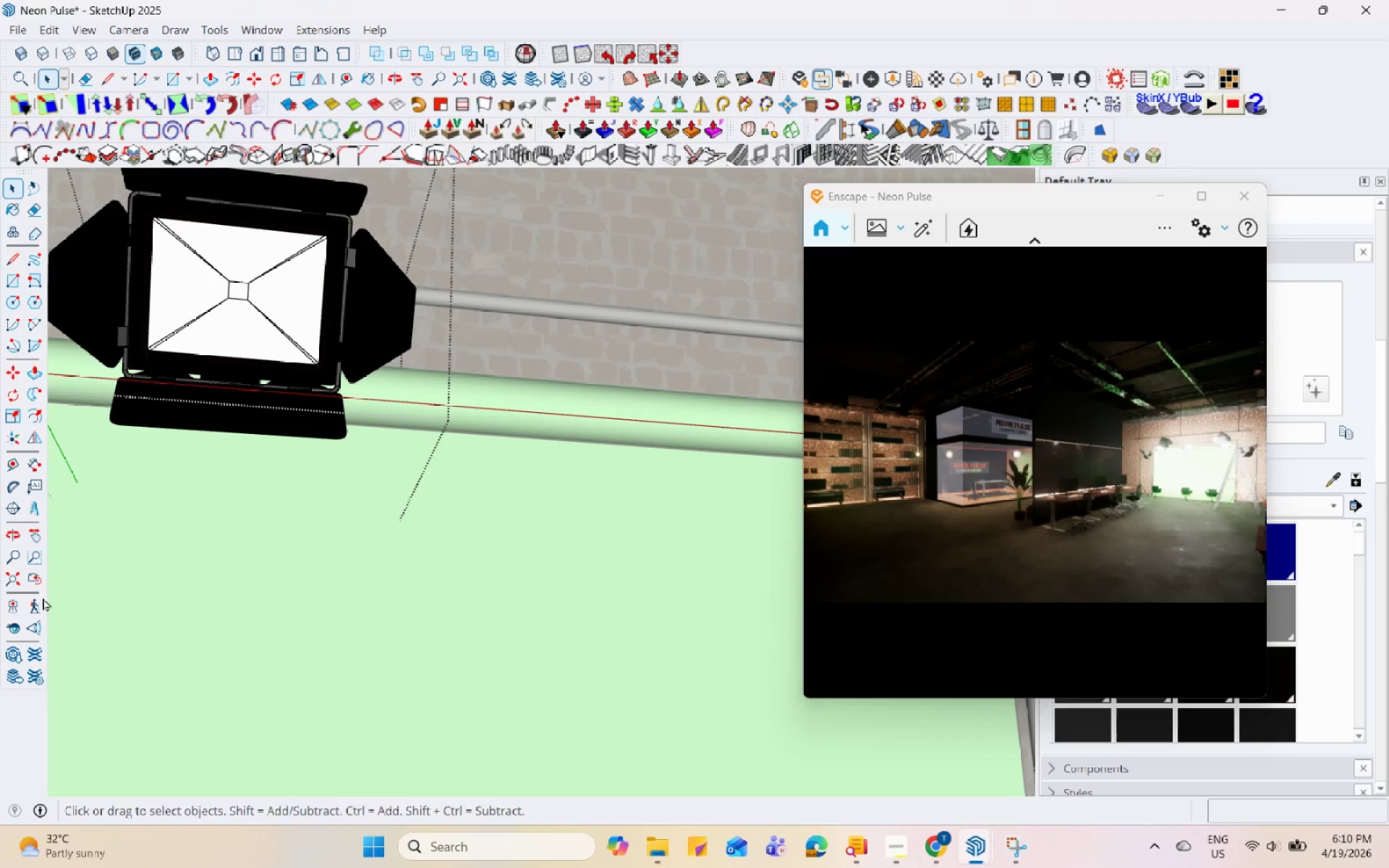 
left_click_drag(start_coordinate=[321, 580], to_coordinate=[647, 572])
 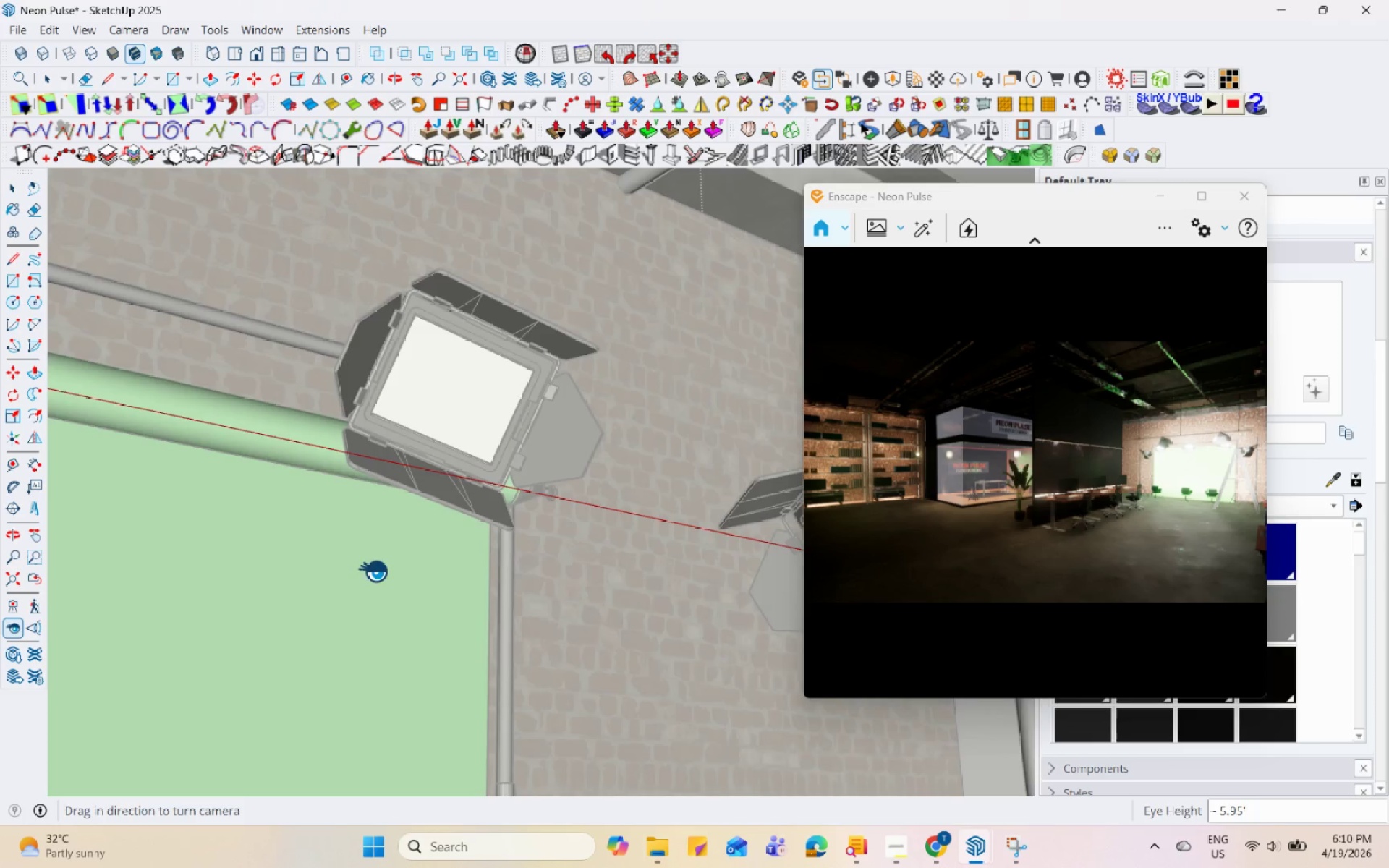 
left_click_drag(start_coordinate=[279, 564], to_coordinate=[424, 562])
 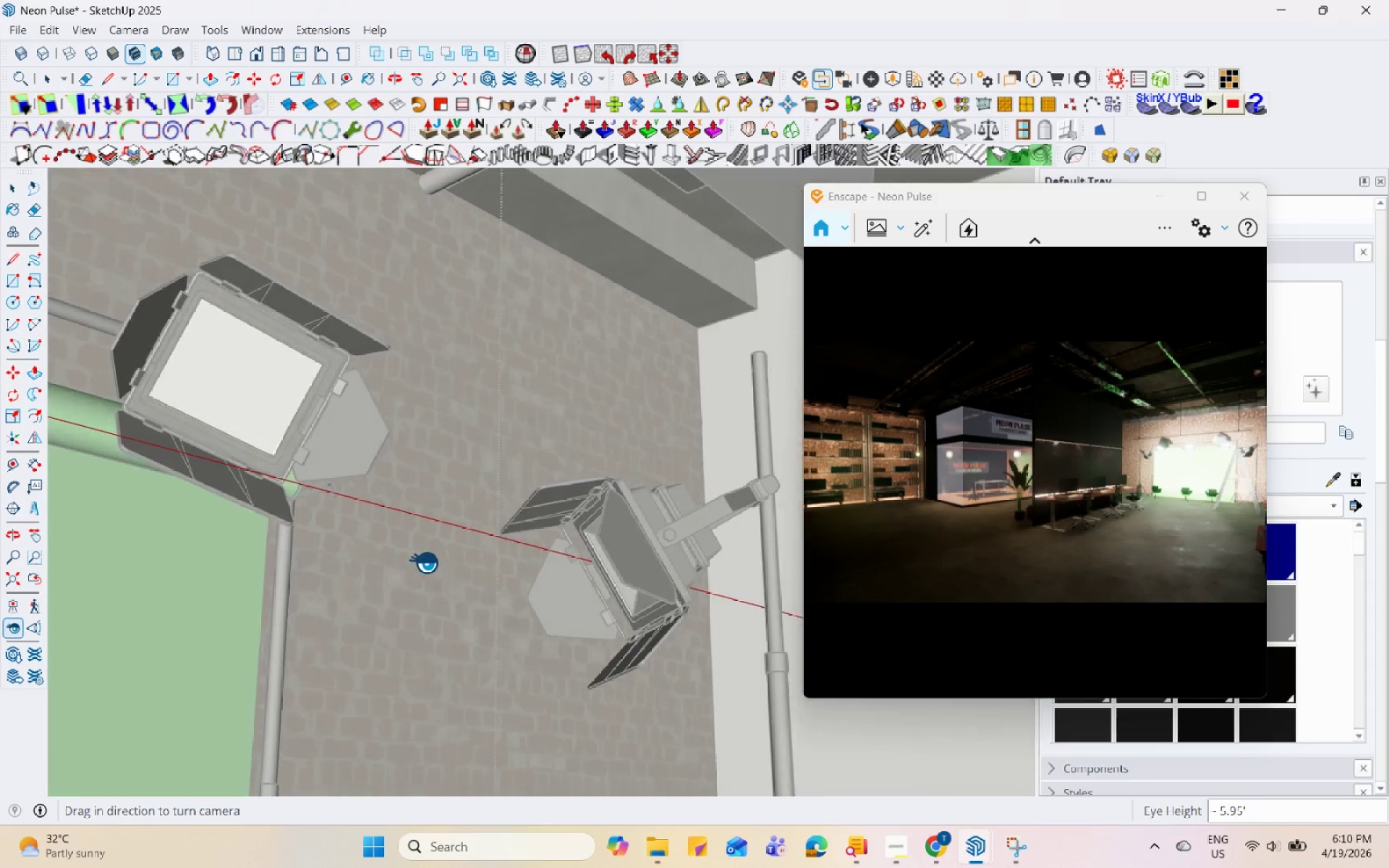 
key(Space)
 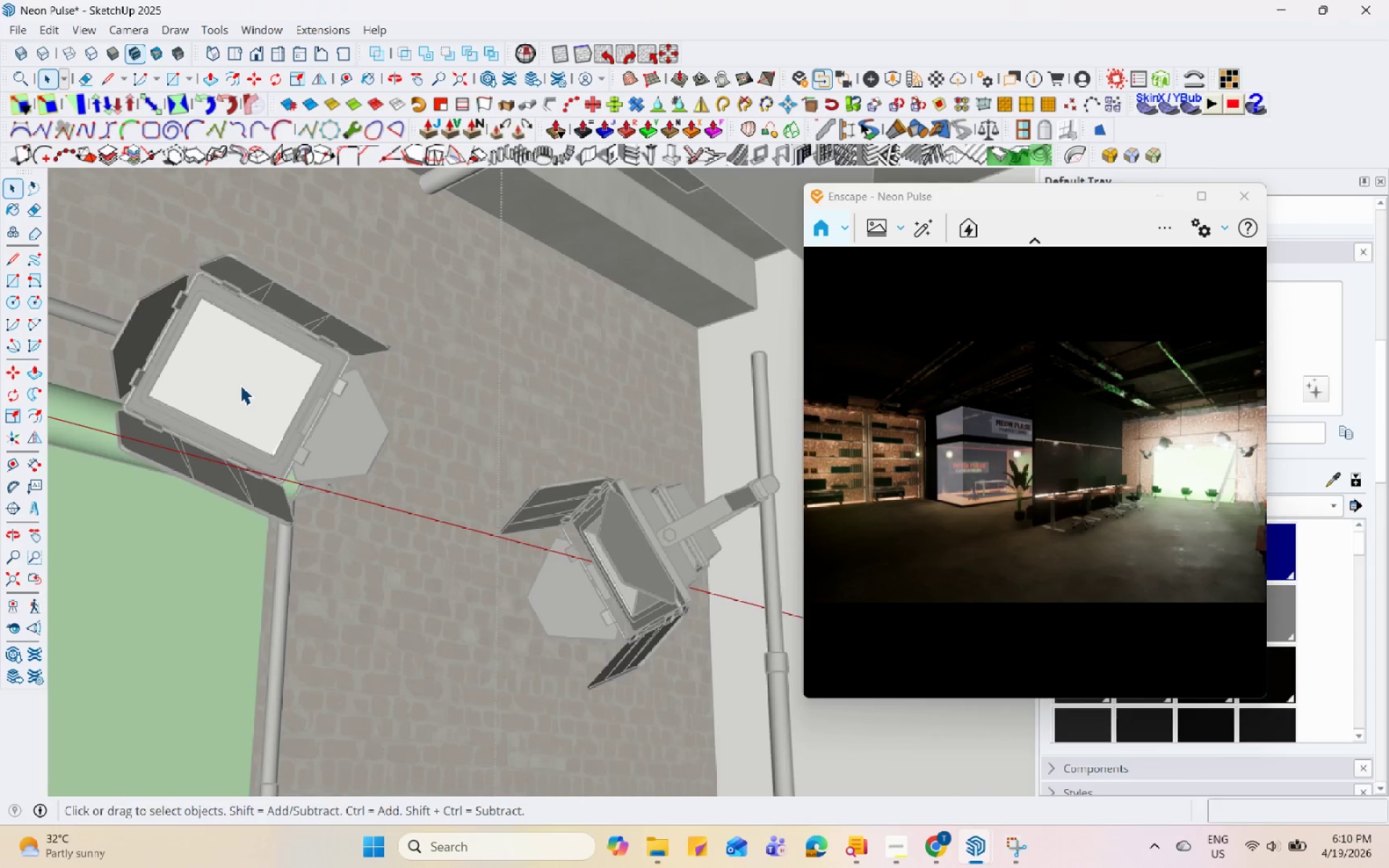 
double_click([240, 385])
 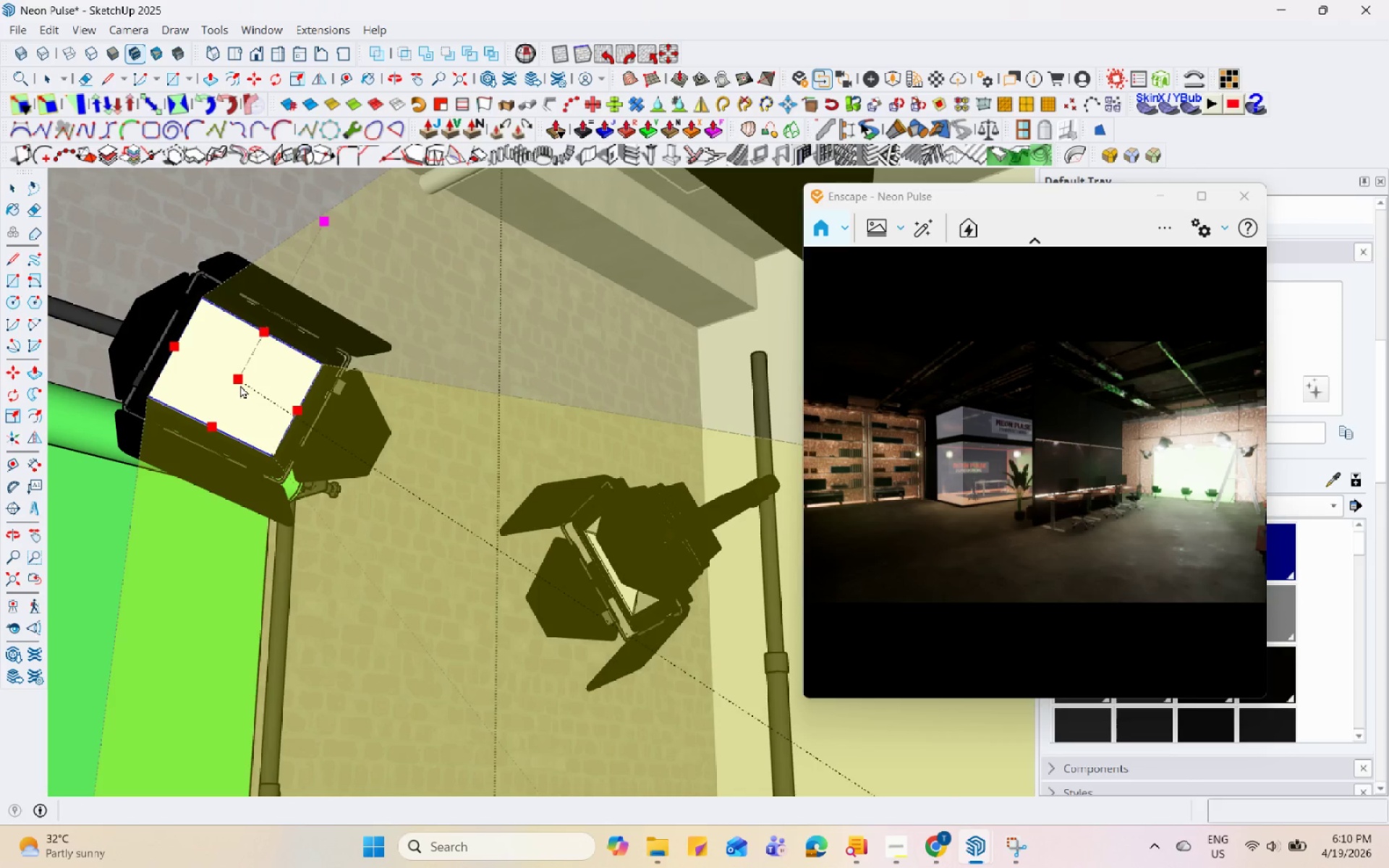 
right_click([240, 385])
 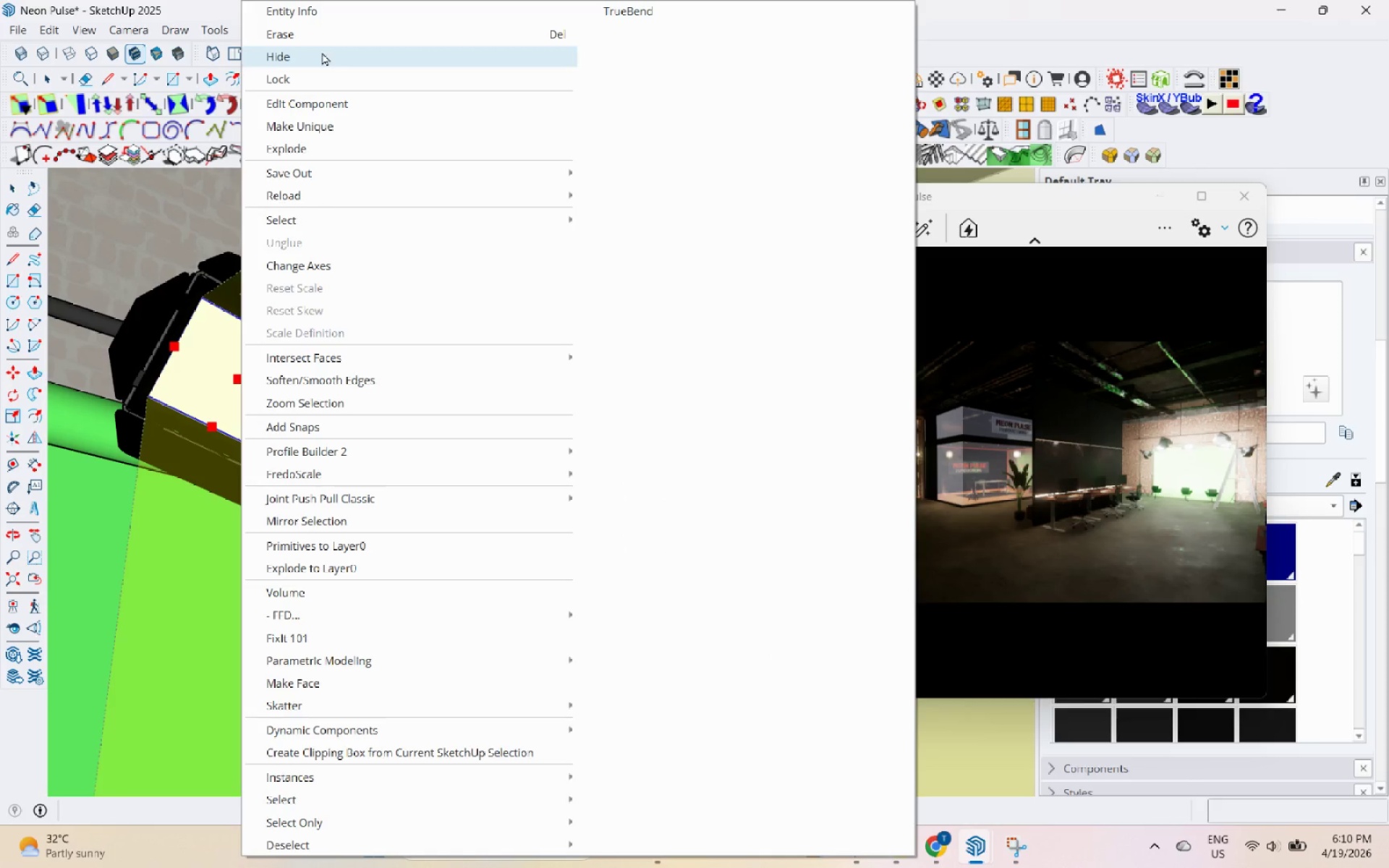 
left_click([330, 27])
 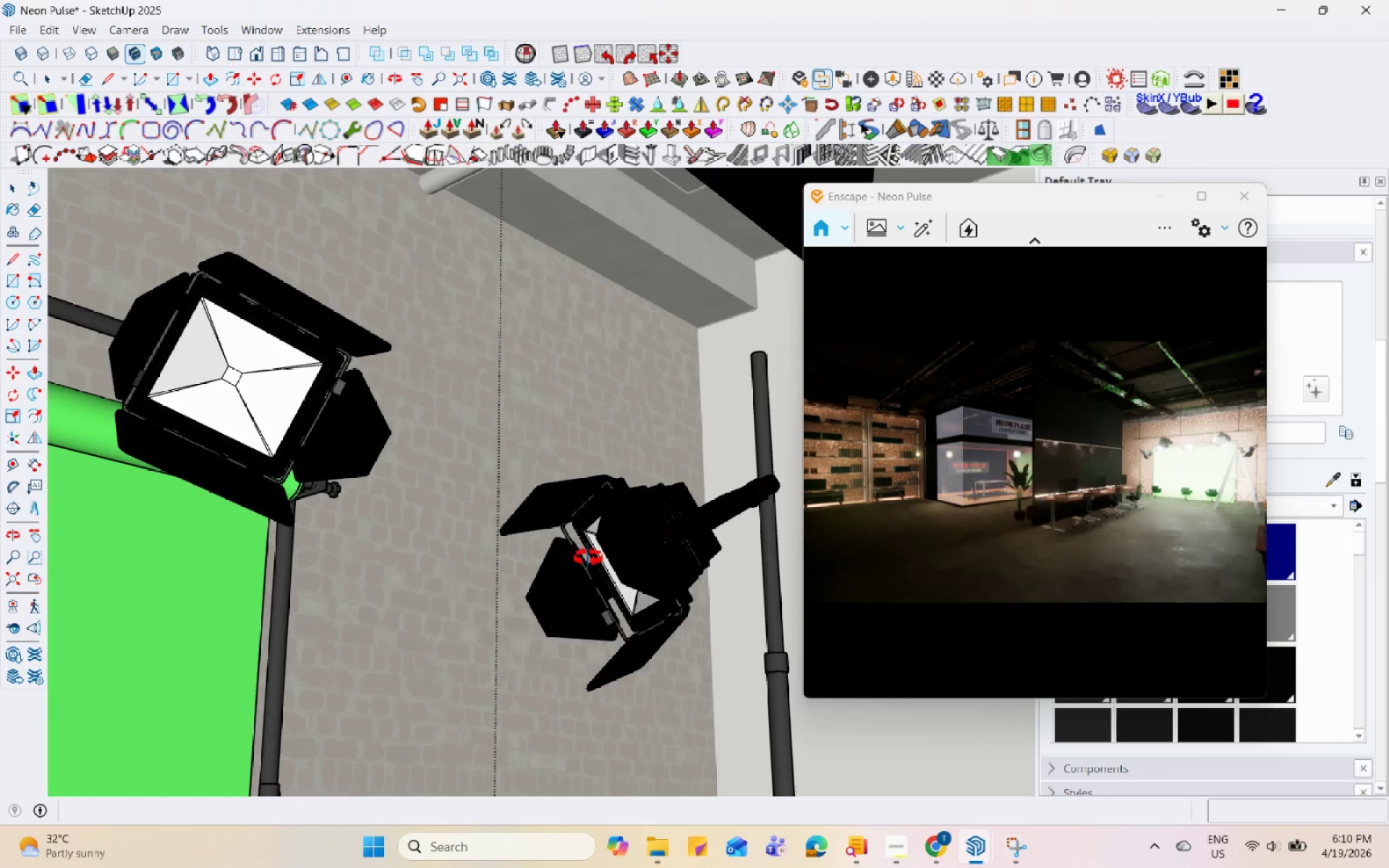 
wait(6.28)
 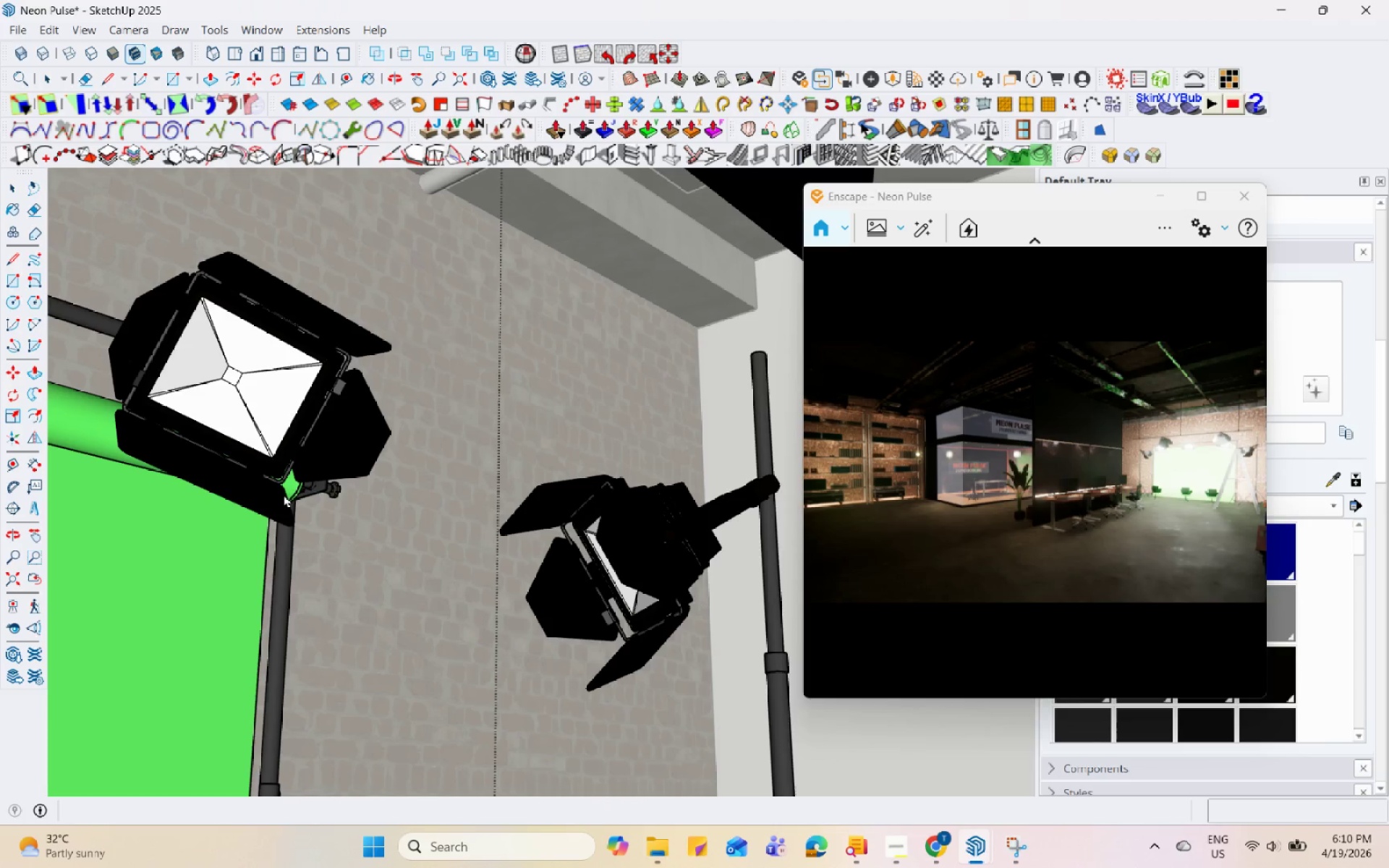 
left_click([20, 628])
 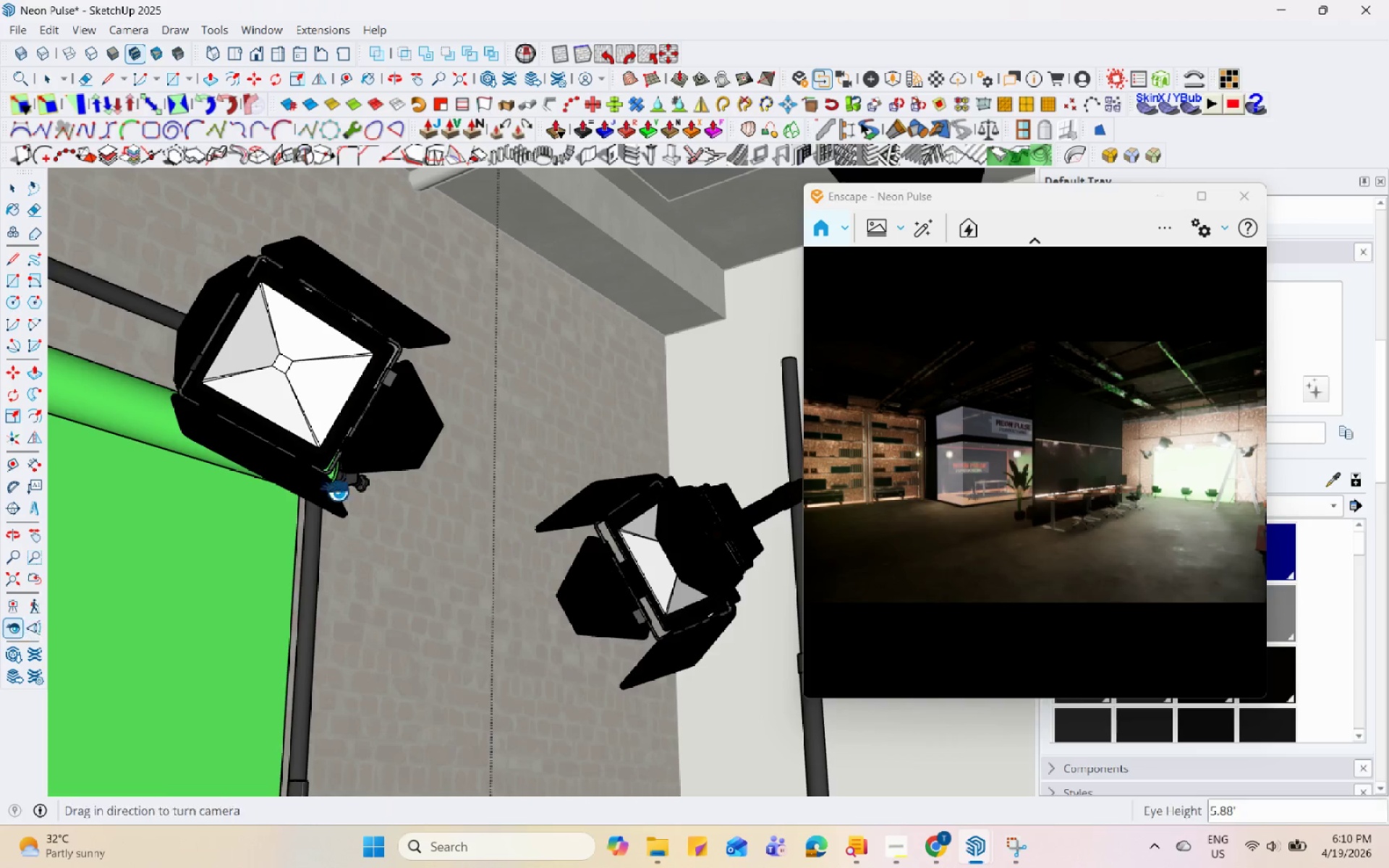 
left_click_drag(start_coordinate=[407, 427], to_coordinate=[815, 325])
 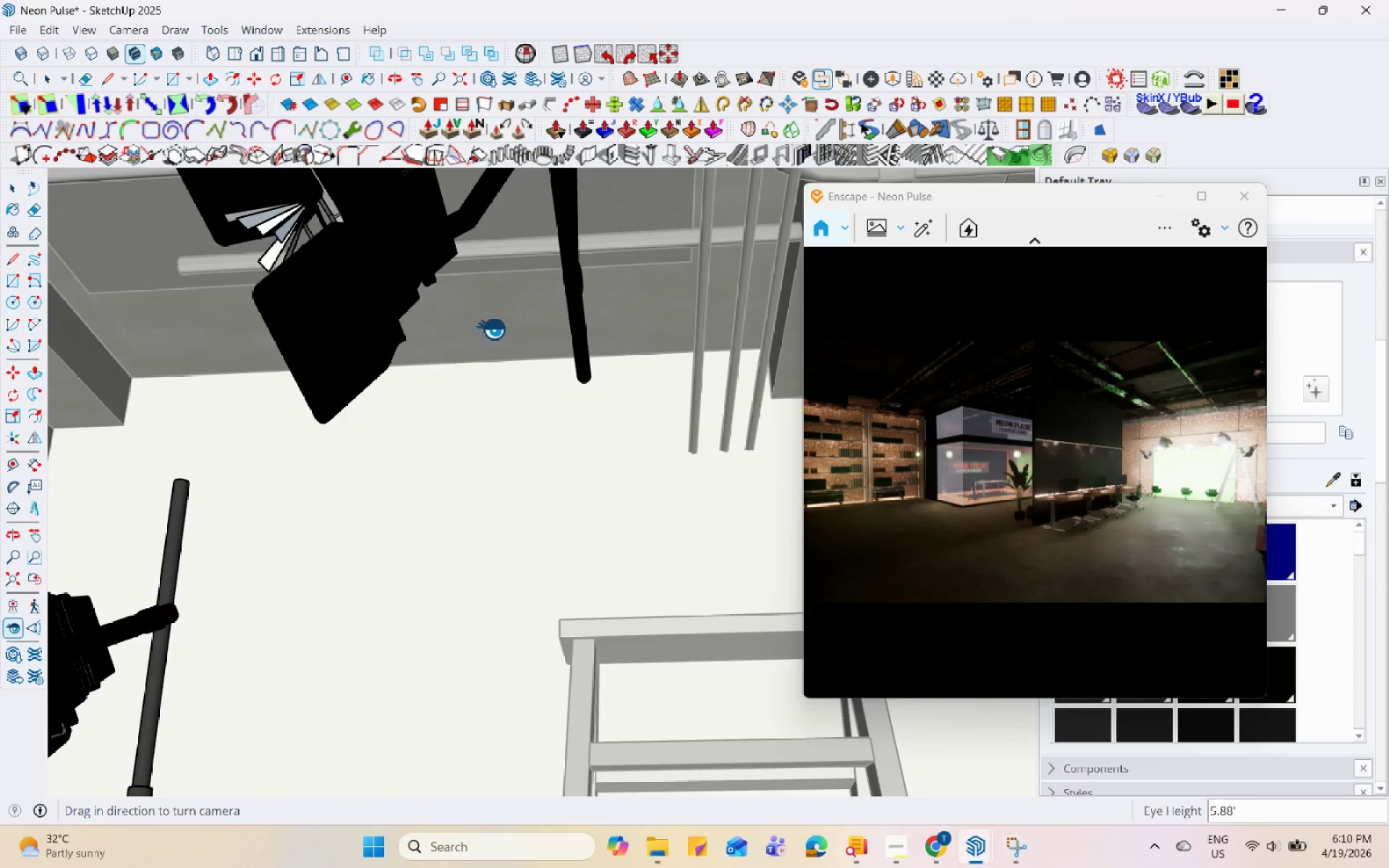 
left_click_drag(start_coordinate=[497, 313], to_coordinate=[579, 270])
 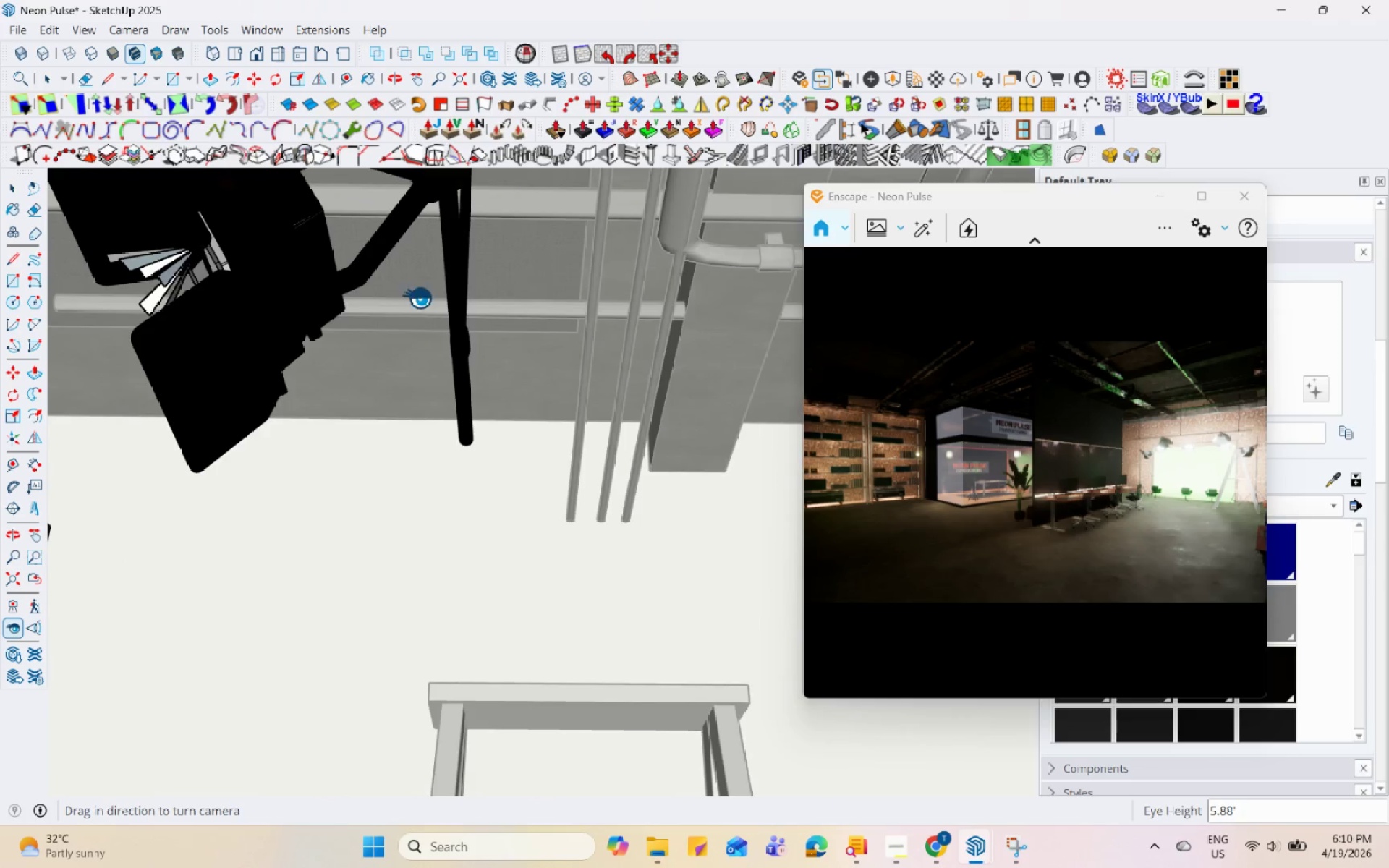 
left_click_drag(start_coordinate=[410, 295], to_coordinate=[540, 297])
 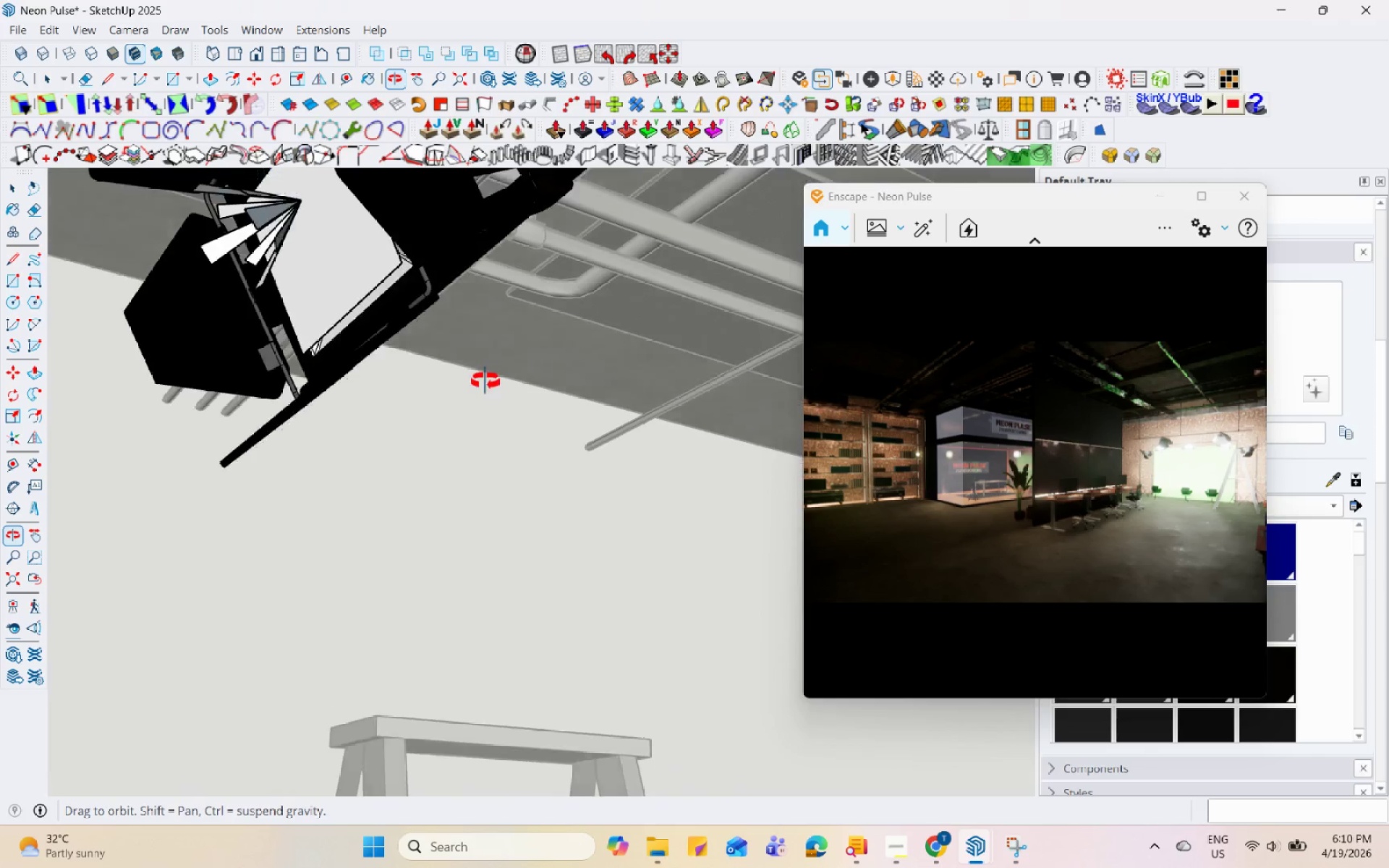 
key(Space)
 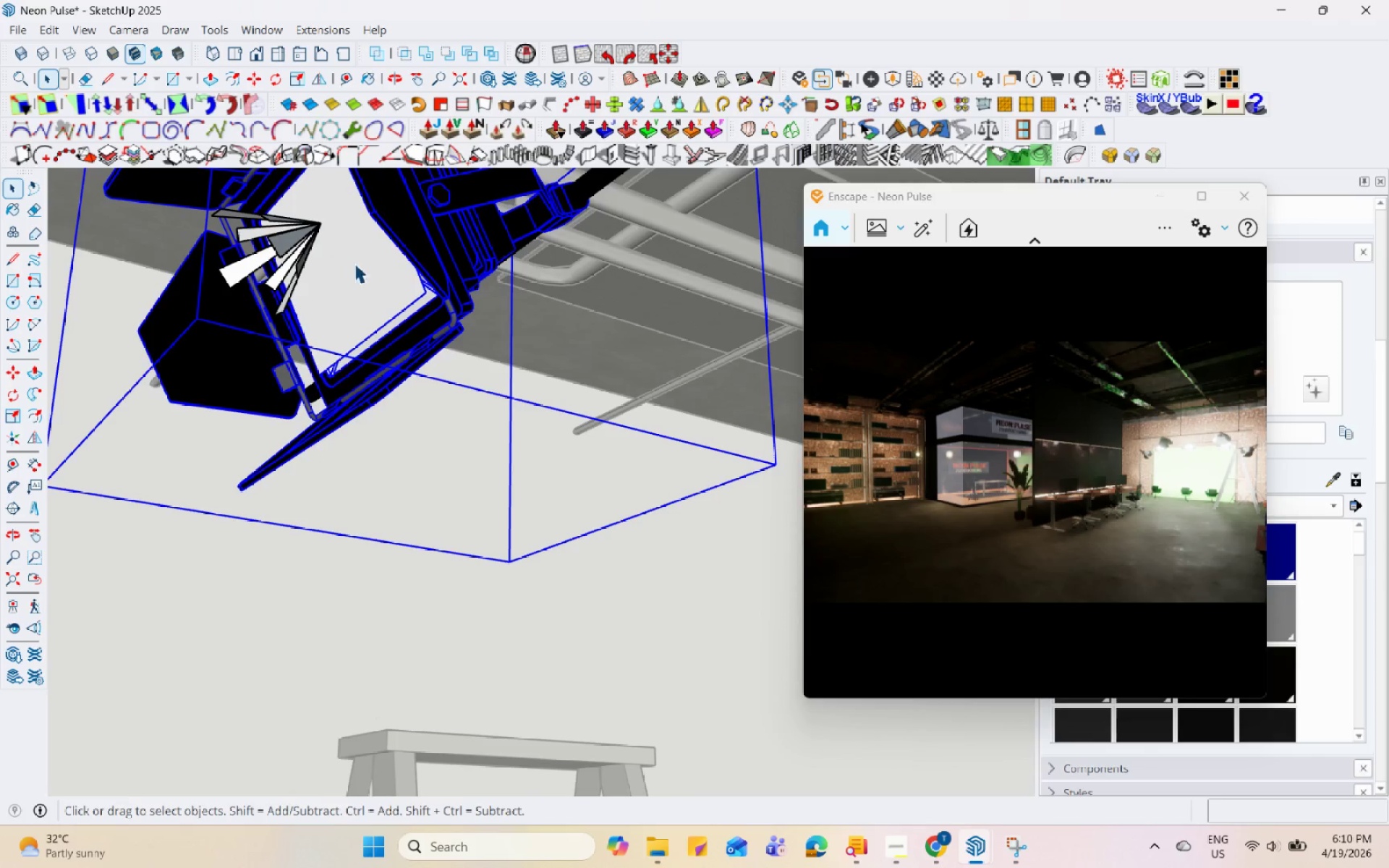 
double_click([358, 263])
 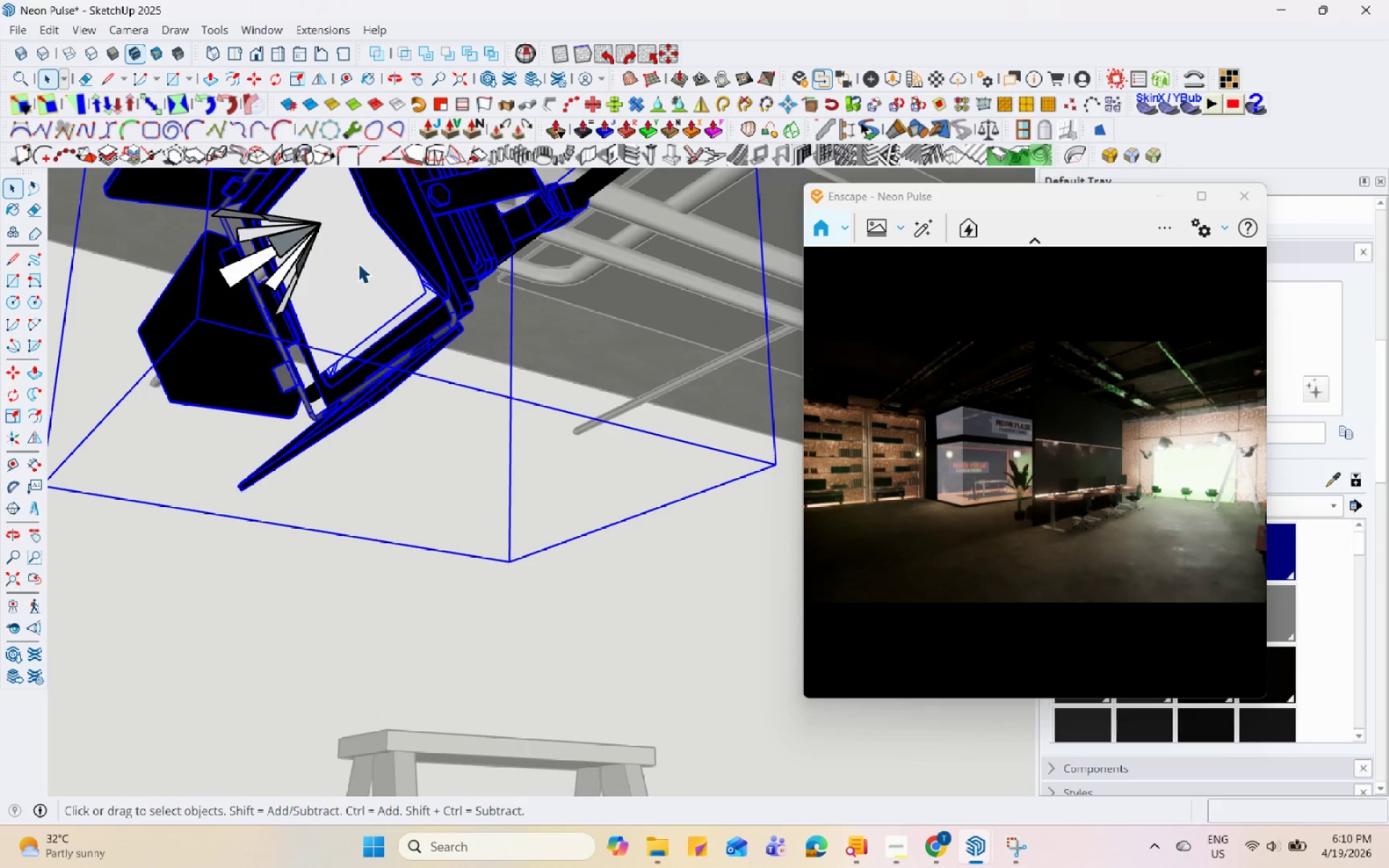 
triple_click([358, 263])
 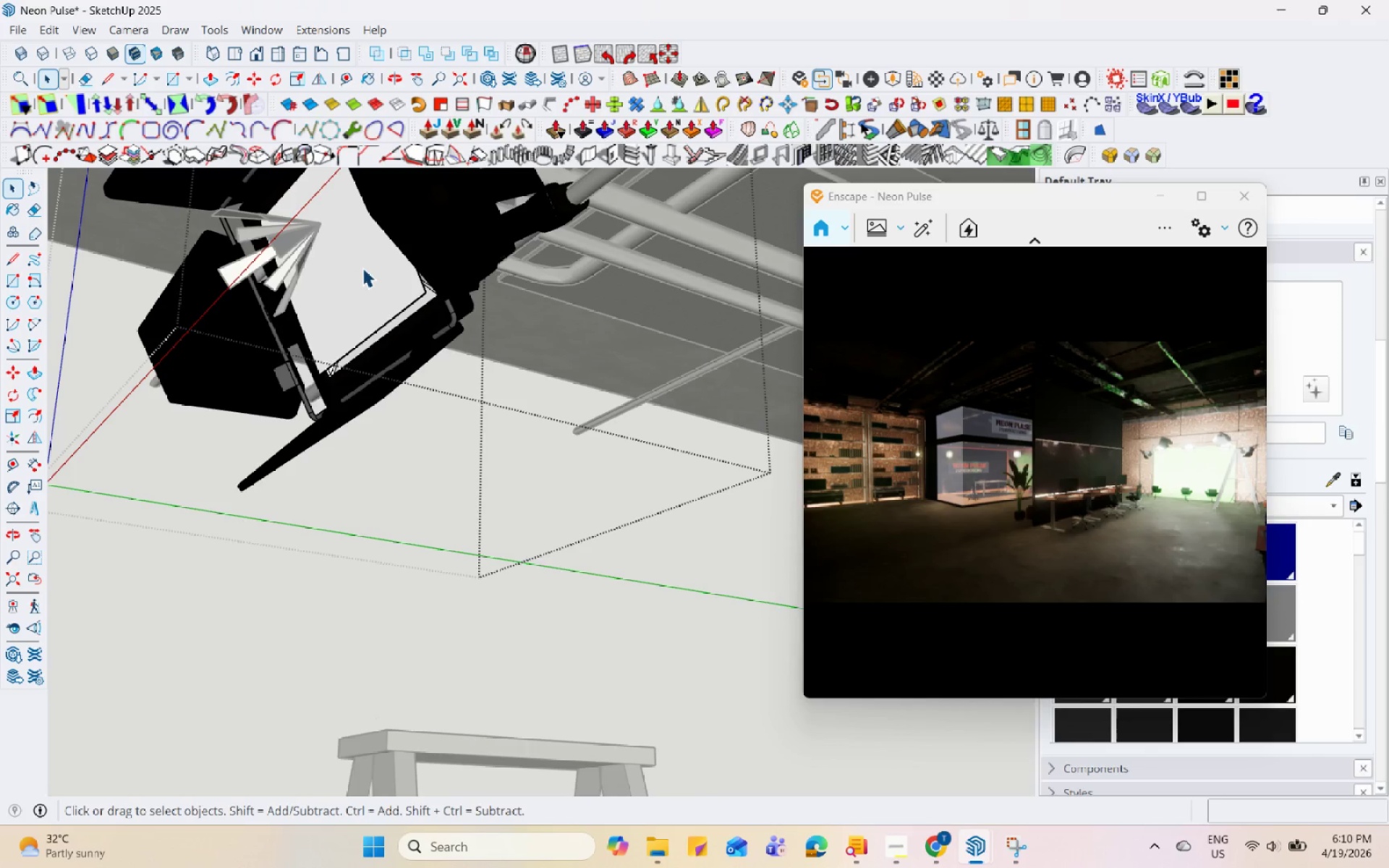 
triple_click([363, 268])
 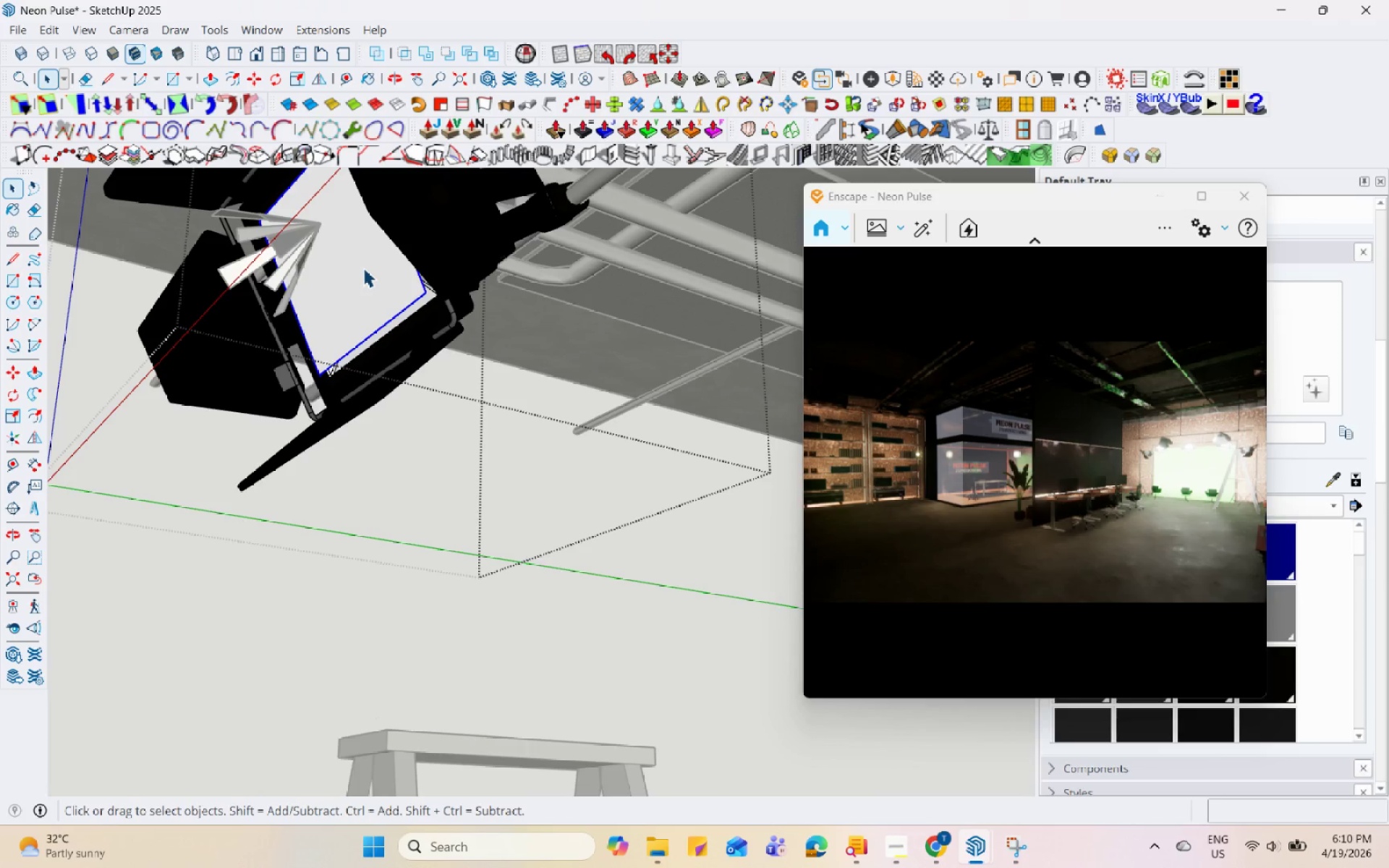 
right_click([363, 268])
 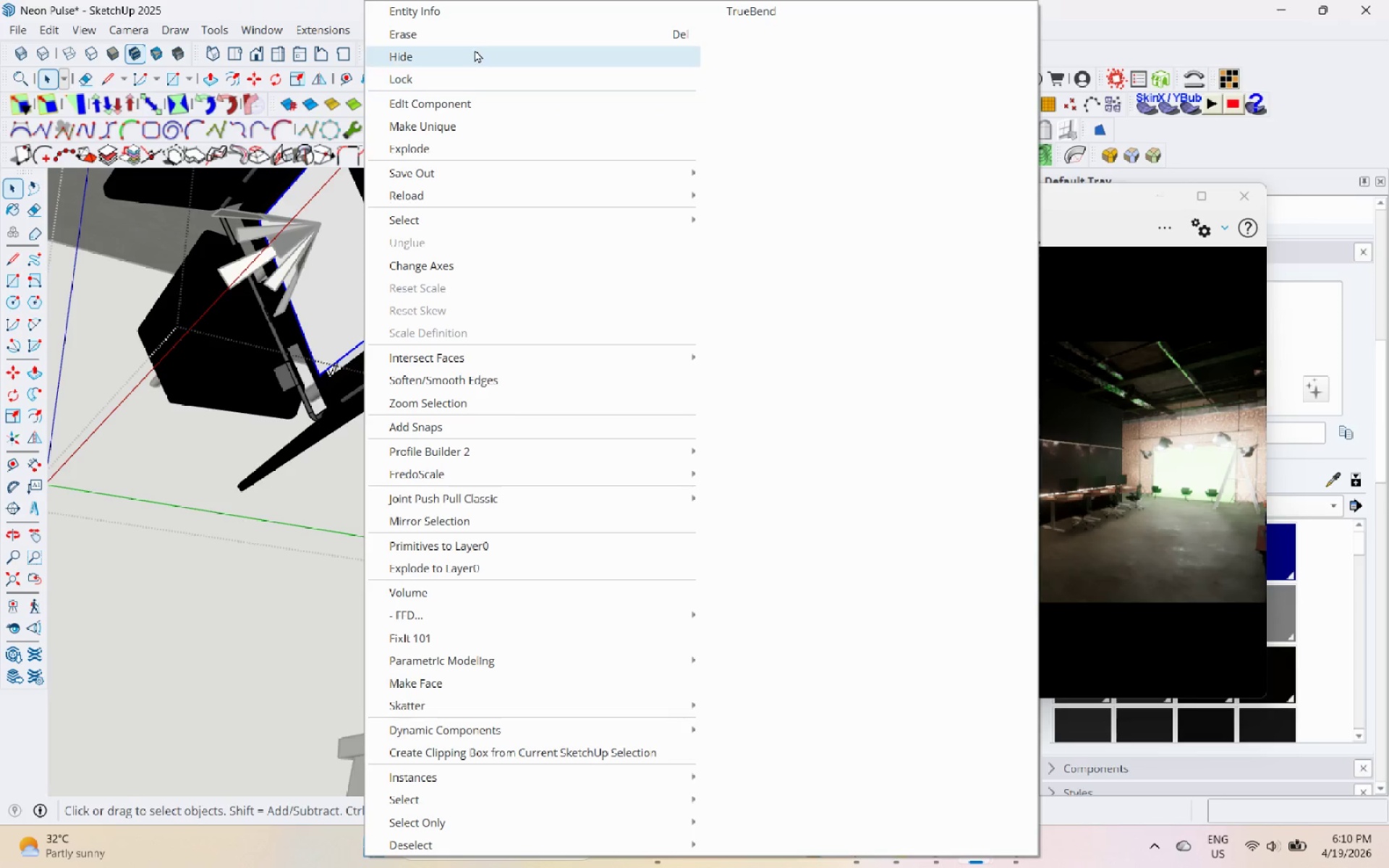 
left_click([481, 28])
 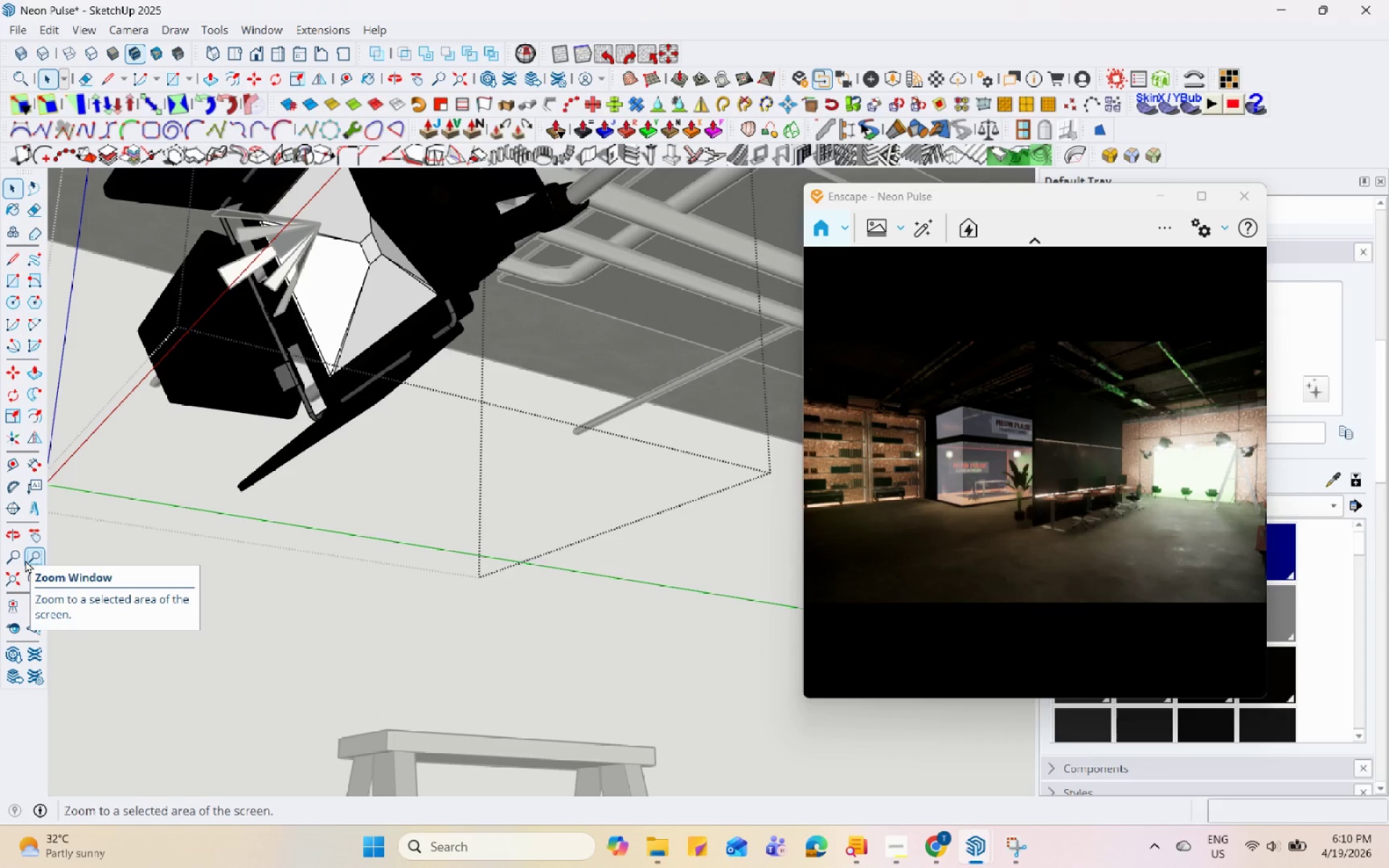 
wait(6.02)
 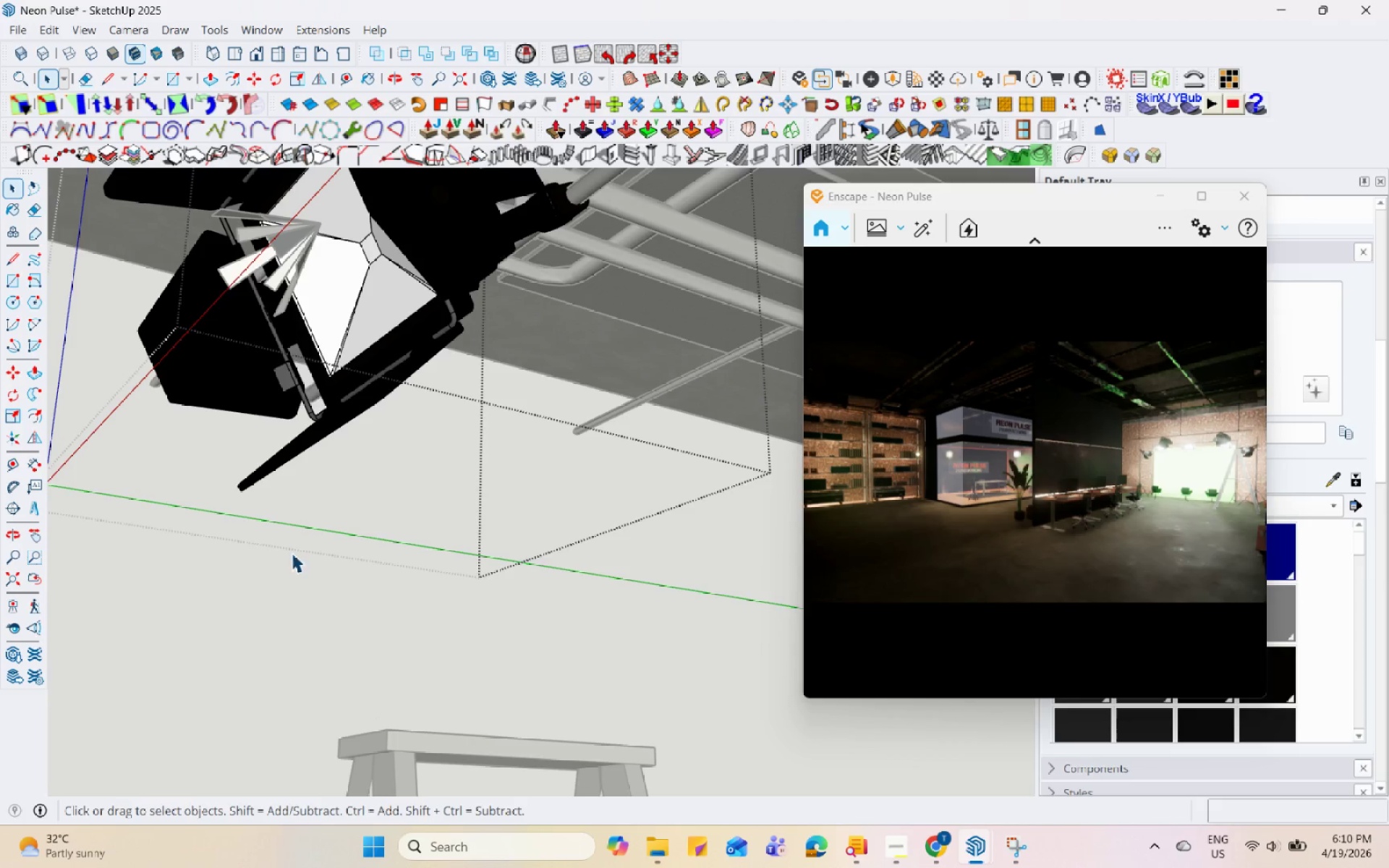 
left_click([1189, 229])
 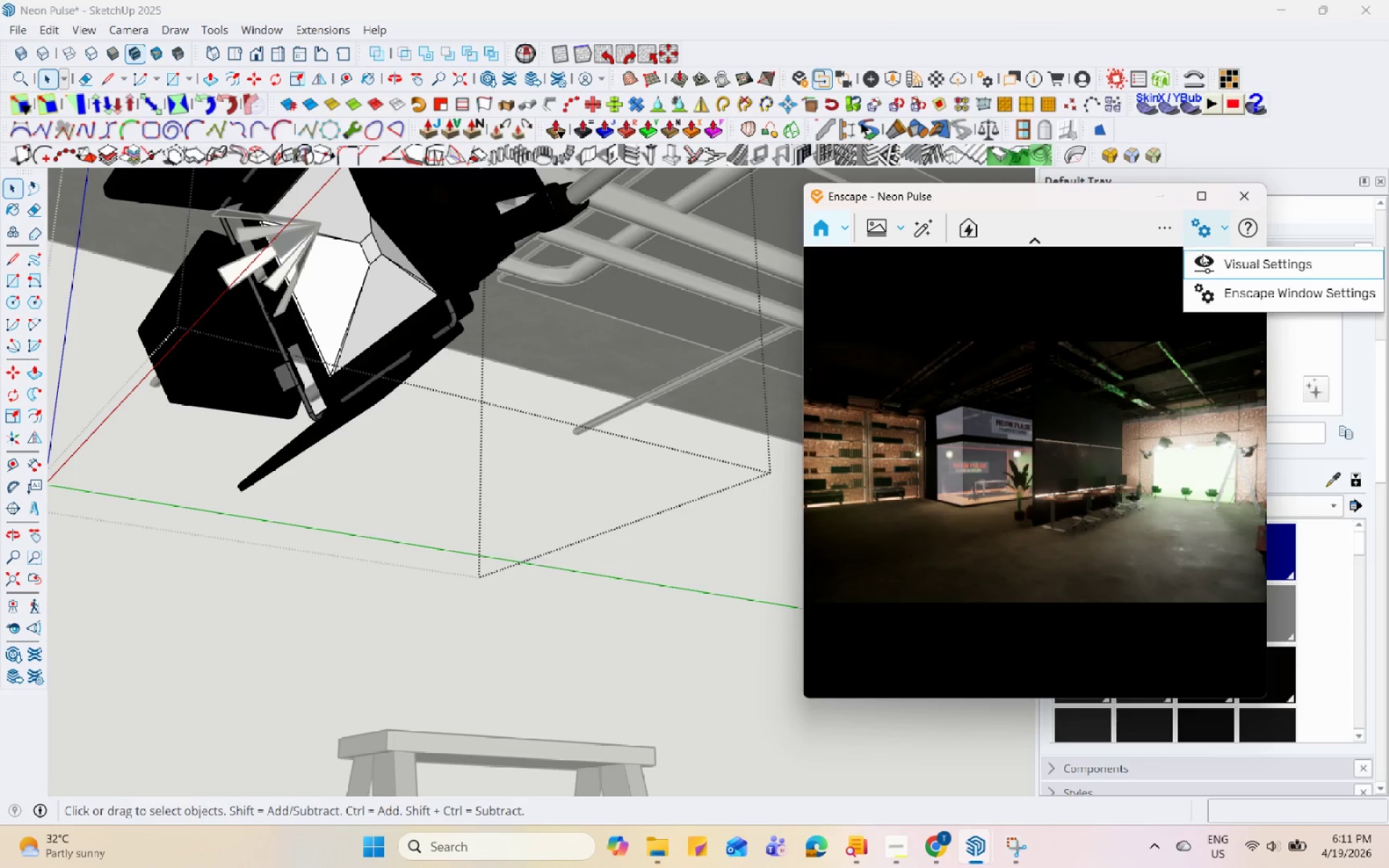 
left_click([1214, 261])
 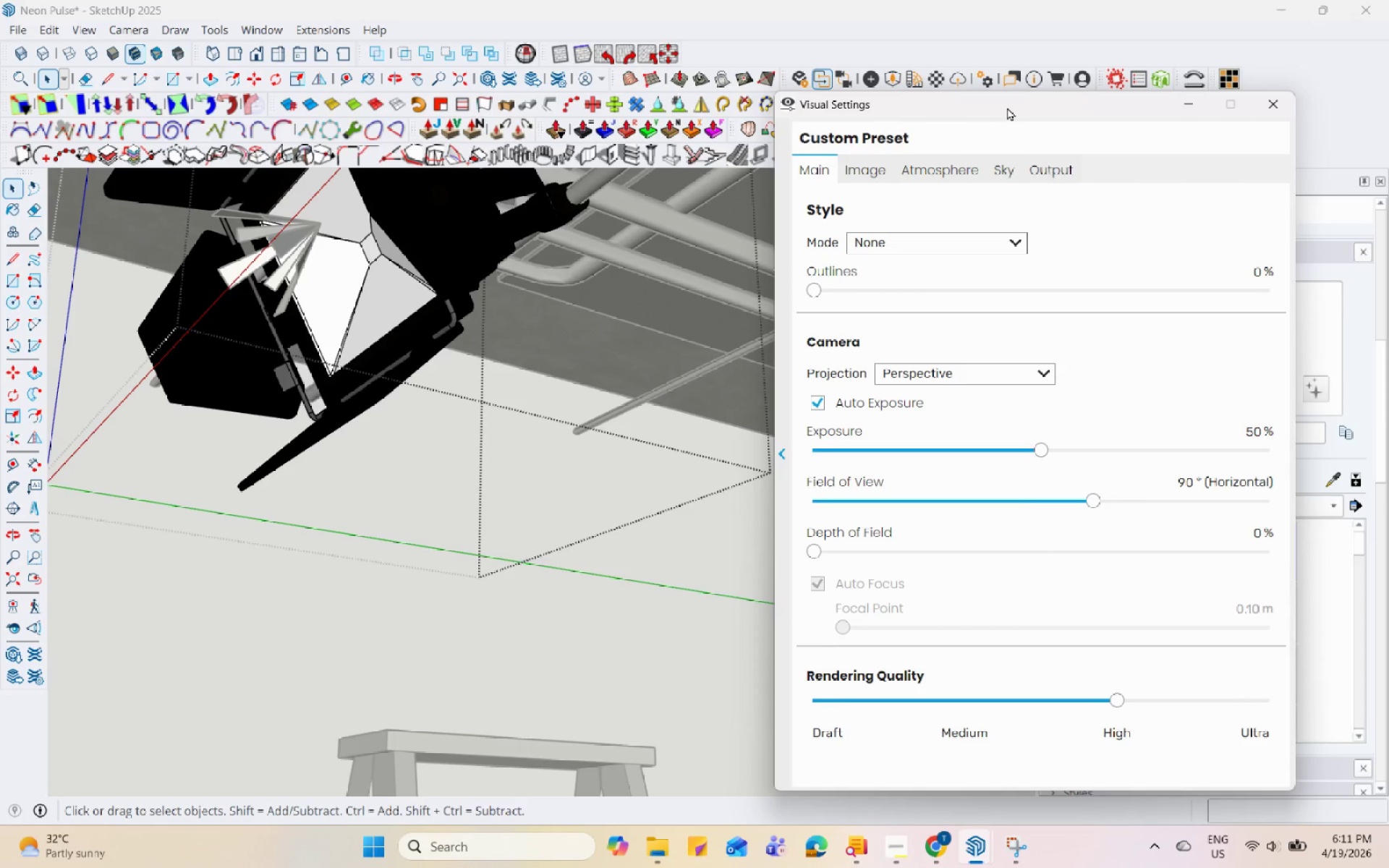 
left_click_drag(start_coordinate=[1009, 101], to_coordinate=[263, 111])
 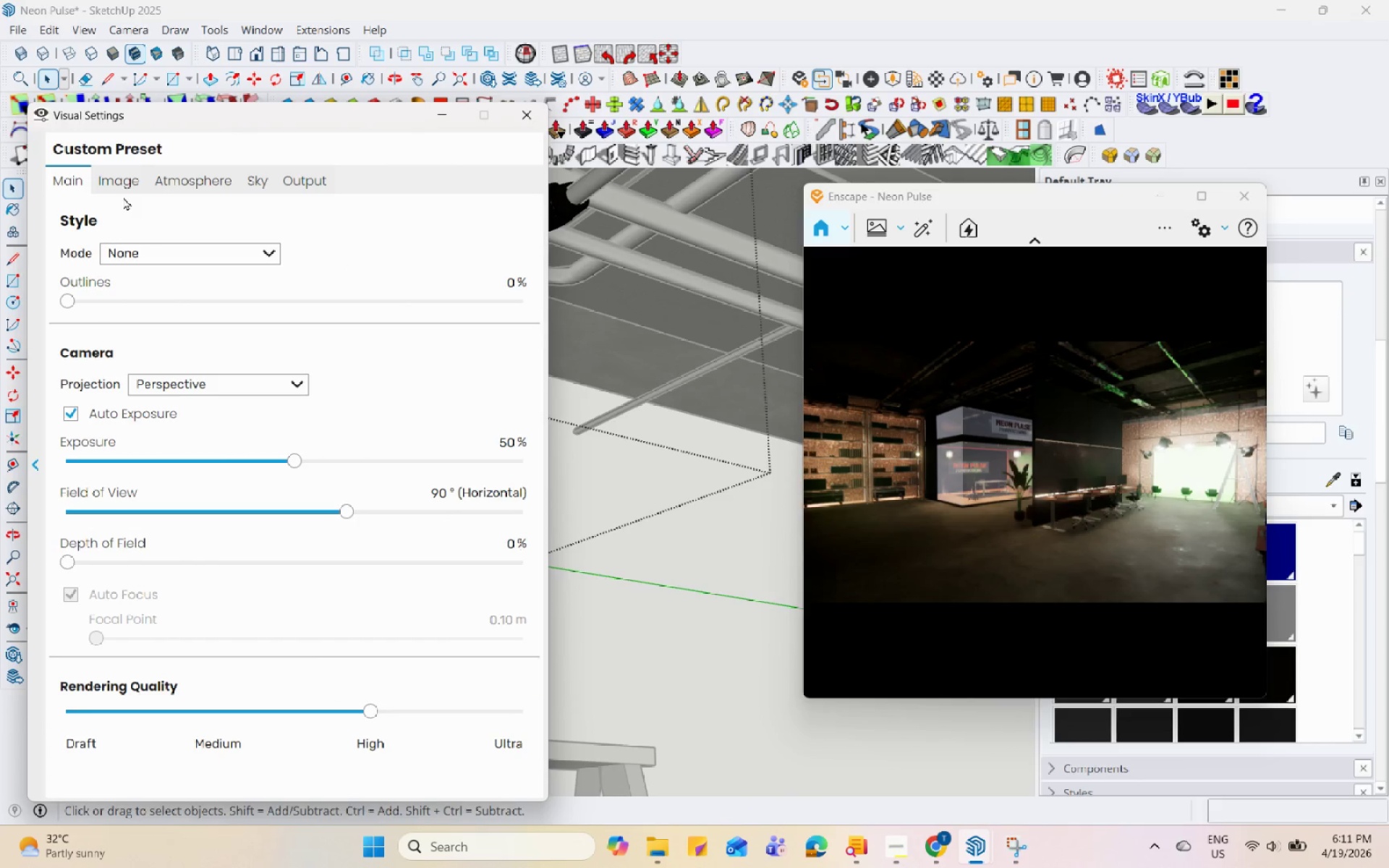 
double_click([122, 183])
 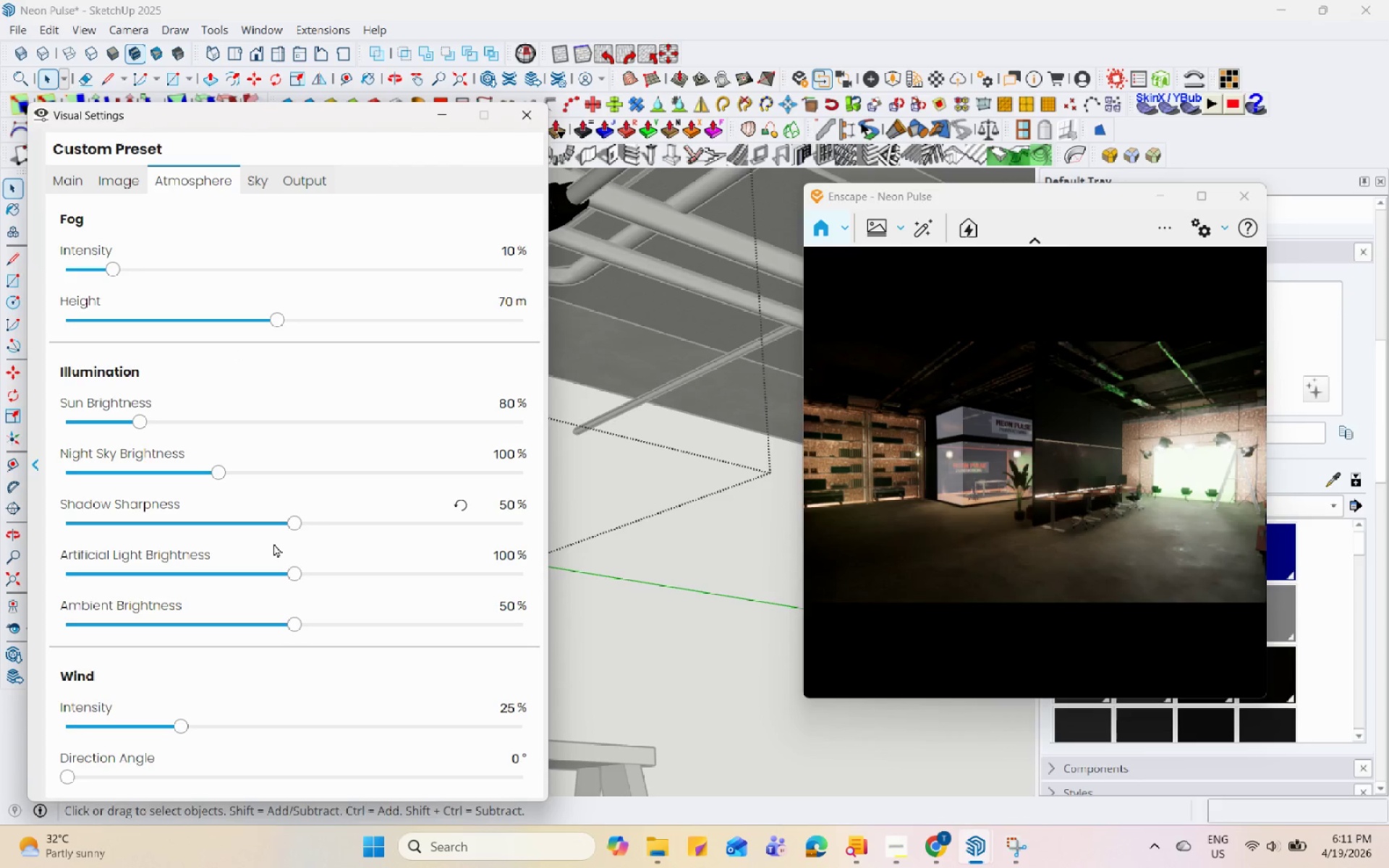 
left_click_drag(start_coordinate=[295, 574], to_coordinate=[179, 582])
 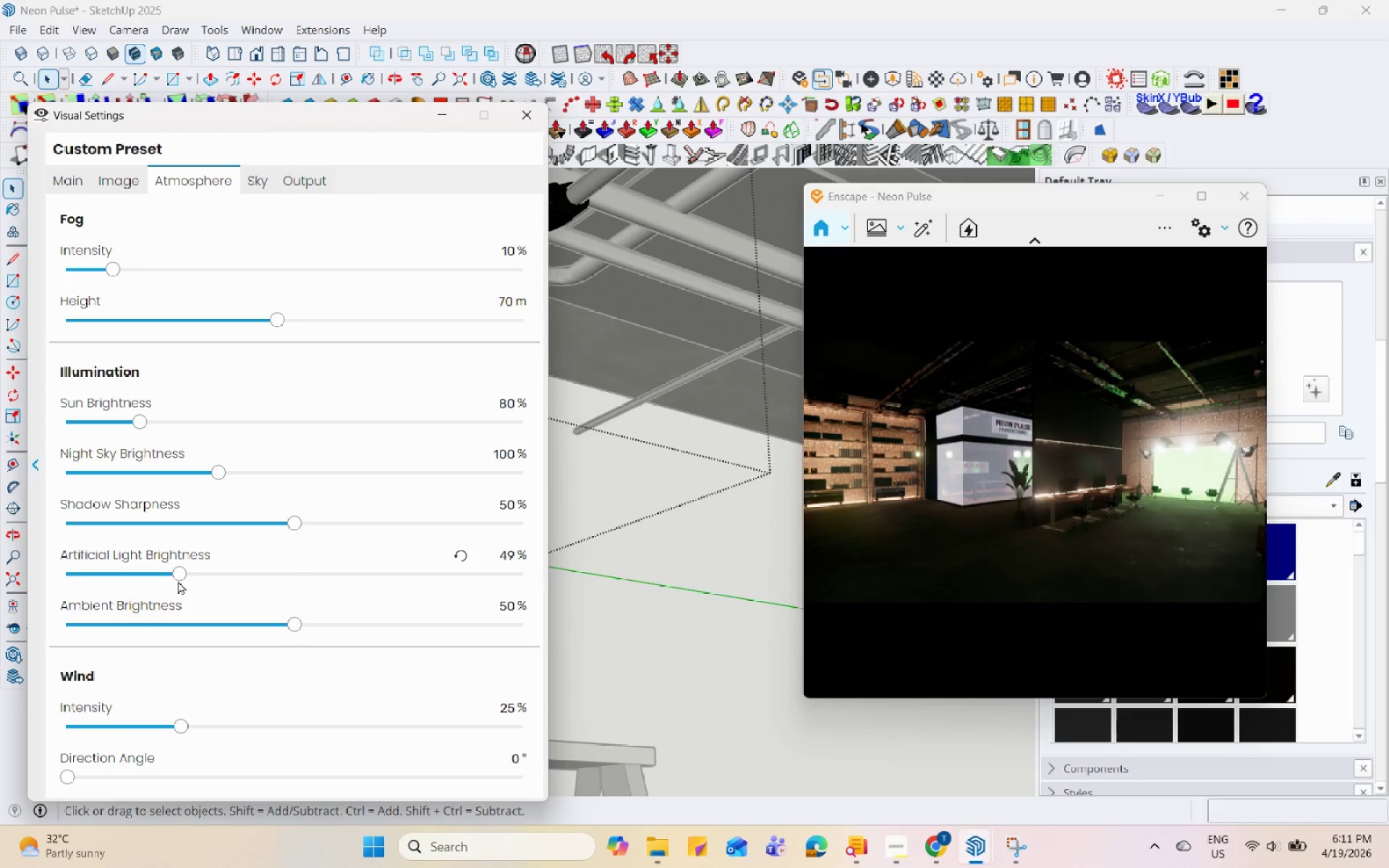 
left_click_drag(start_coordinate=[177, 578], to_coordinate=[281, 588])
 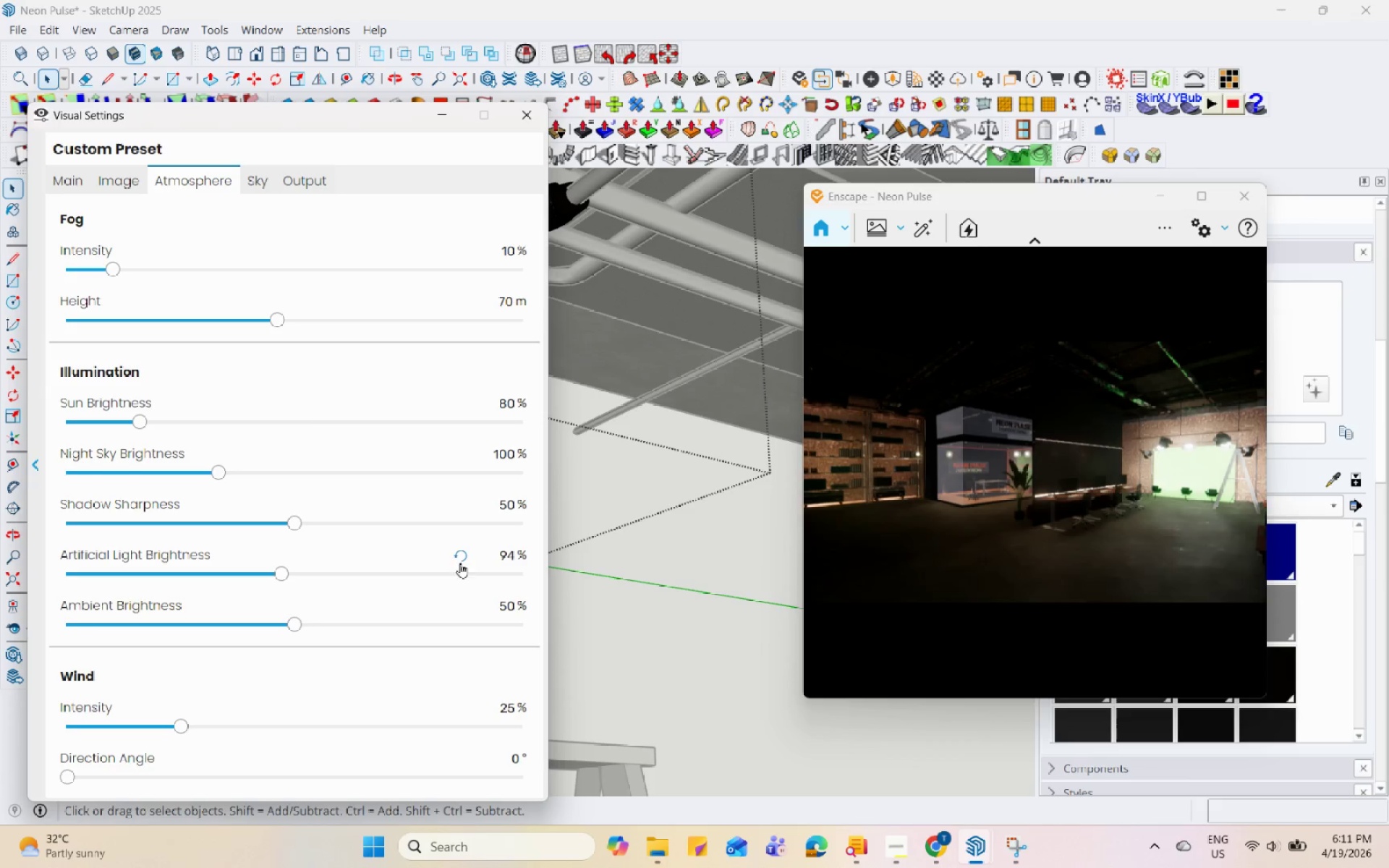 
left_click([452, 556])
 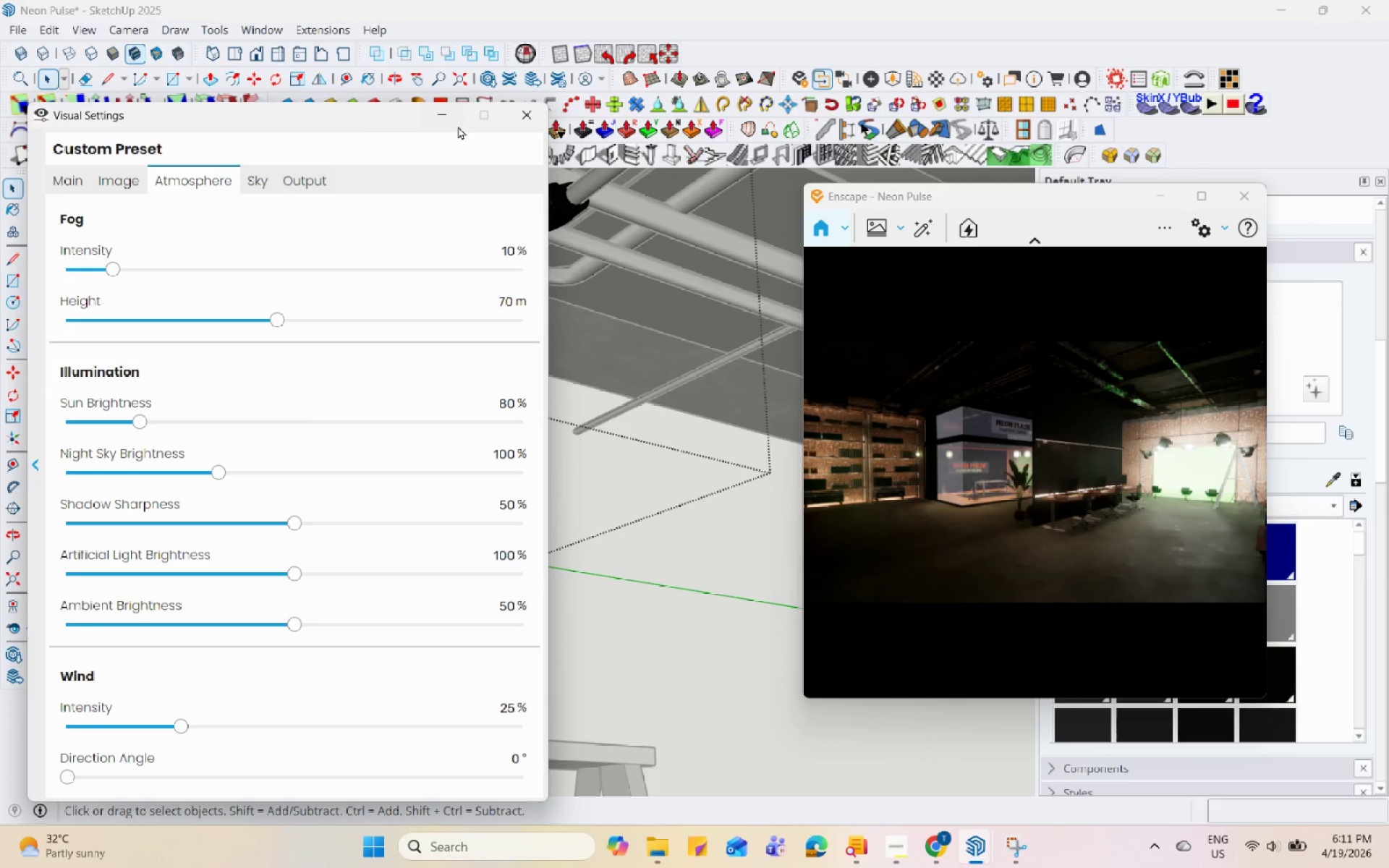 
left_click([438, 121])
 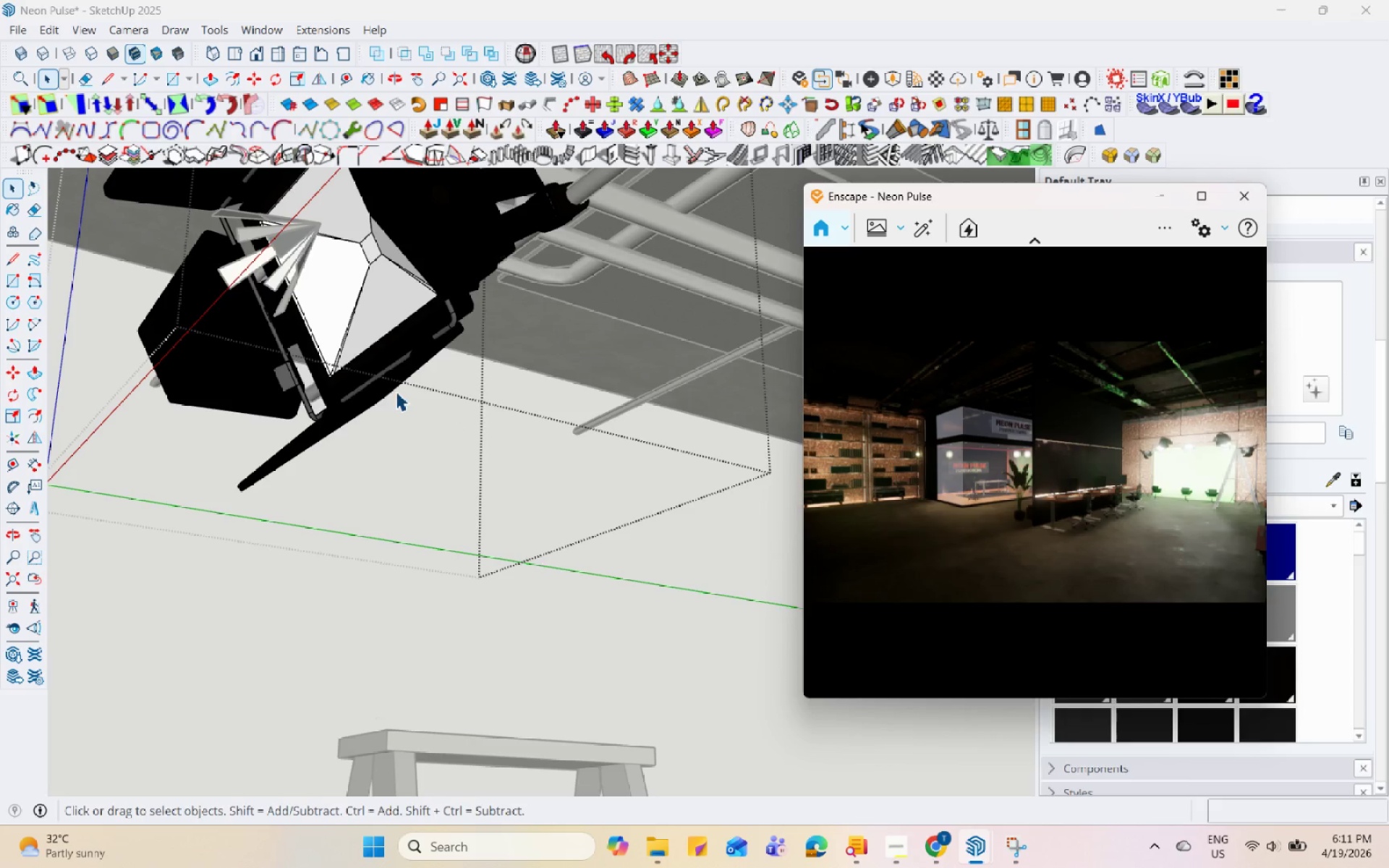 
left_click([310, 253])
 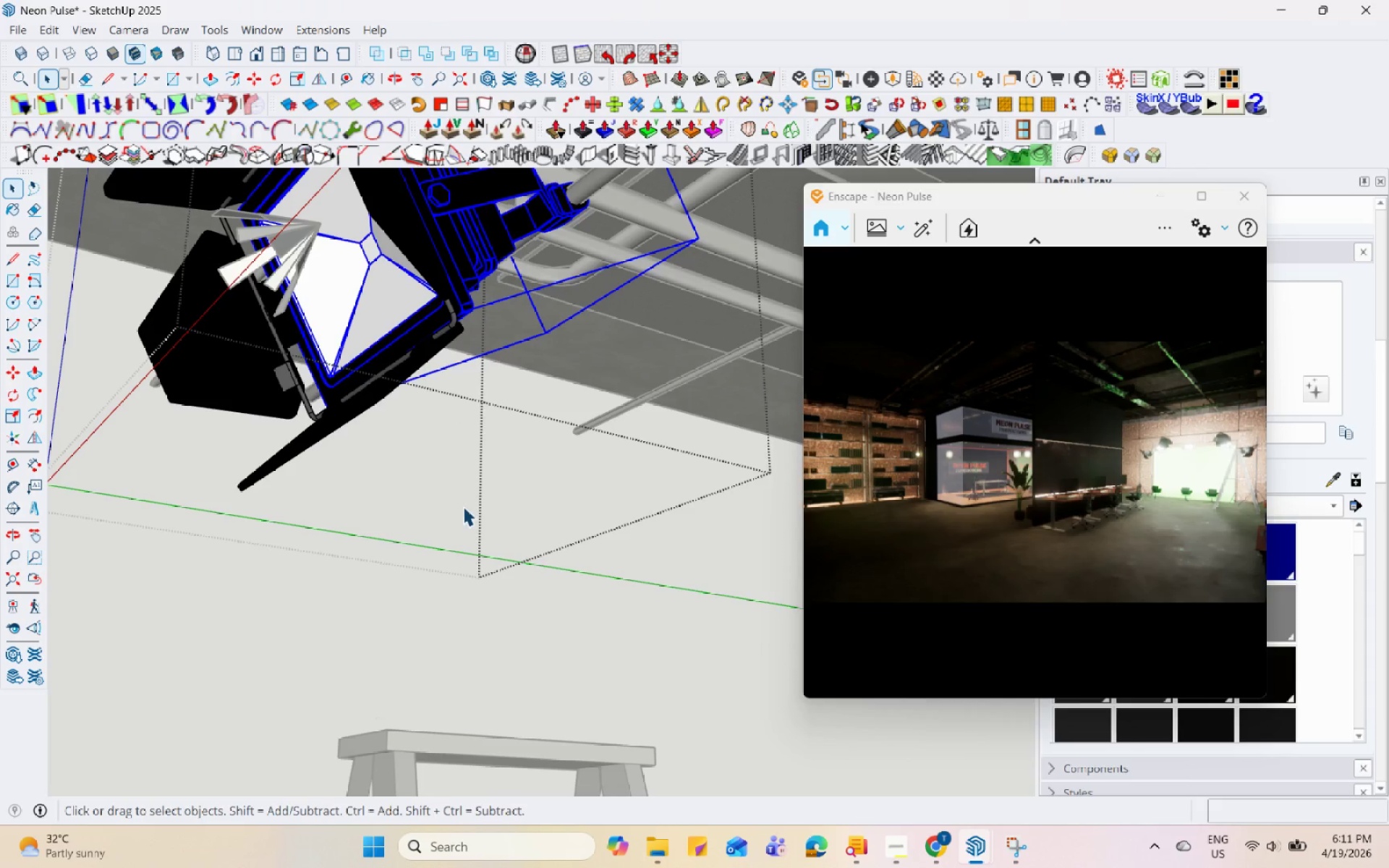 
scroll: coordinate [463, 511], scroll_direction: down, amount: 2.0
 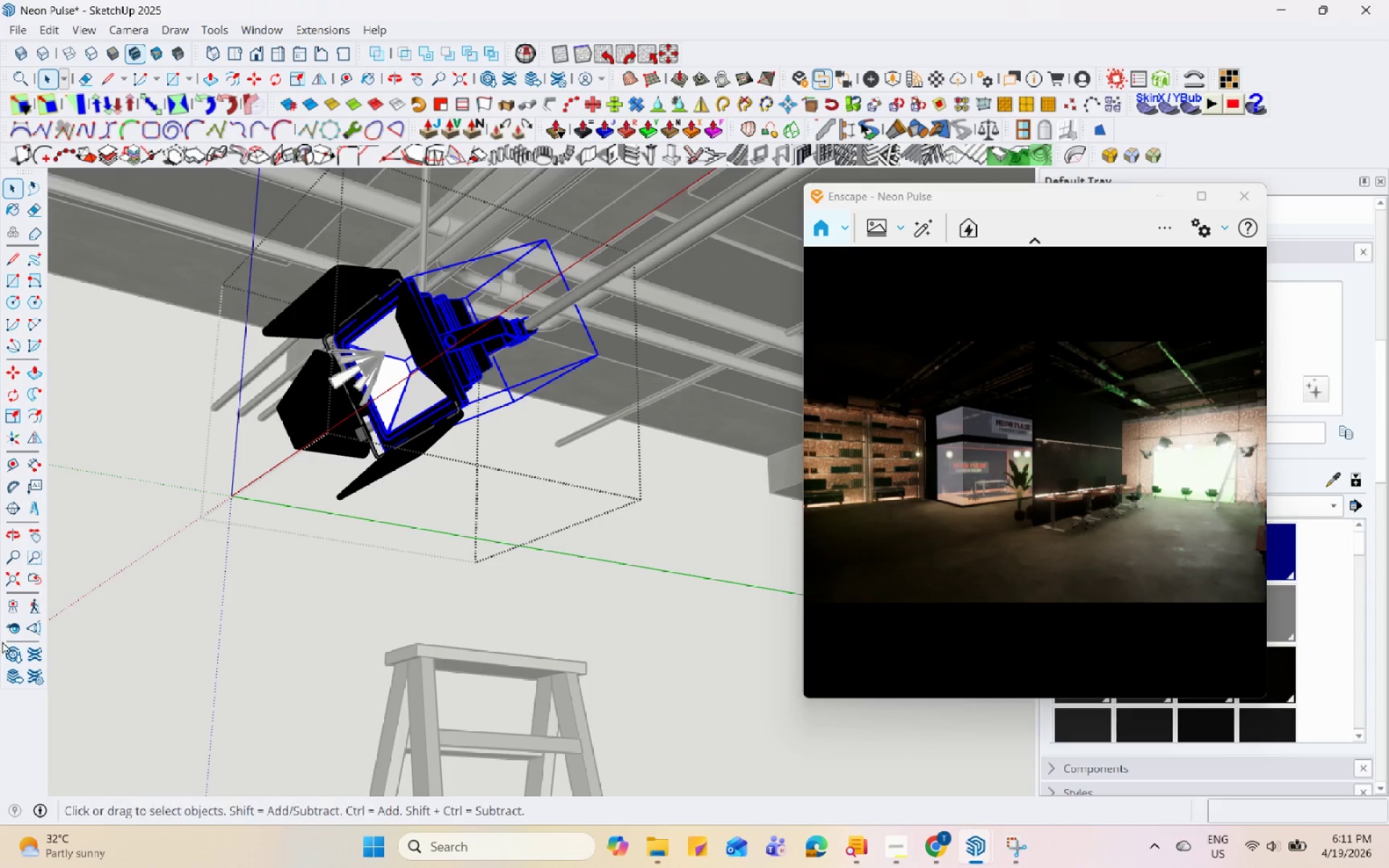 
left_click([18, 621])
 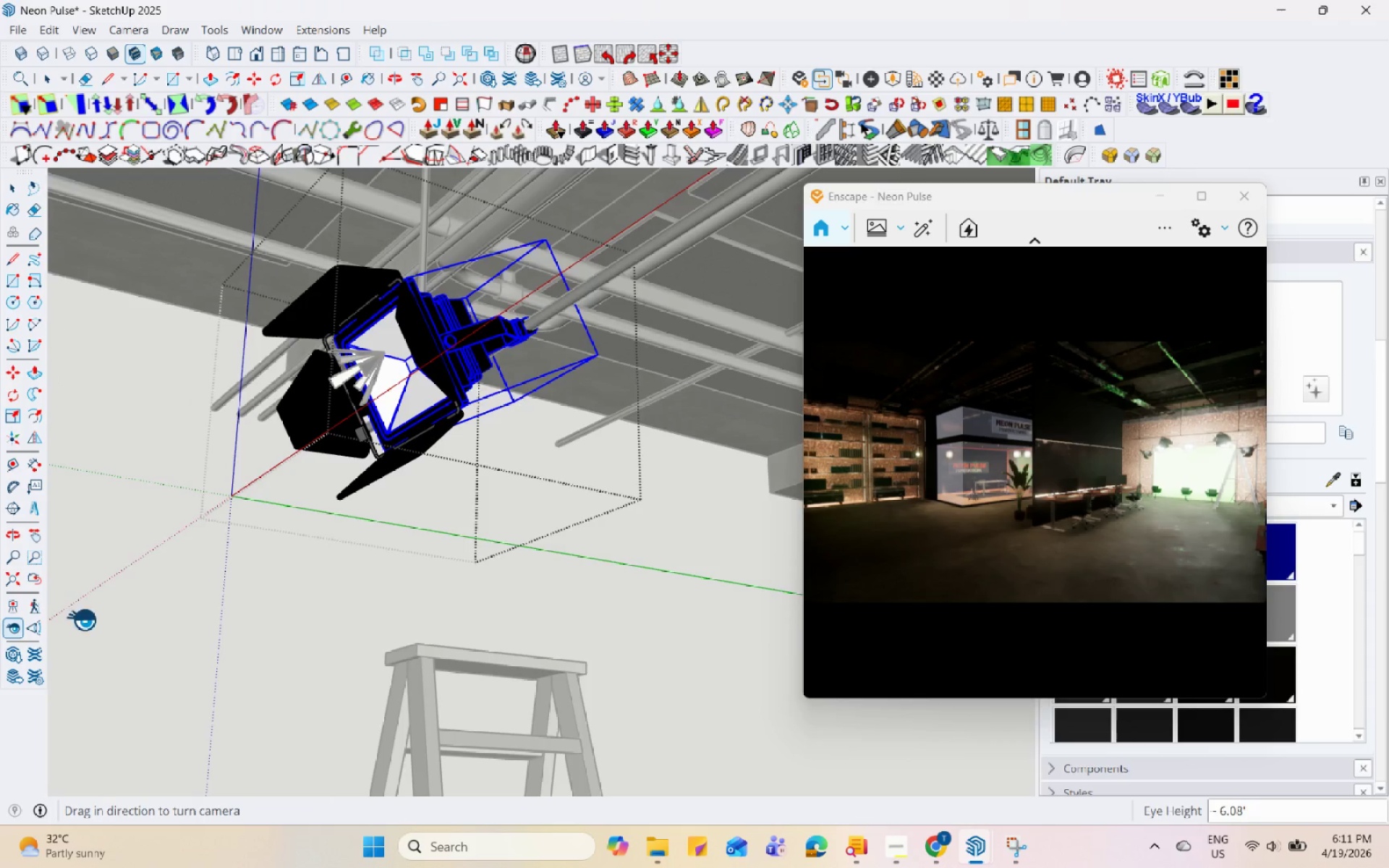 
left_click_drag(start_coordinate=[212, 592], to_coordinate=[545, 488])
 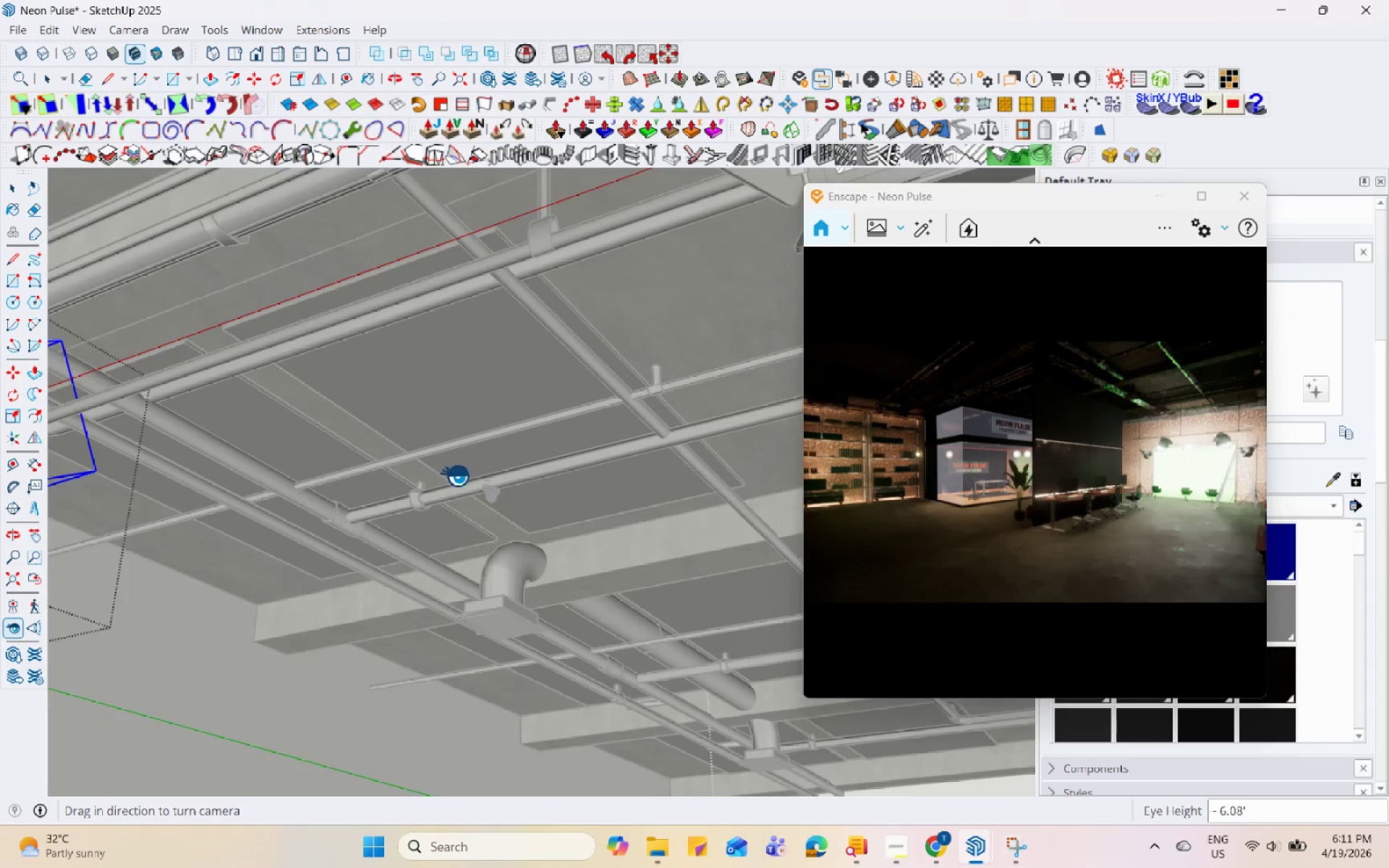 
left_click_drag(start_coordinate=[455, 473], to_coordinate=[670, 358])
 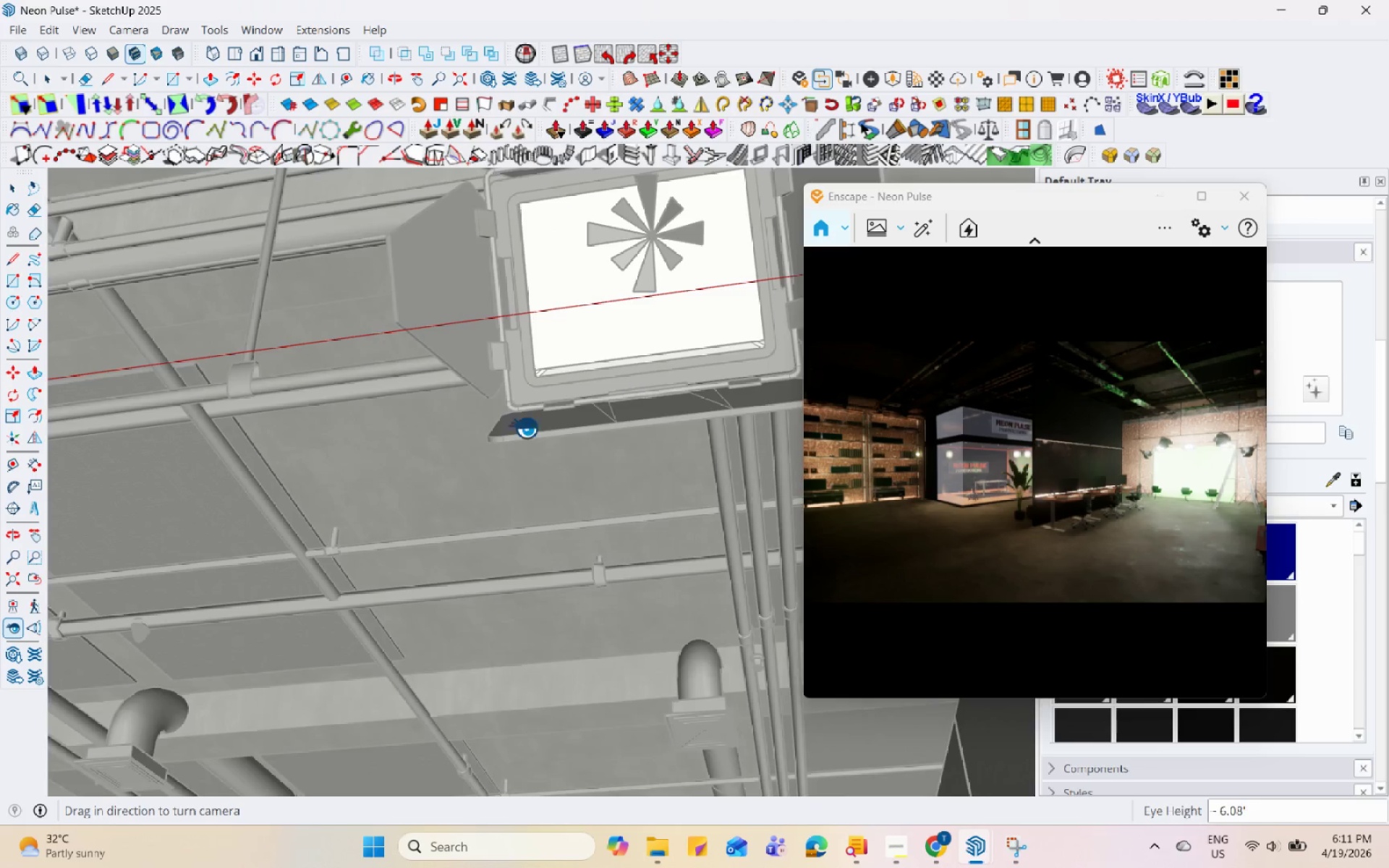 
left_click_drag(start_coordinate=[526, 422], to_coordinate=[625, 366])
 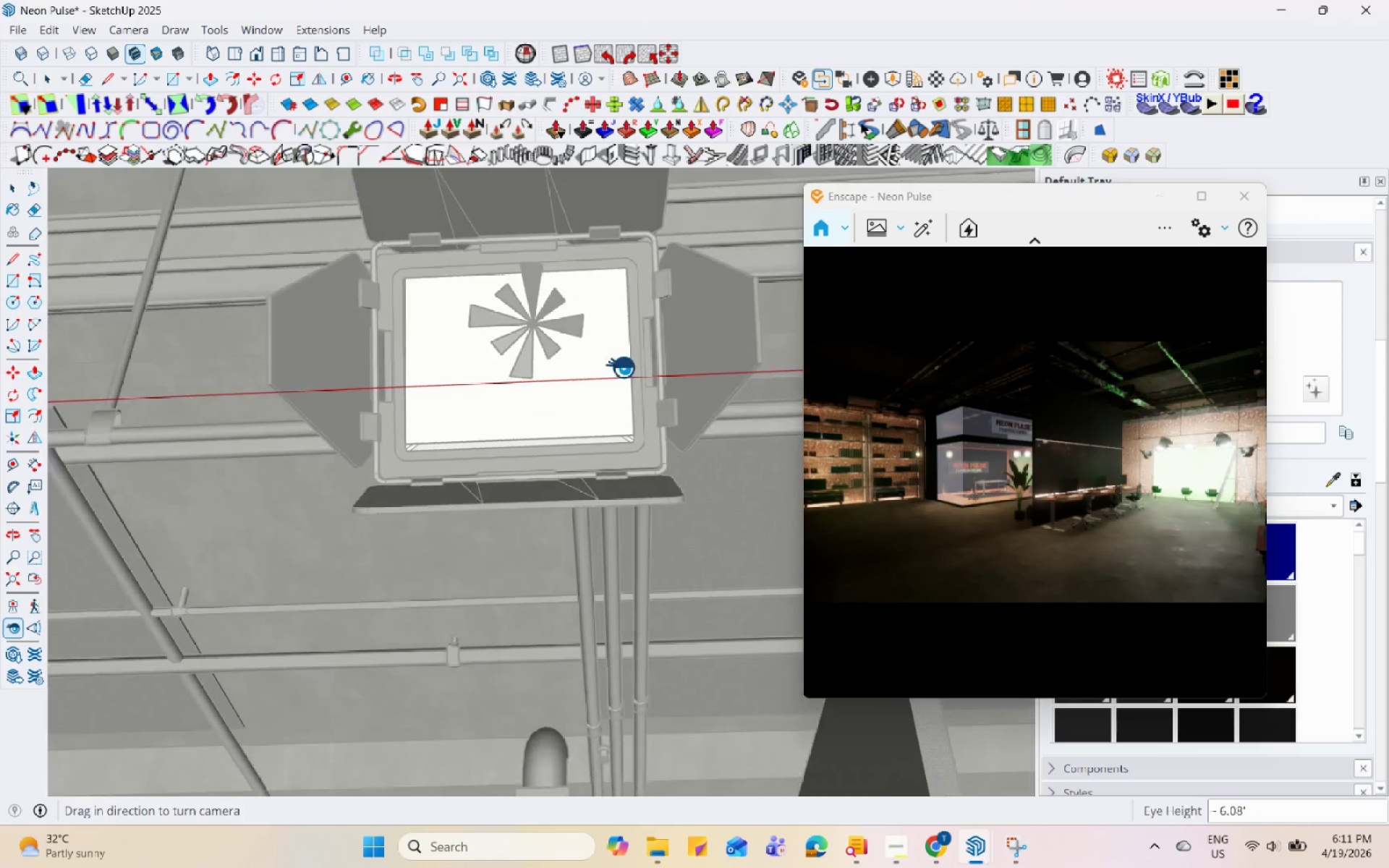 
key(Space)
 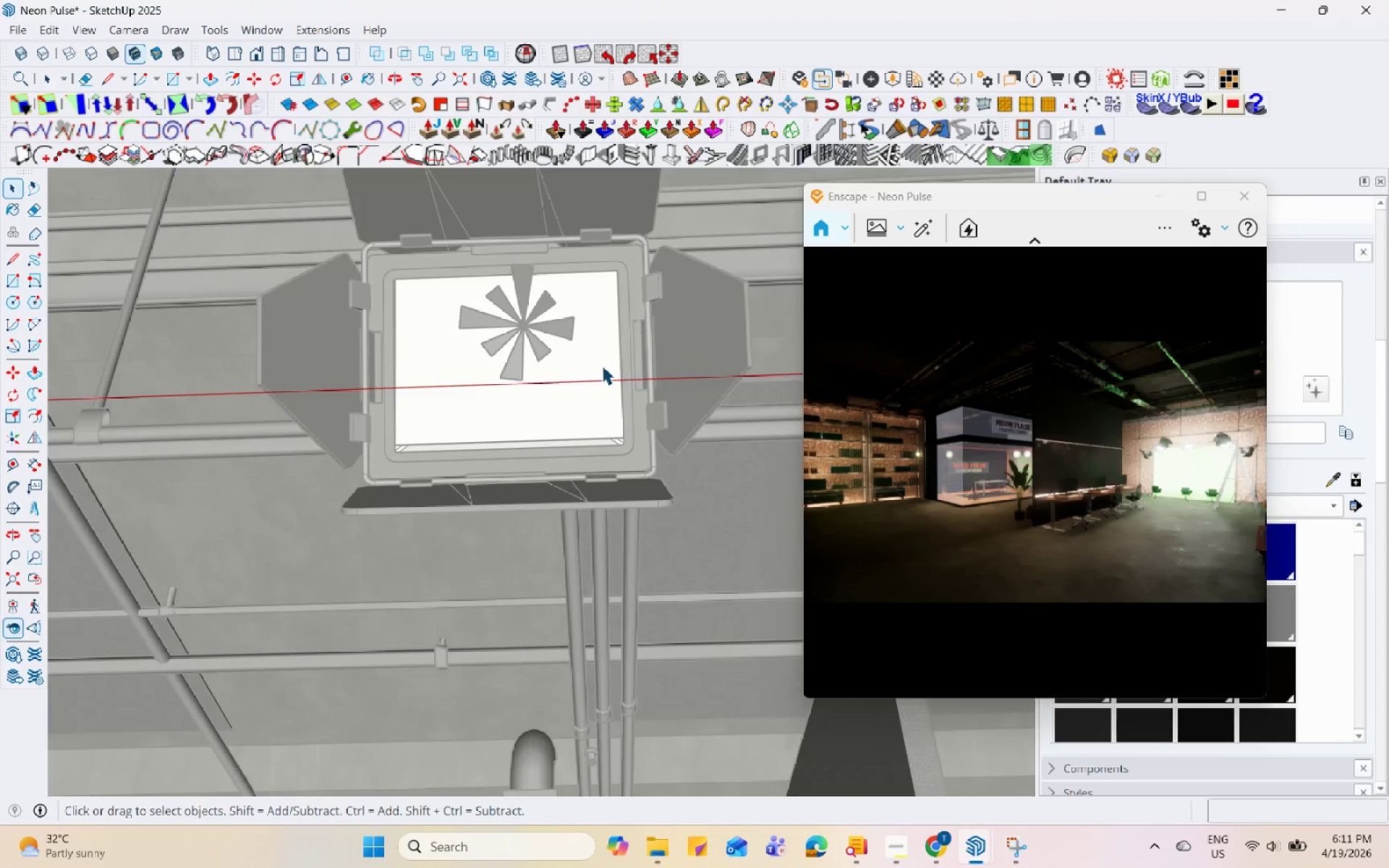 
triple_click([601, 365])
 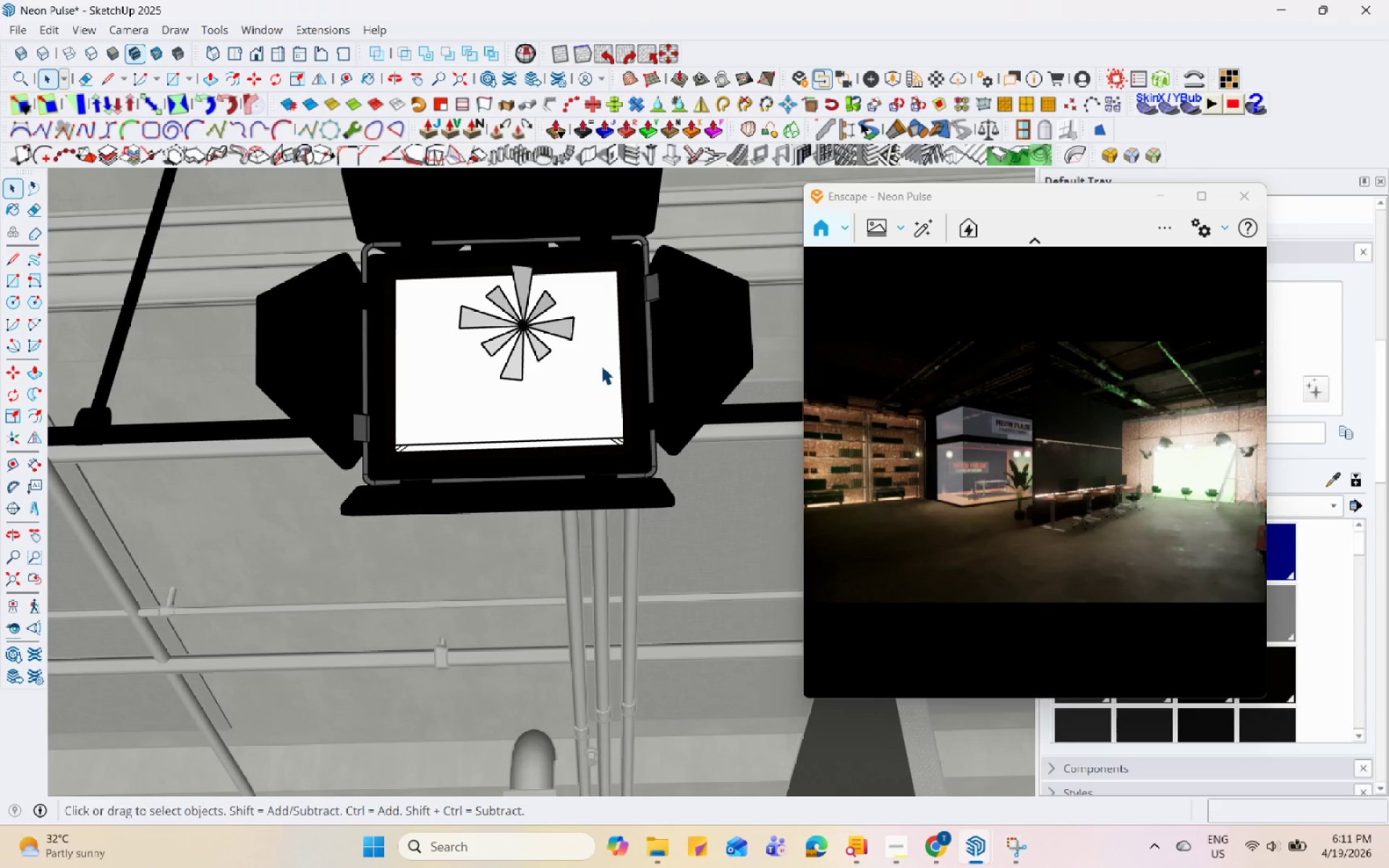 
triple_click([601, 365])
 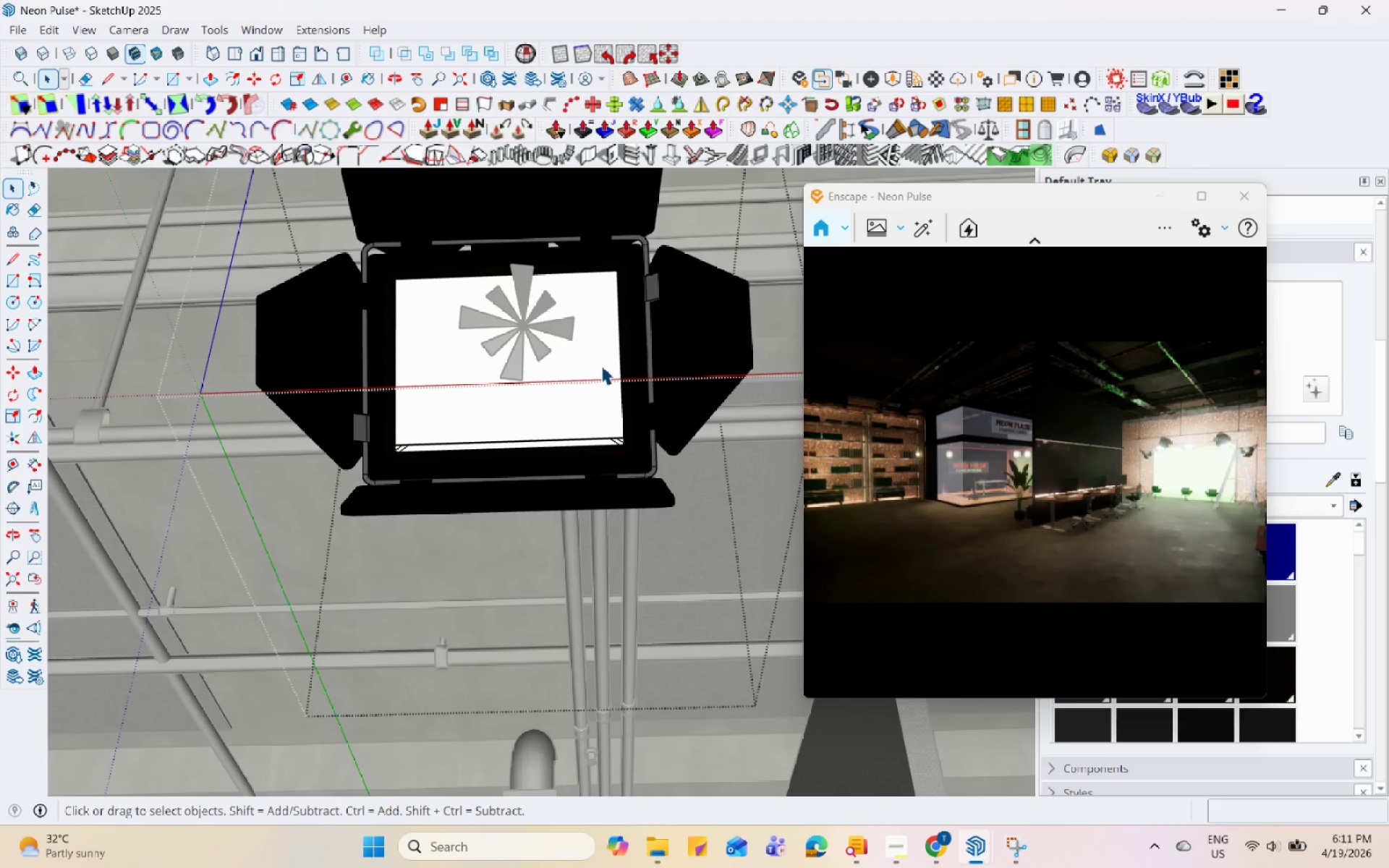 
triple_click([600, 357])
 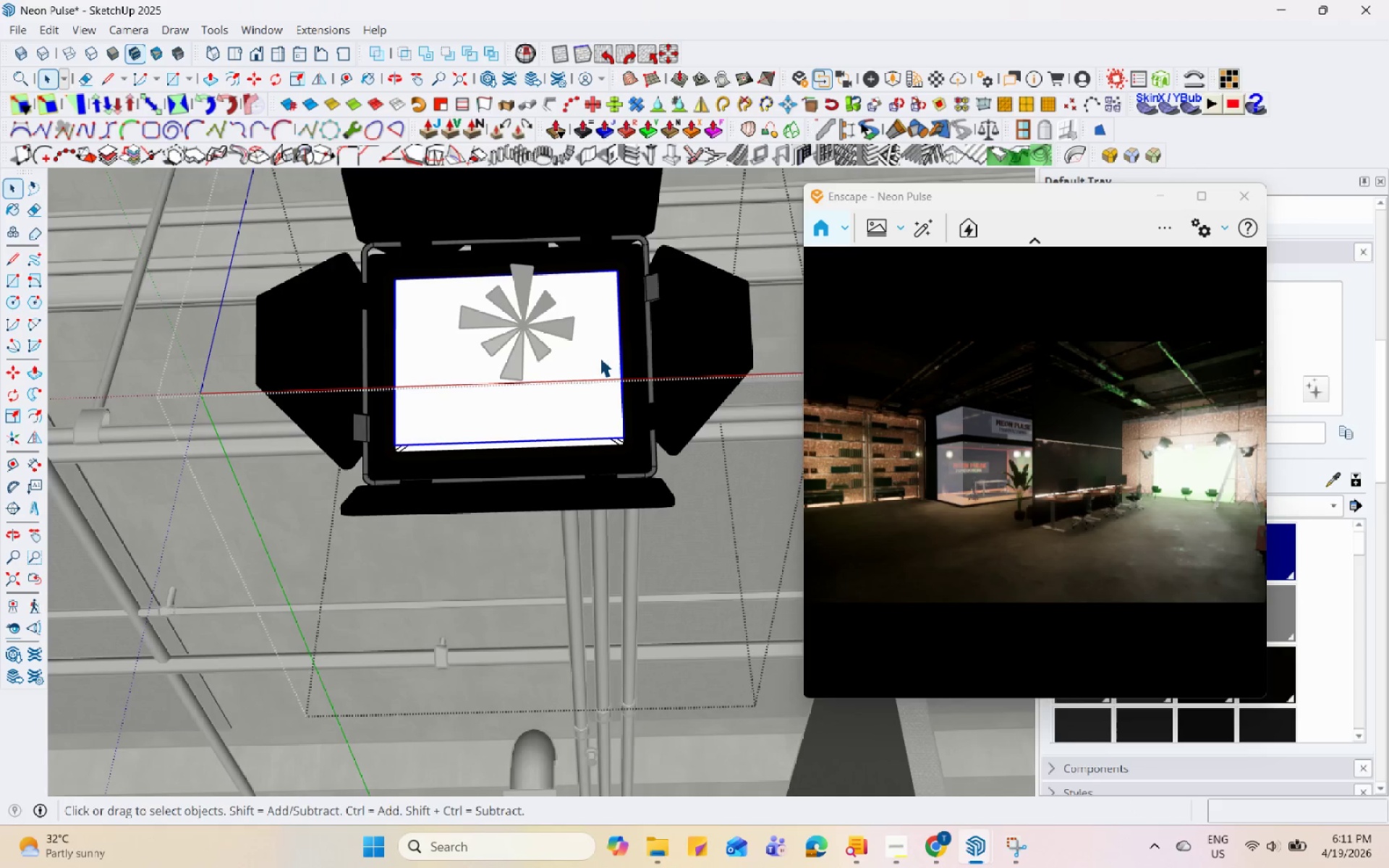 
triple_click([600, 357])
 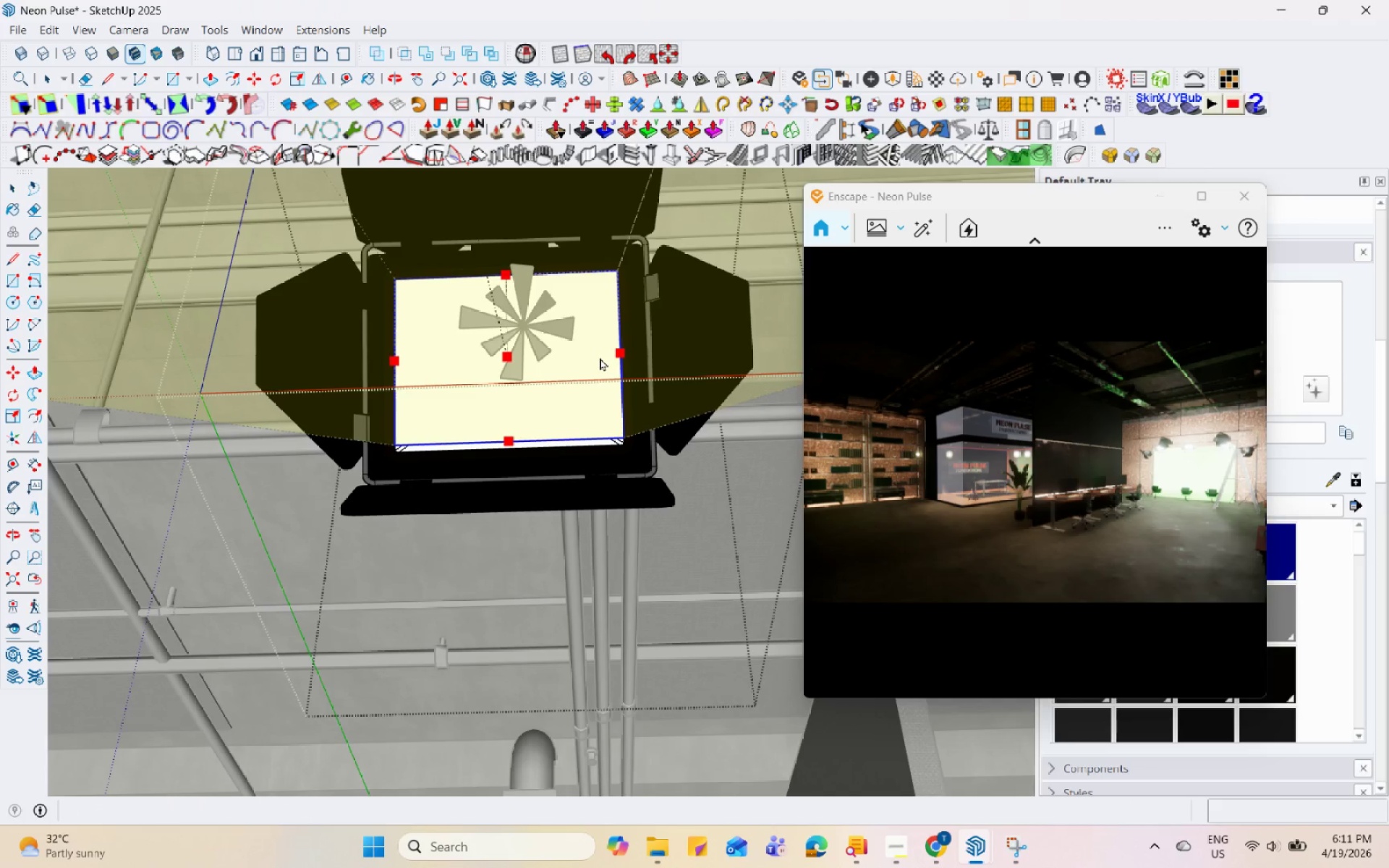 
key(Escape)
 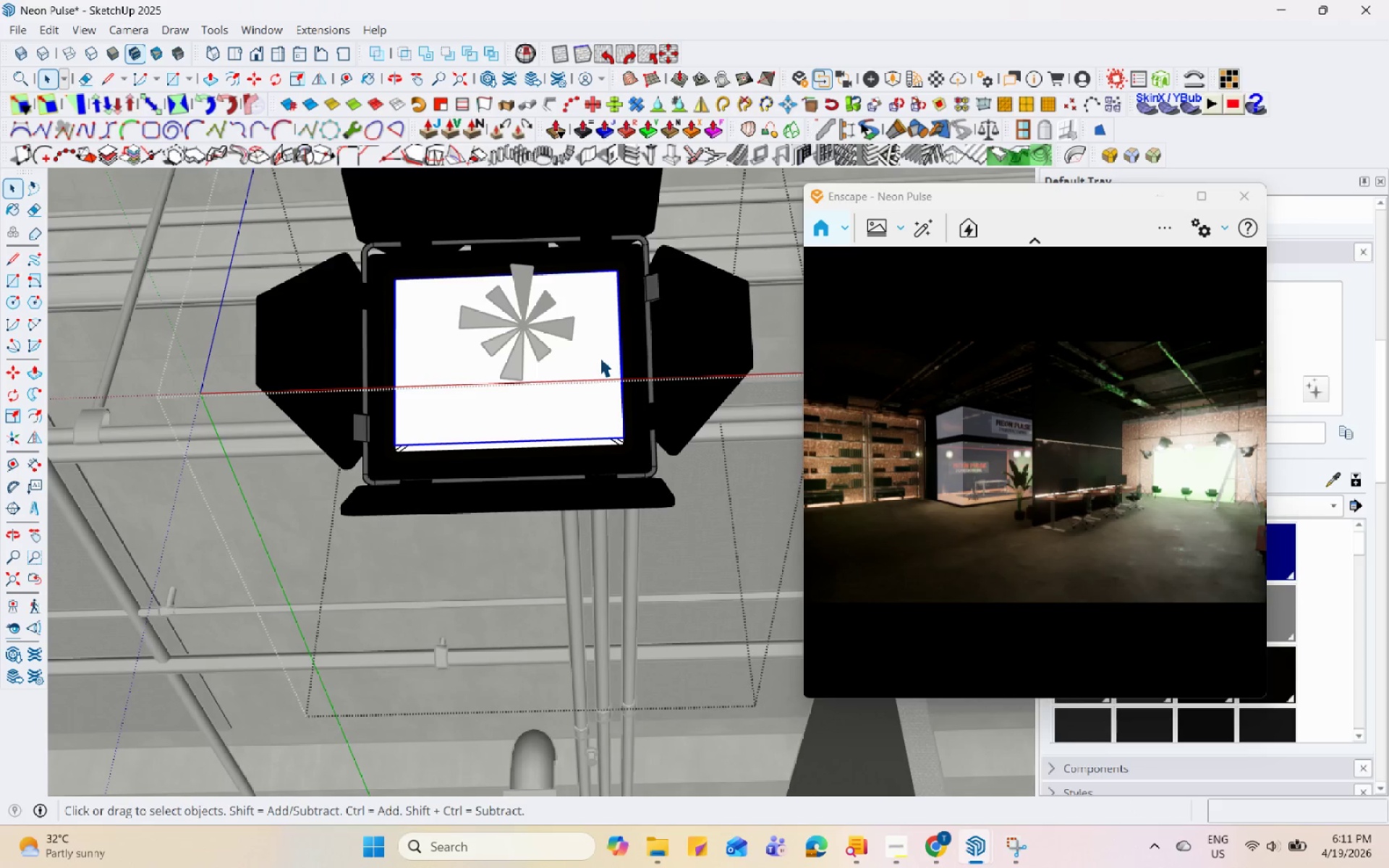 
left_click([600, 357])
 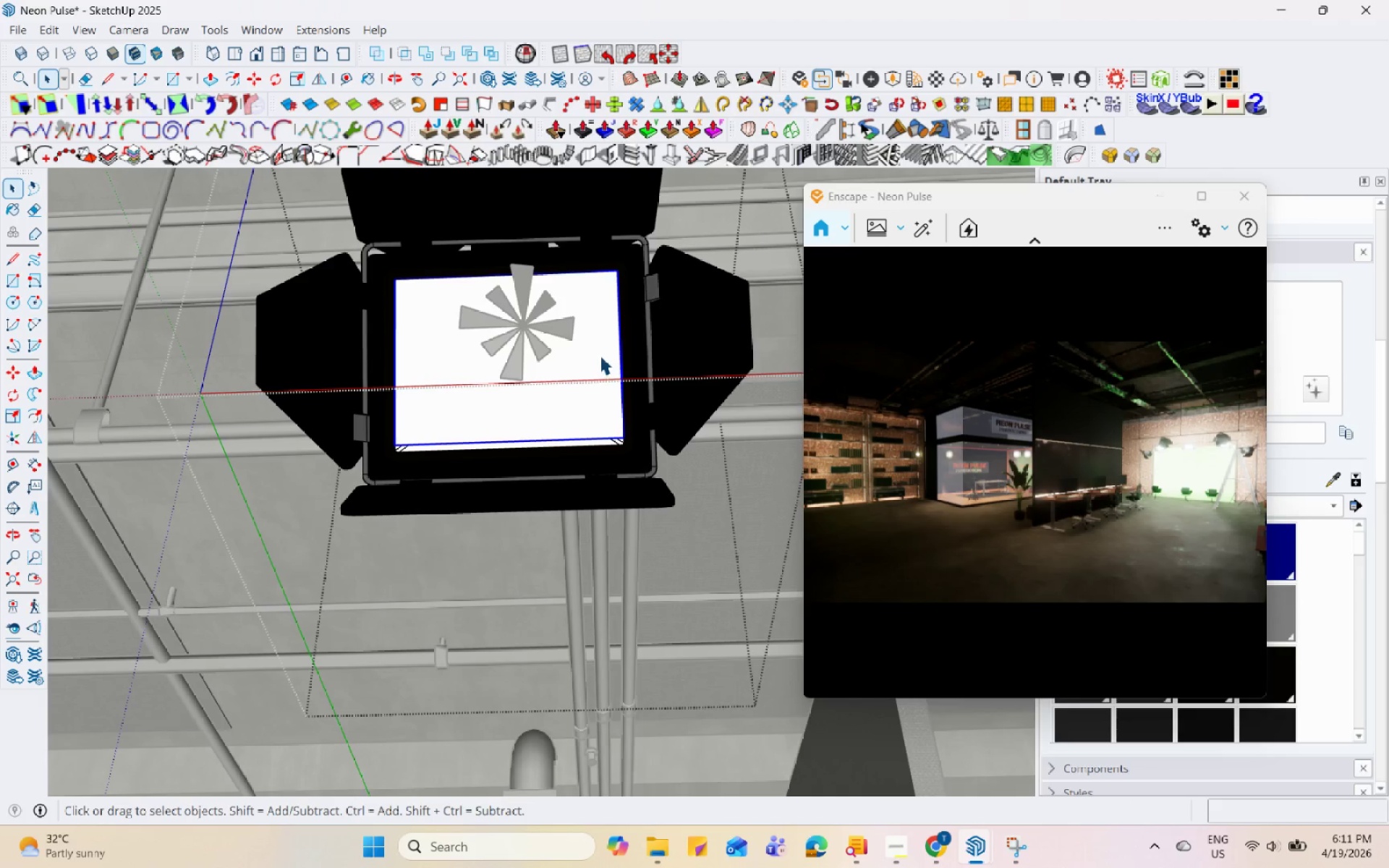 
right_click([600, 352])
 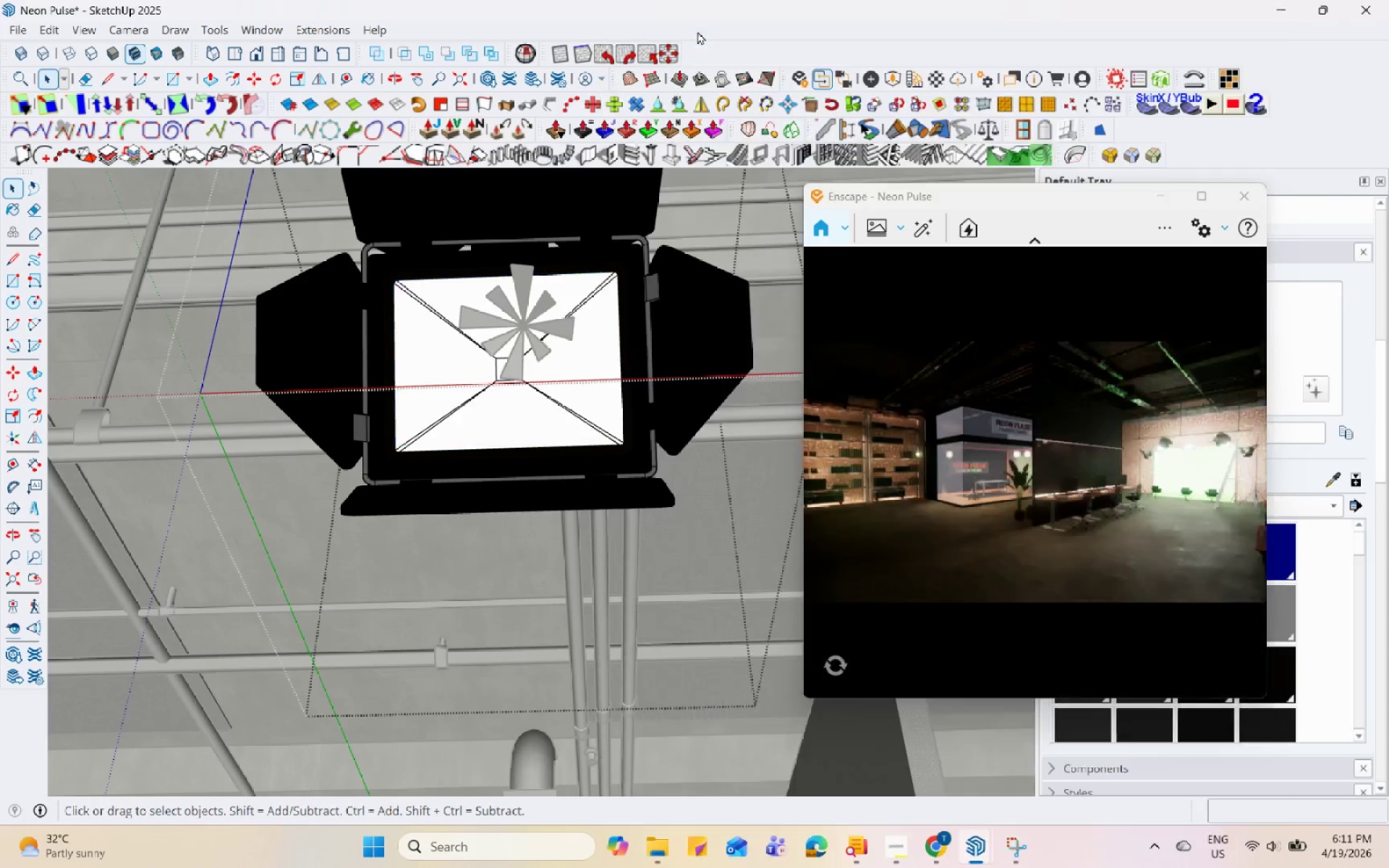 
double_click([527, 349])
 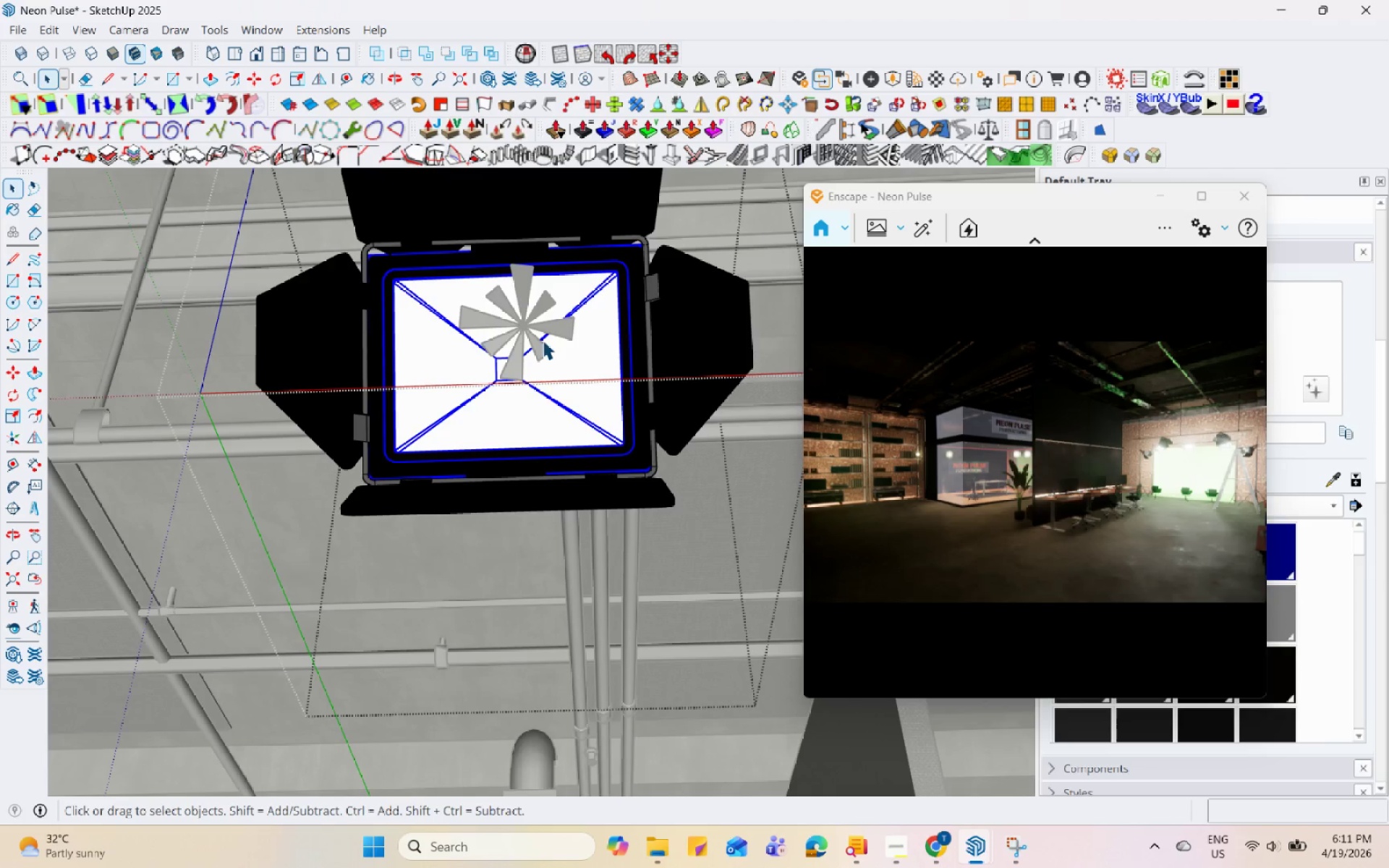 
left_click([551, 322])
 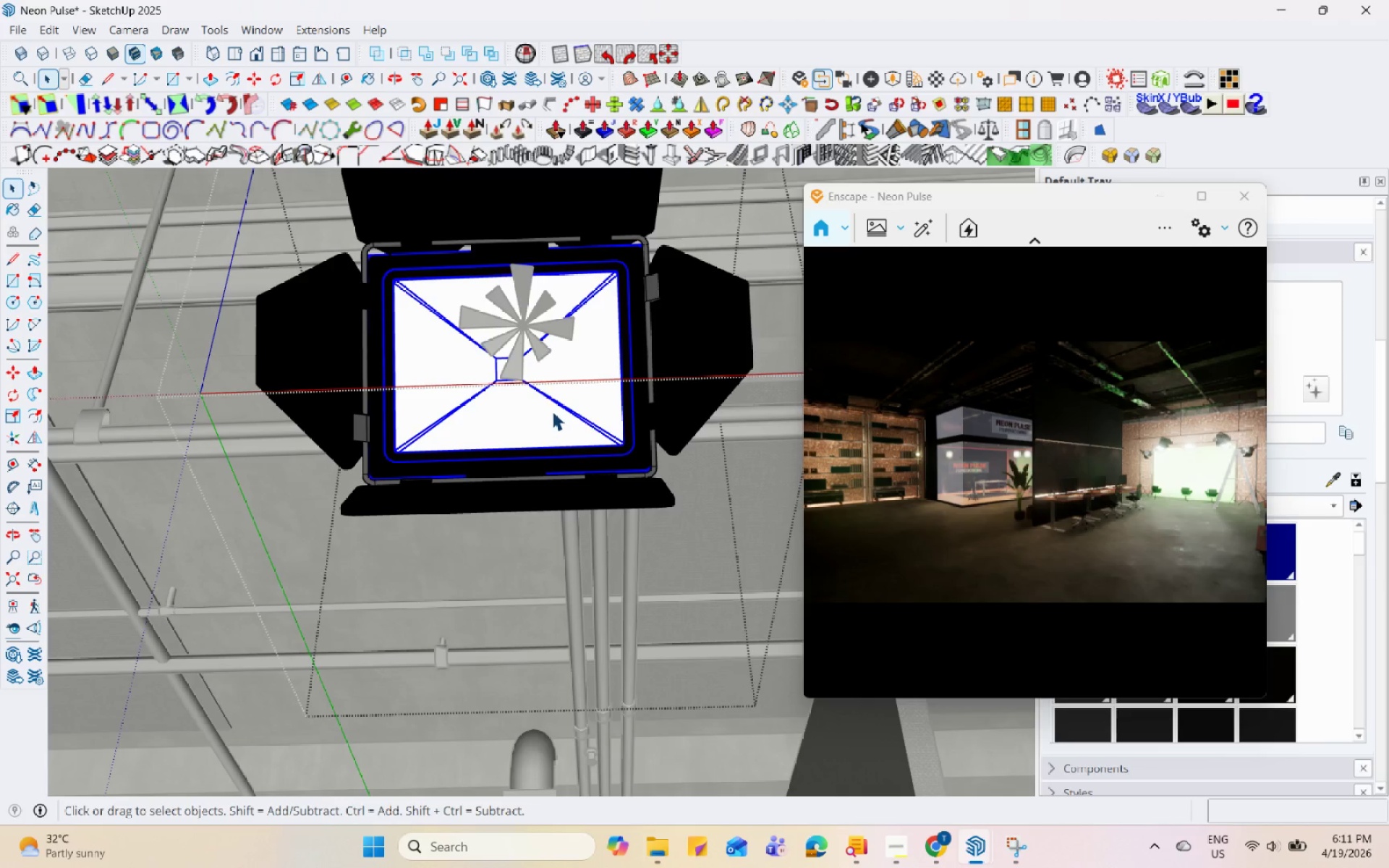 
key(Escape)
 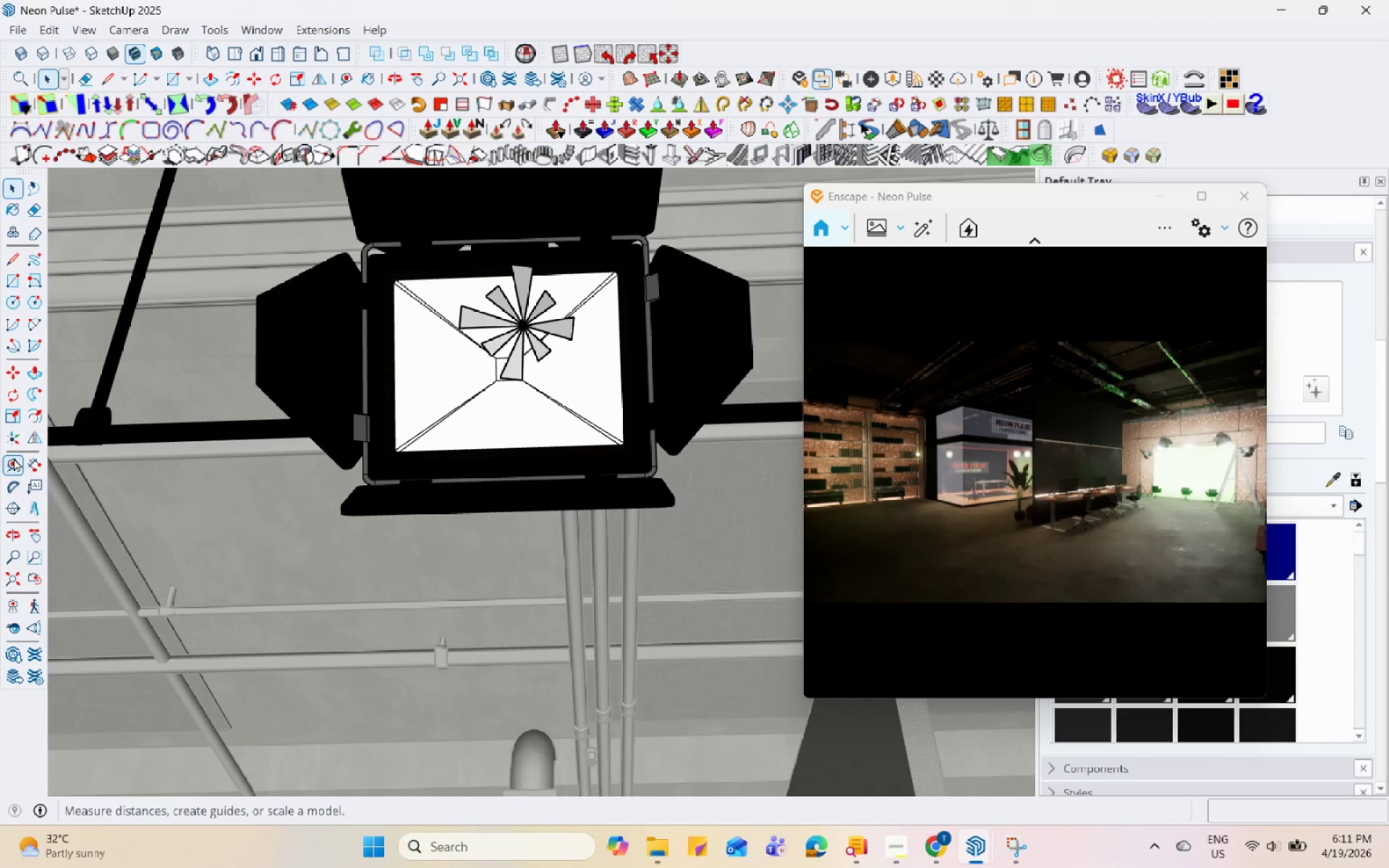 
double_click([524, 330])
 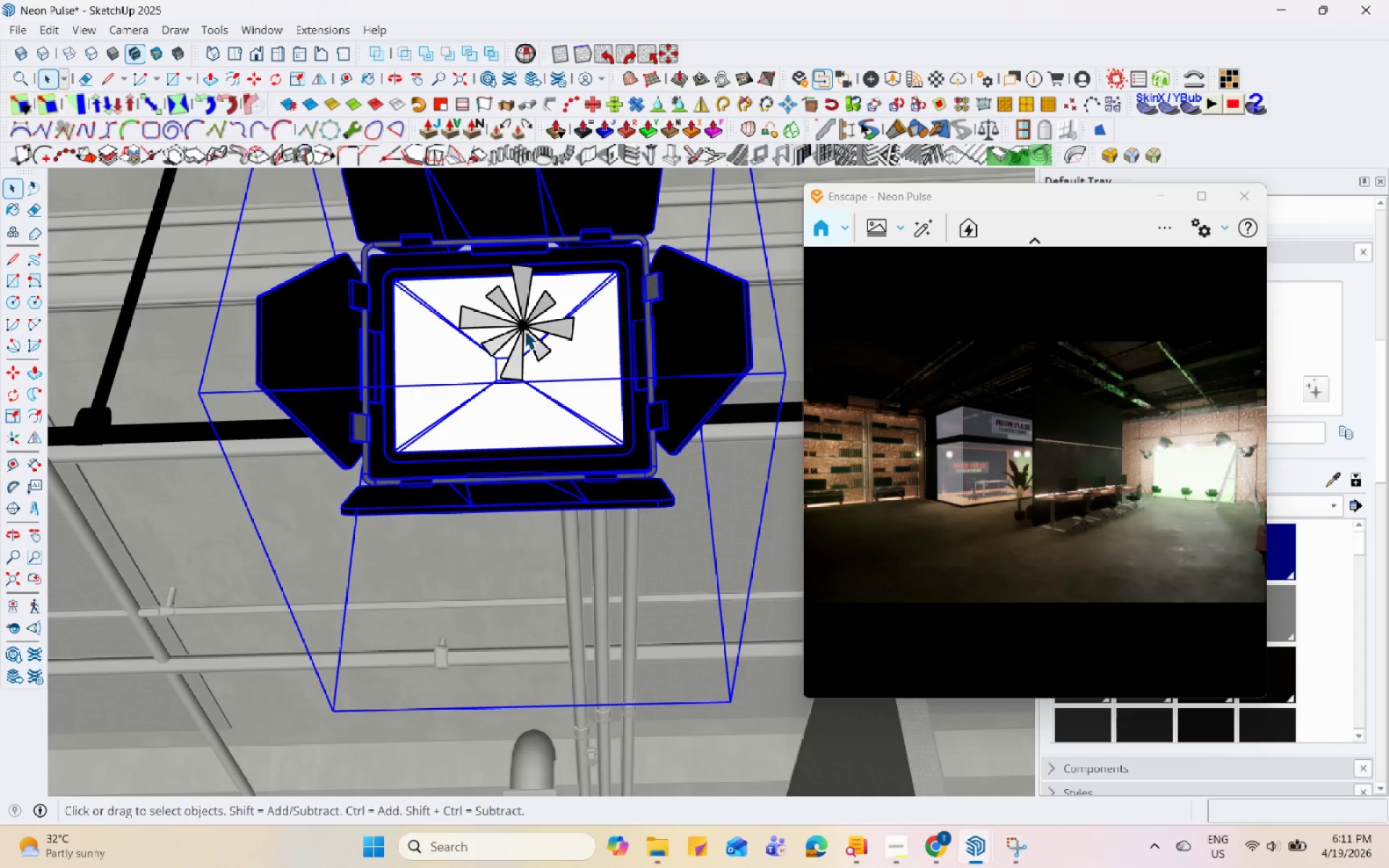 
triple_click([524, 330])
 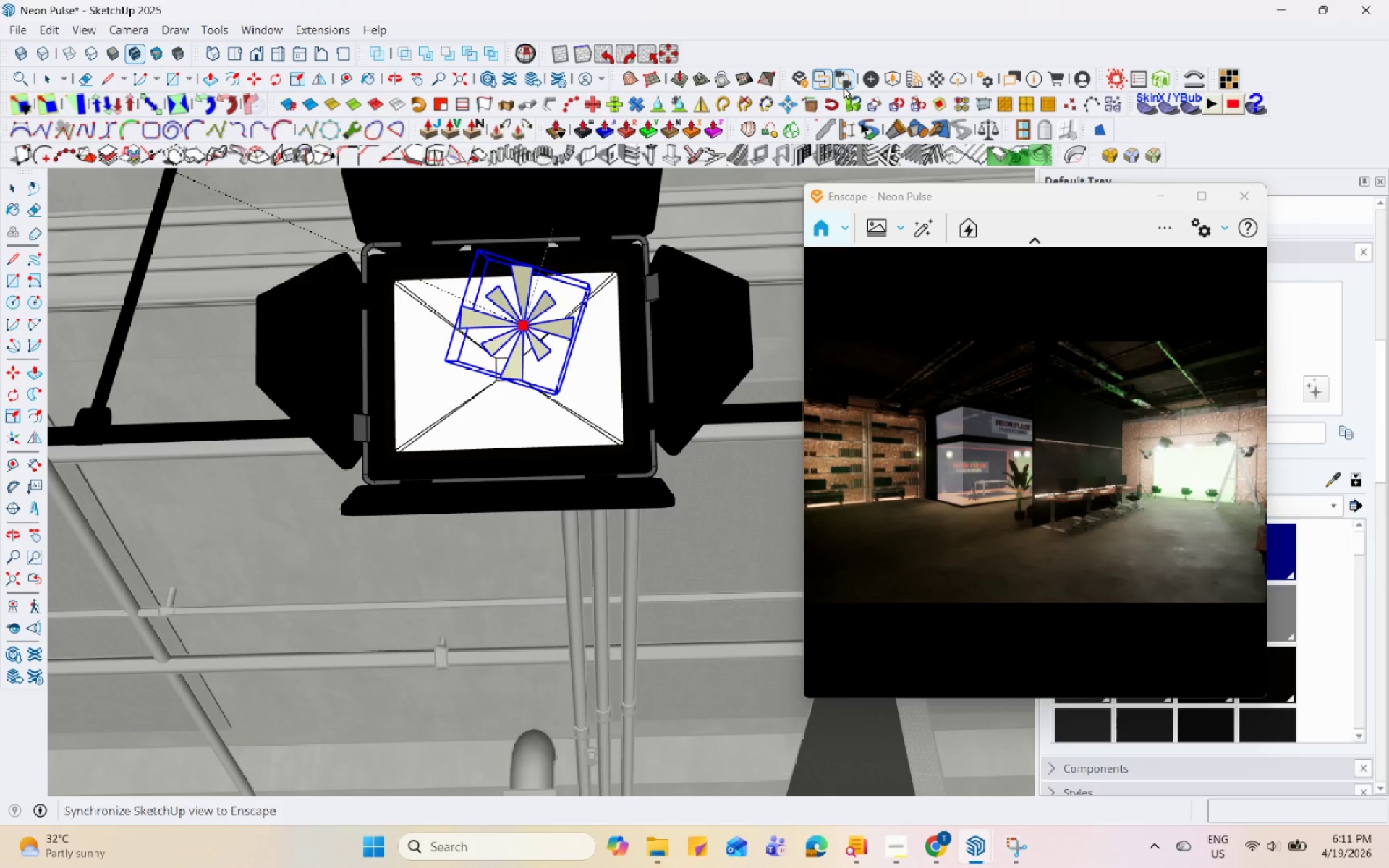 
left_click([875, 81])
 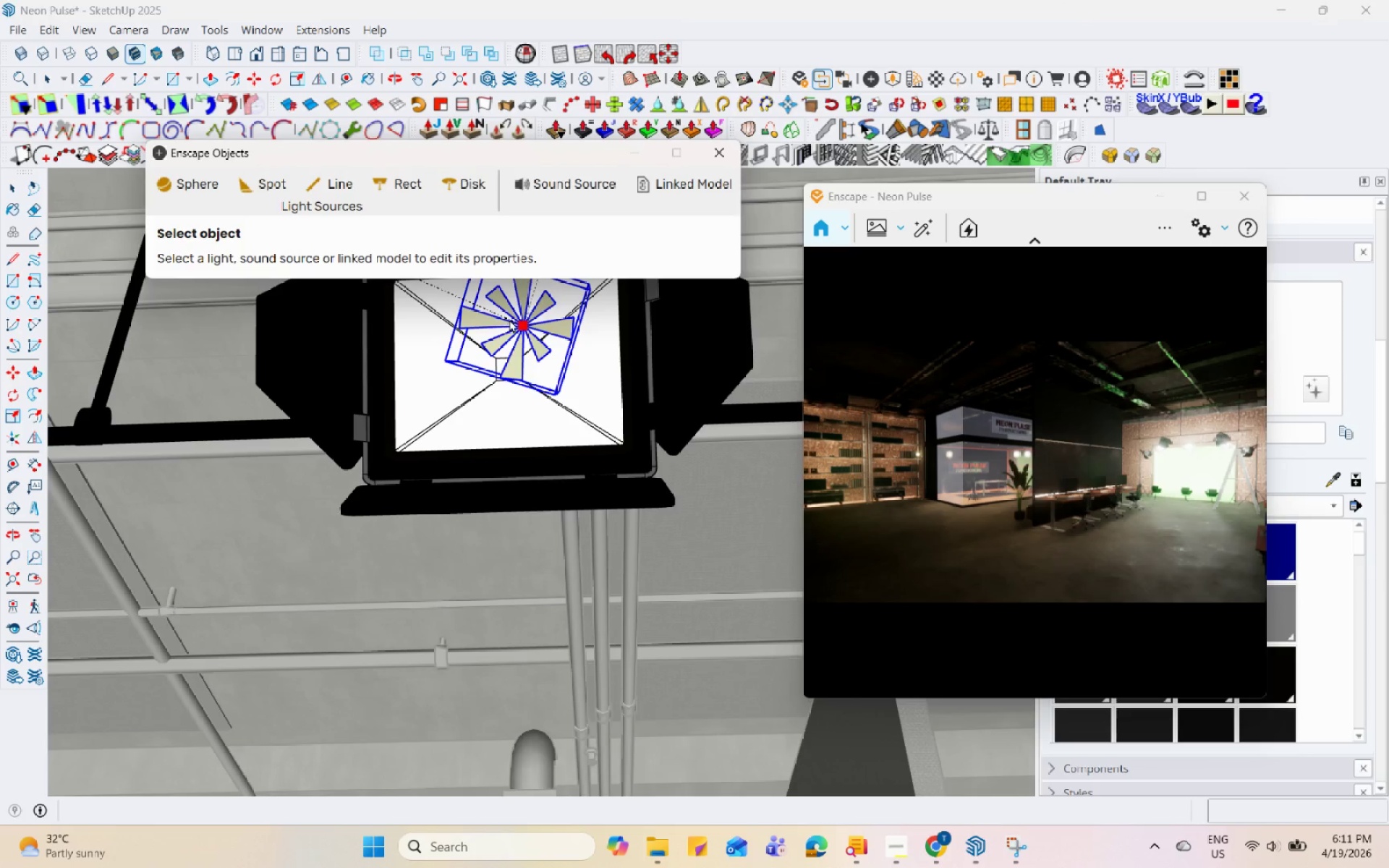 
key(Escape)
 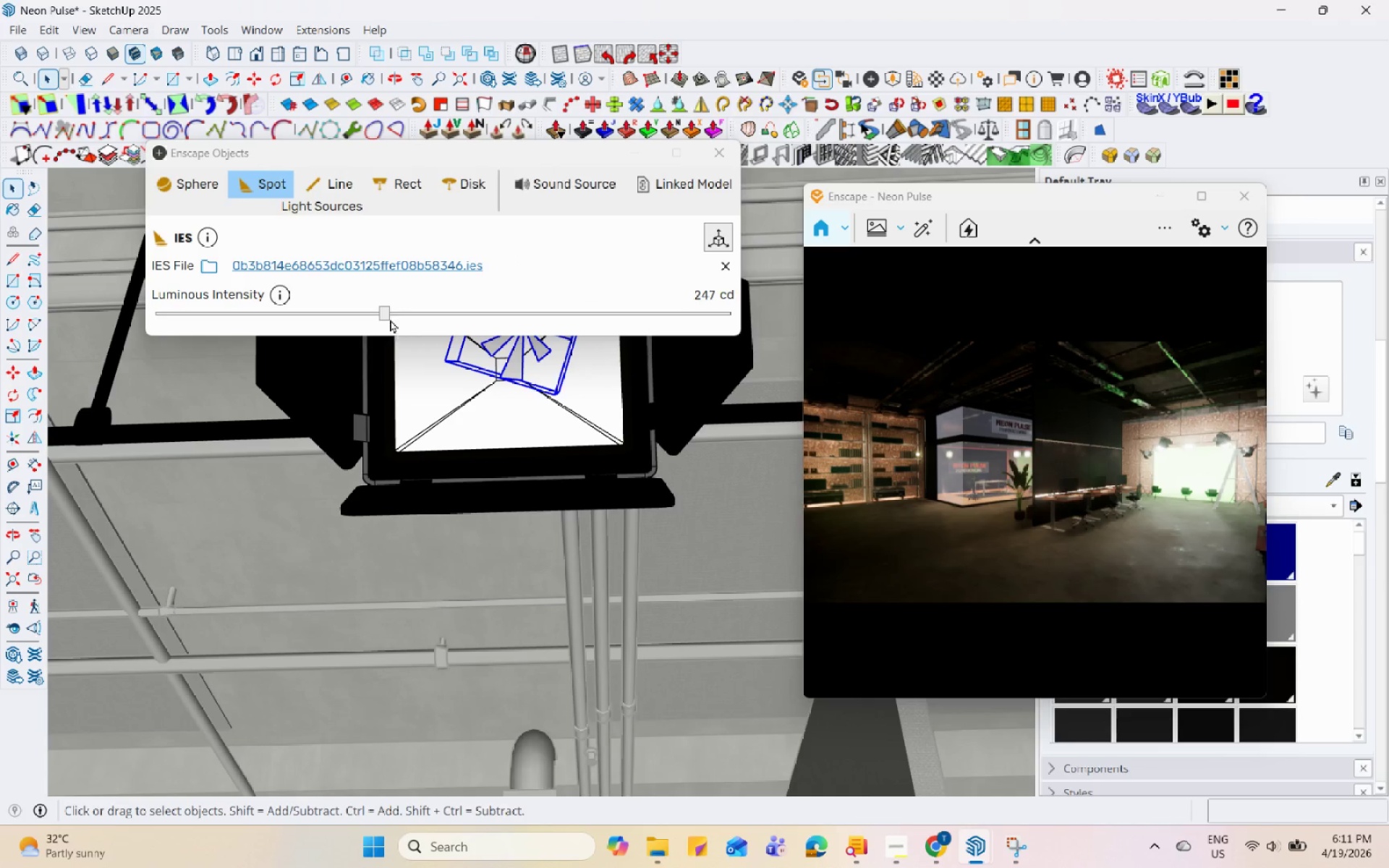 
left_click([317, 315])
 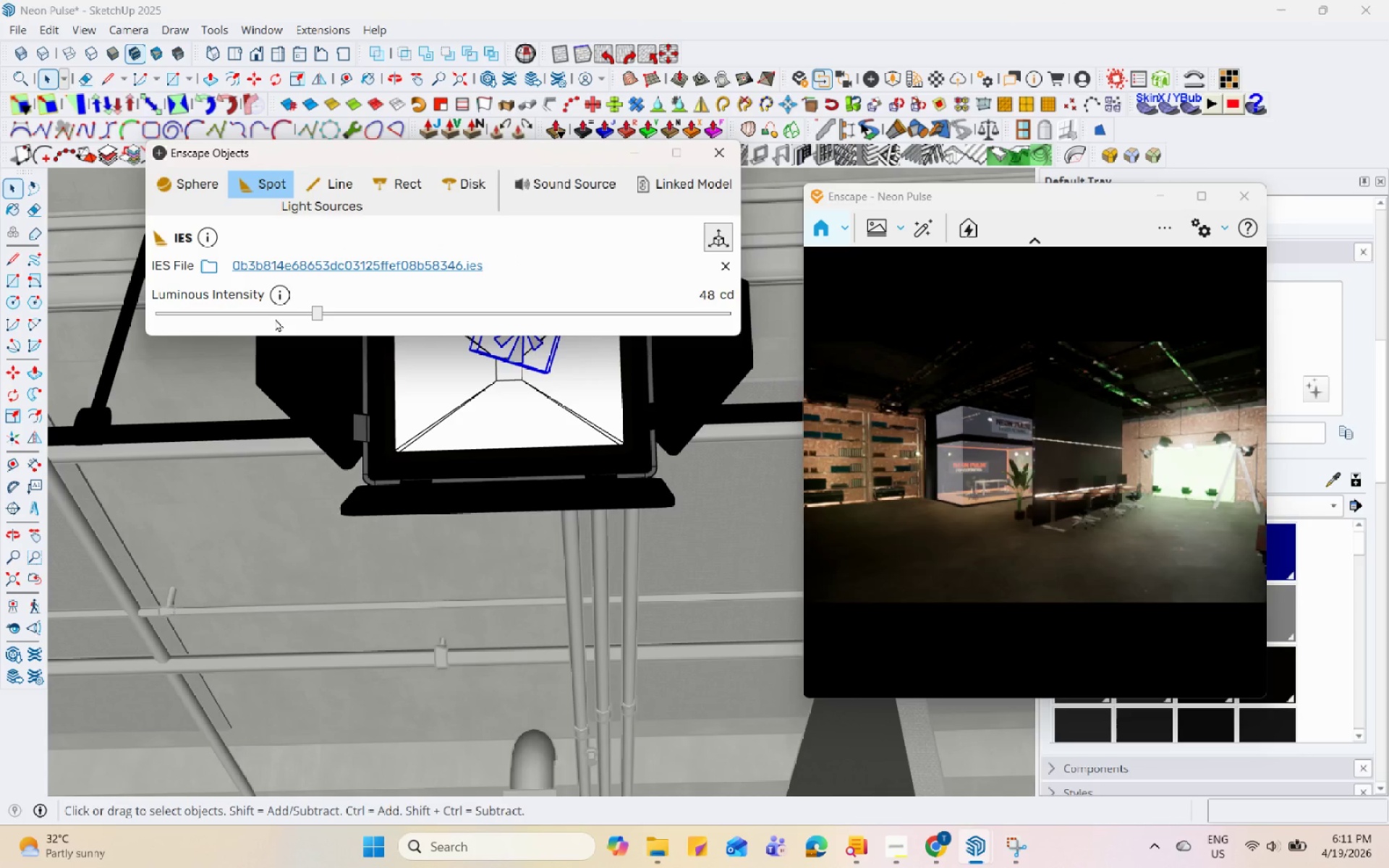 
left_click([273, 318])
 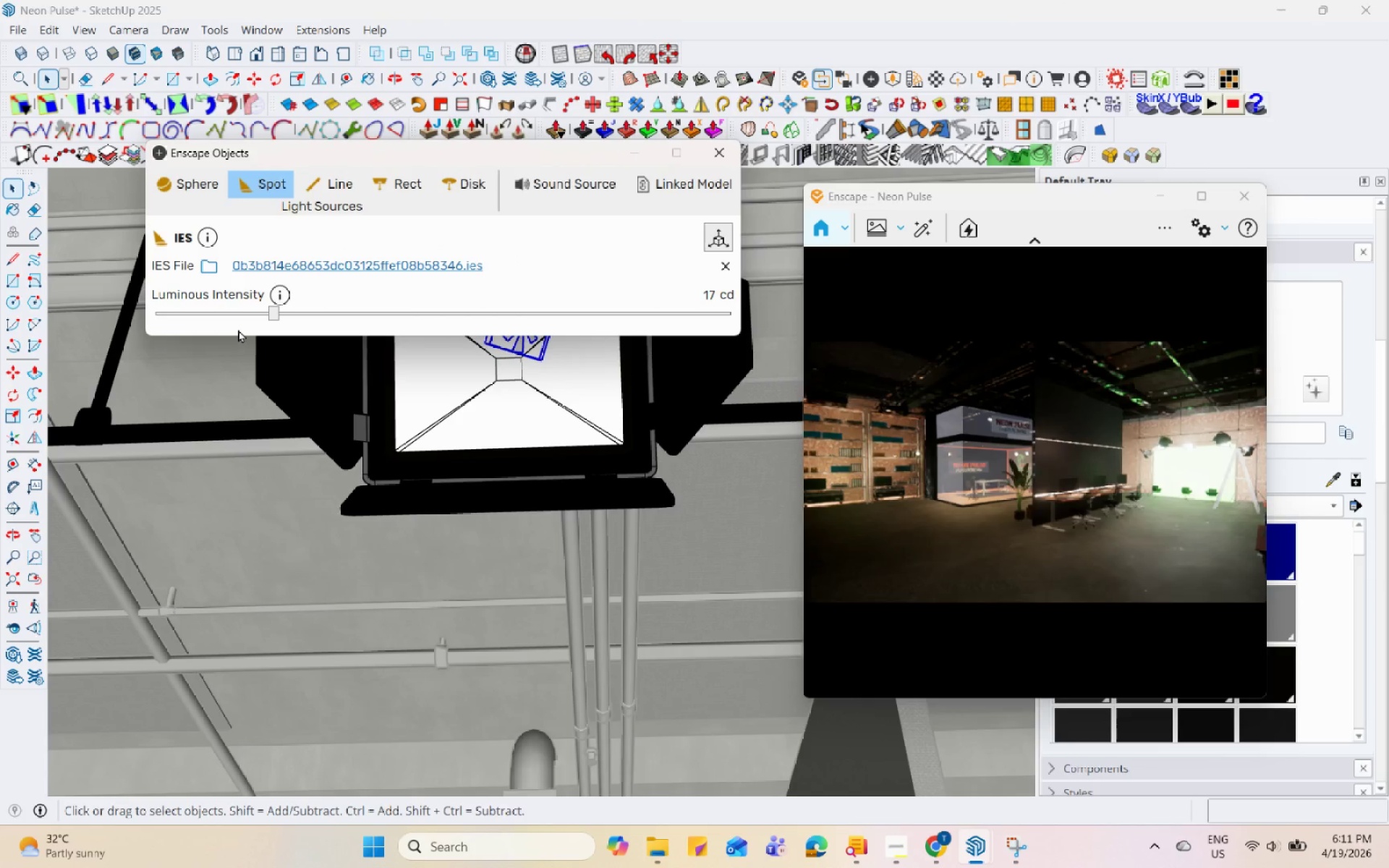 
left_click([238, 329])
 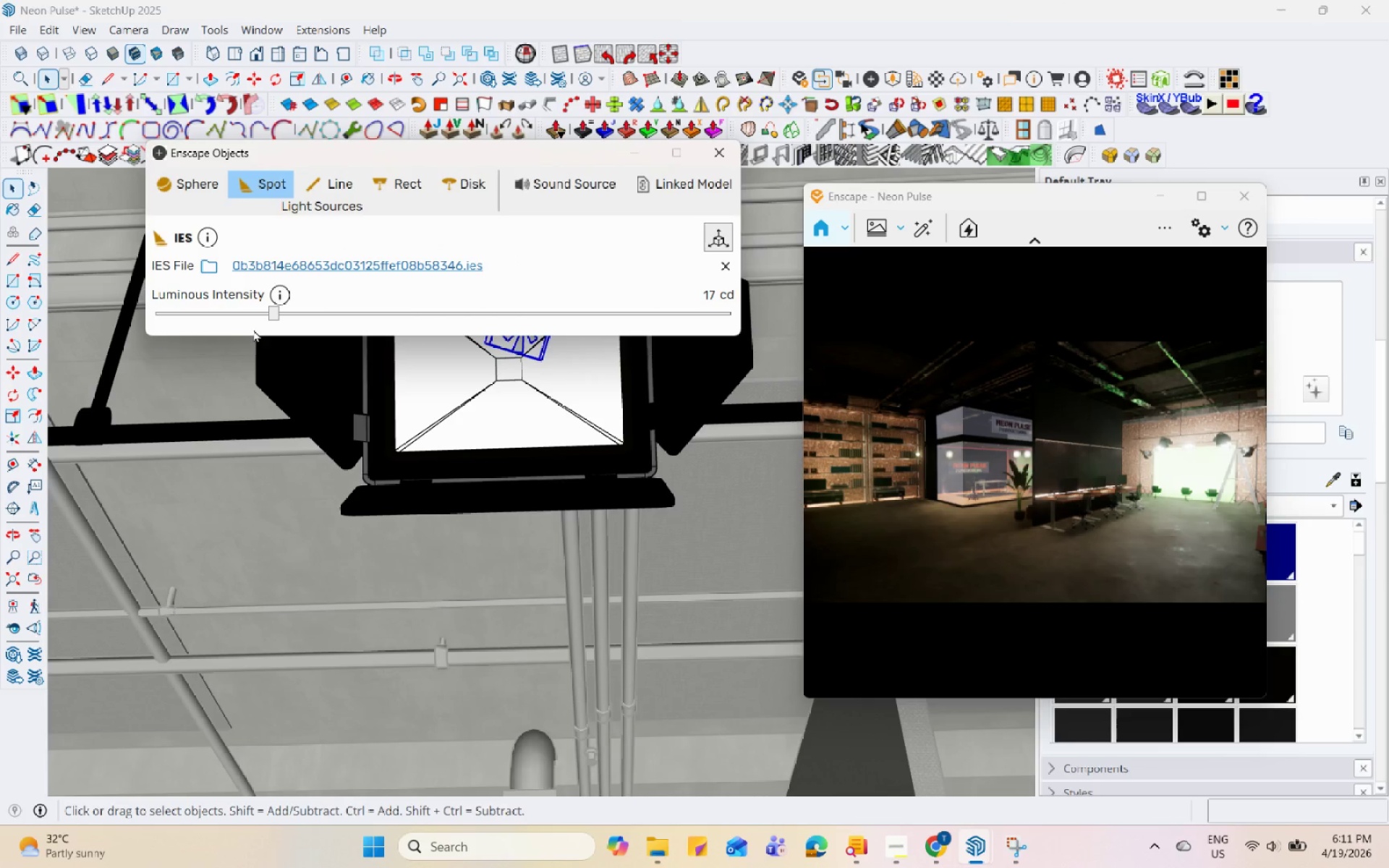 
left_click([248, 315])
 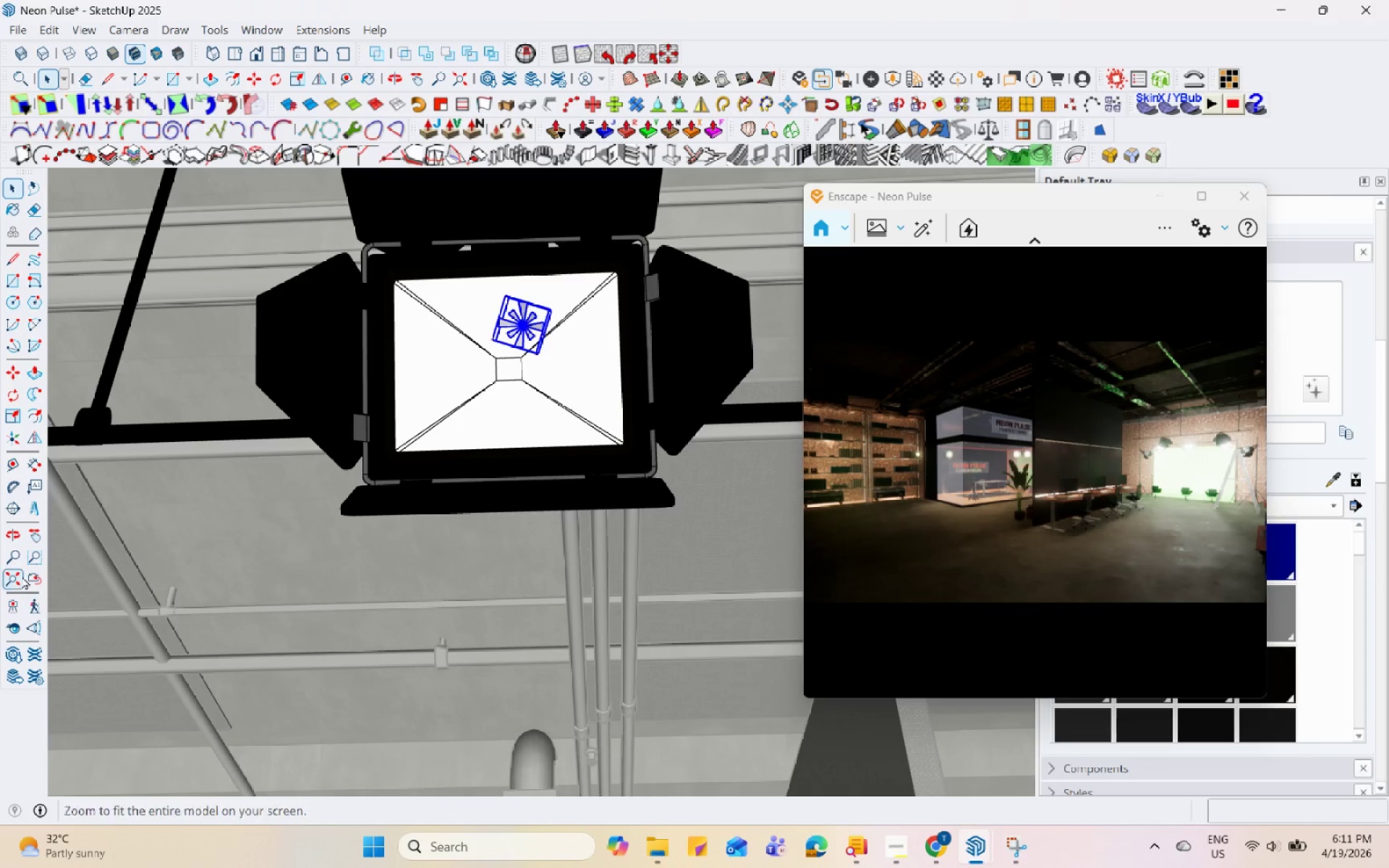 
left_click_drag(start_coordinate=[267, 619], to_coordinate=[626, 519])
 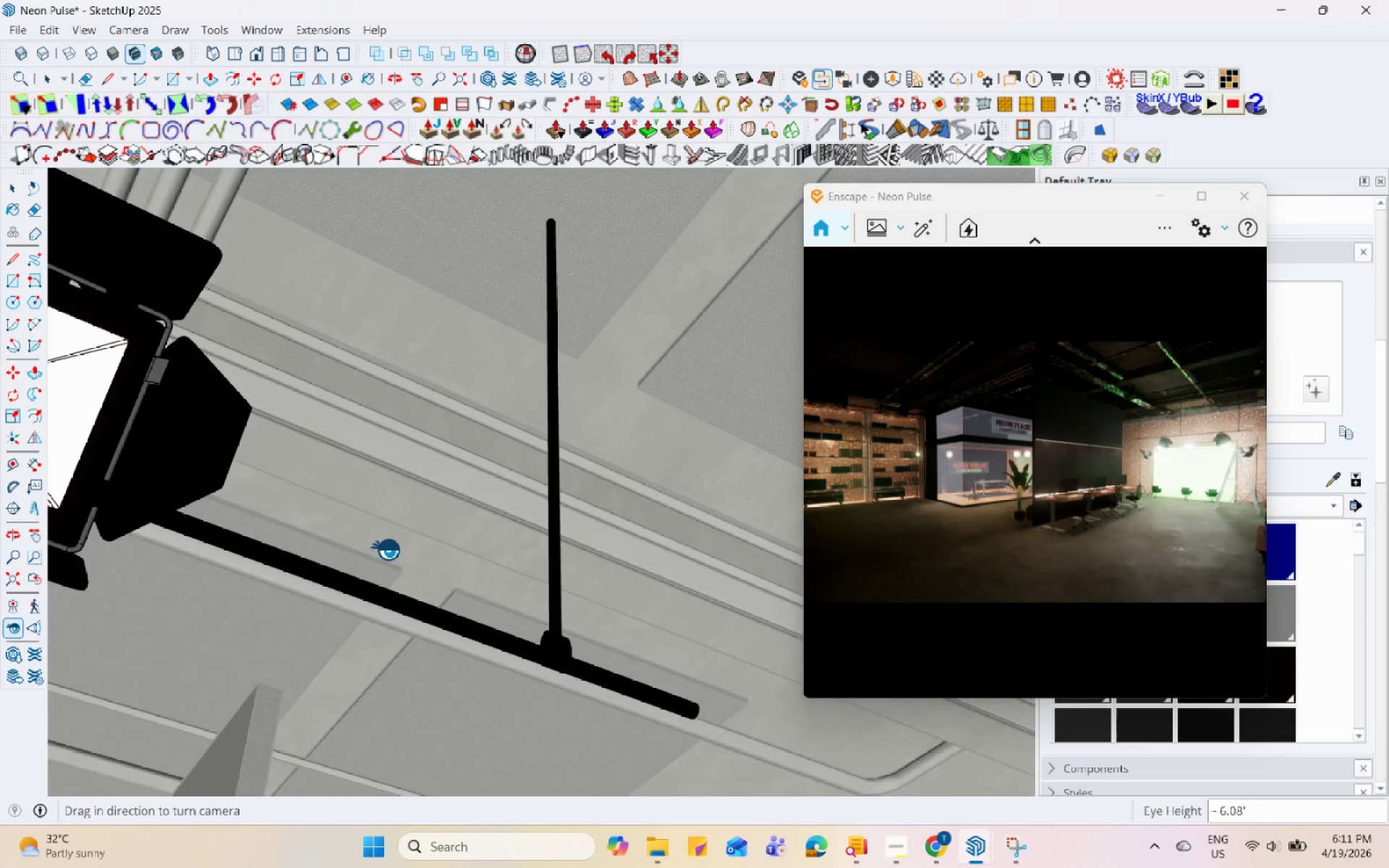 
left_click_drag(start_coordinate=[325, 525], to_coordinate=[631, 530])
 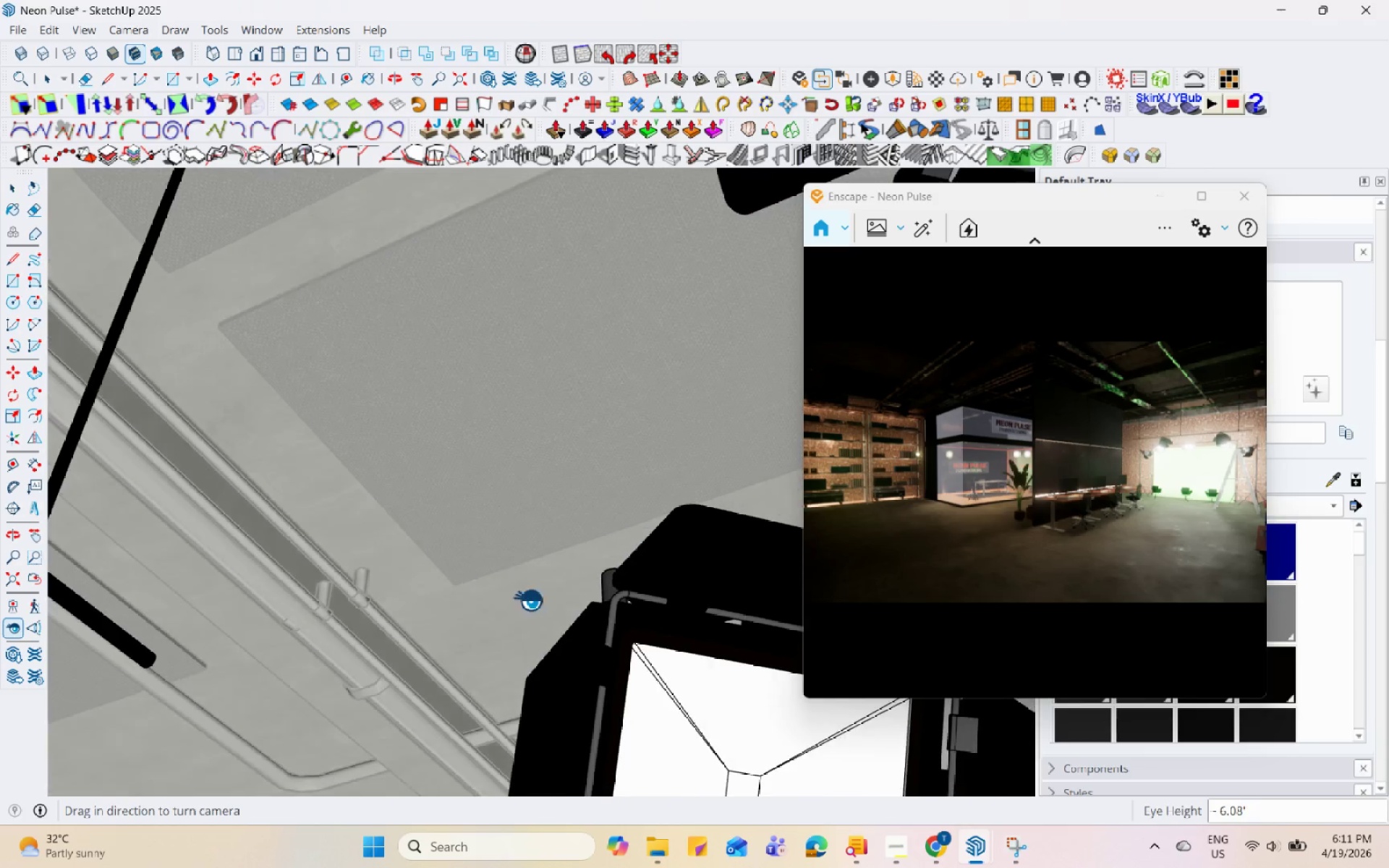 
left_click_drag(start_coordinate=[446, 636], to_coordinate=[589, 775])
 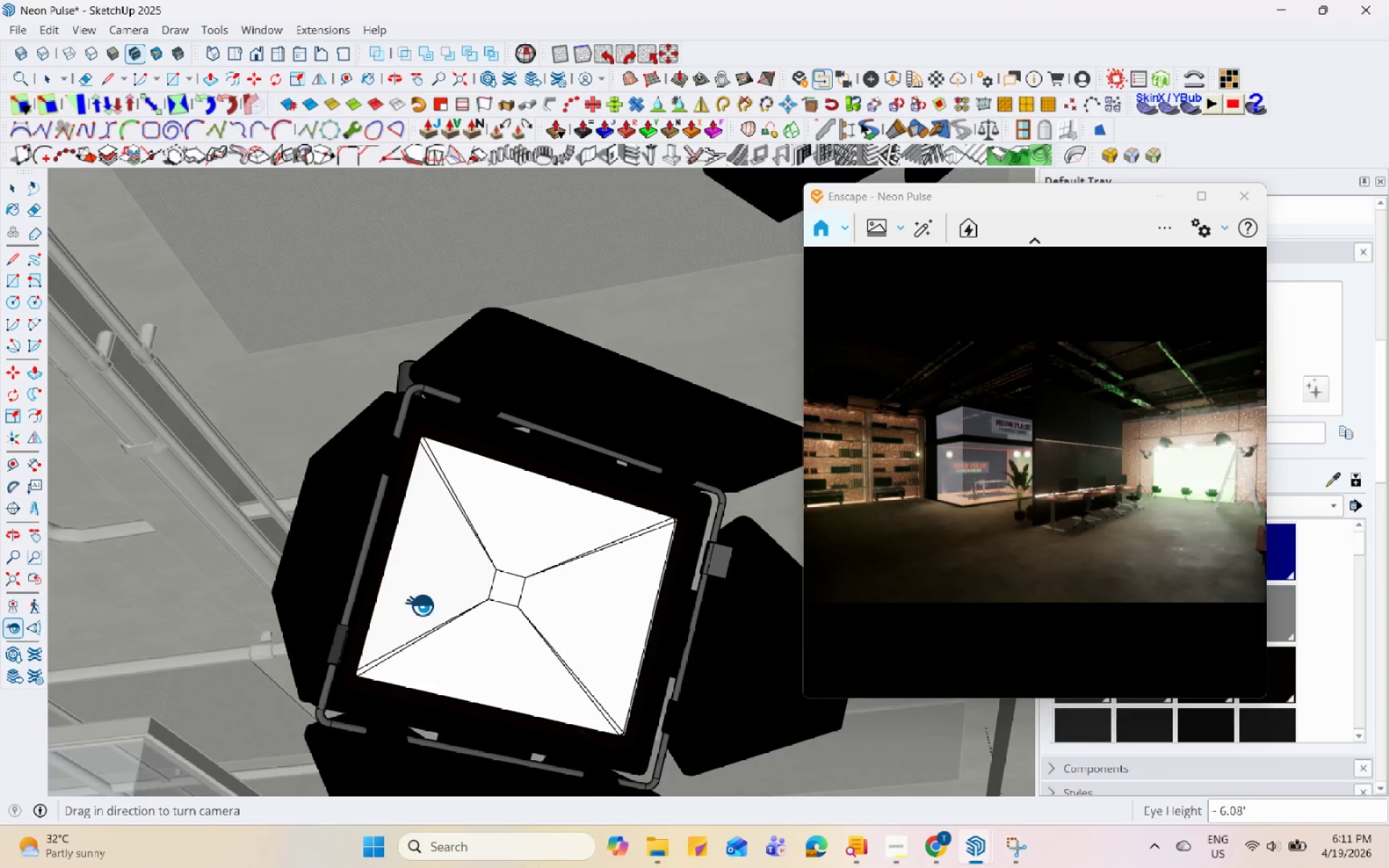 
left_click_drag(start_coordinate=[409, 609], to_coordinate=[471, 701])
 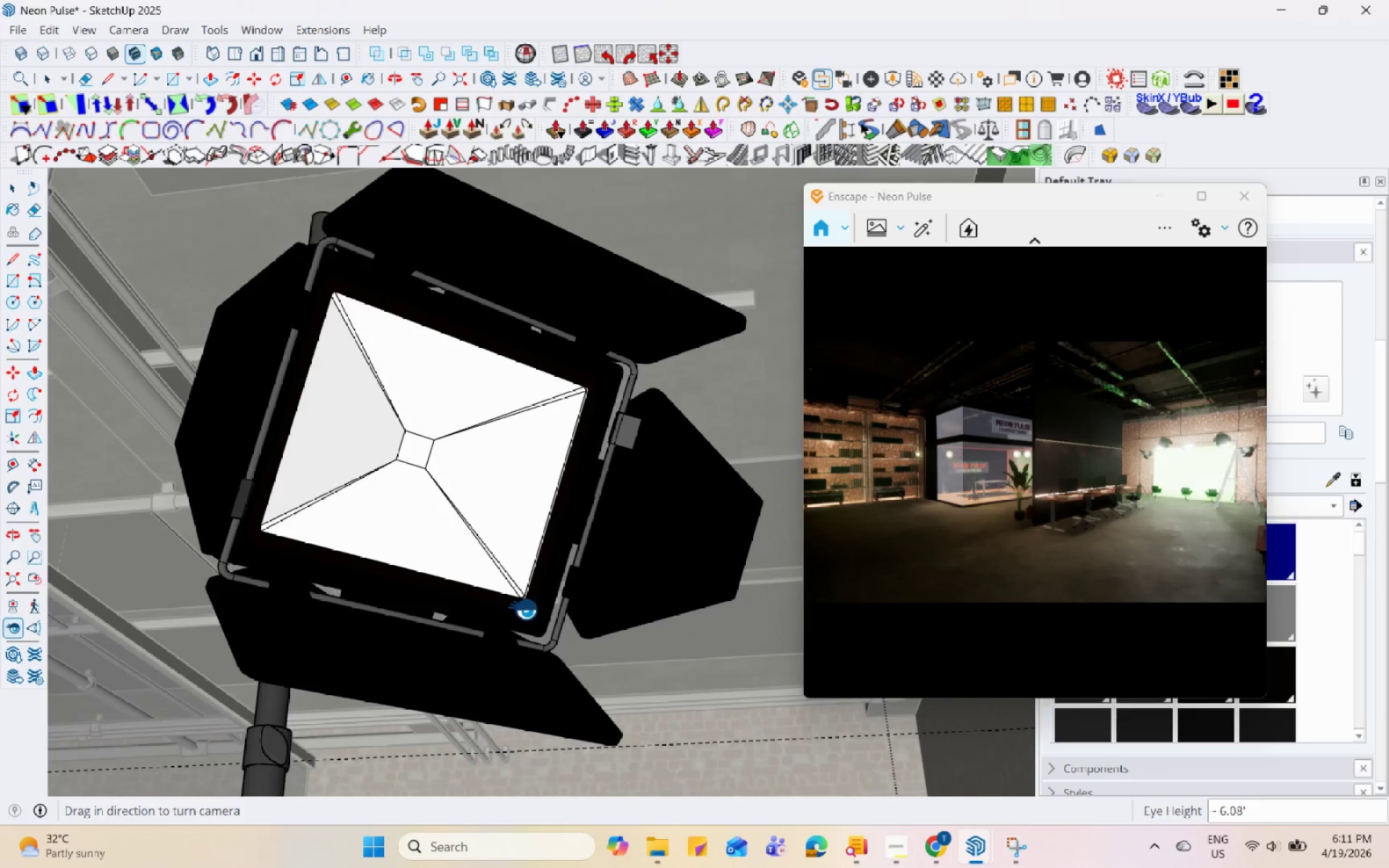 
left_click_drag(start_coordinate=[523, 609], to_coordinate=[231, 758])
 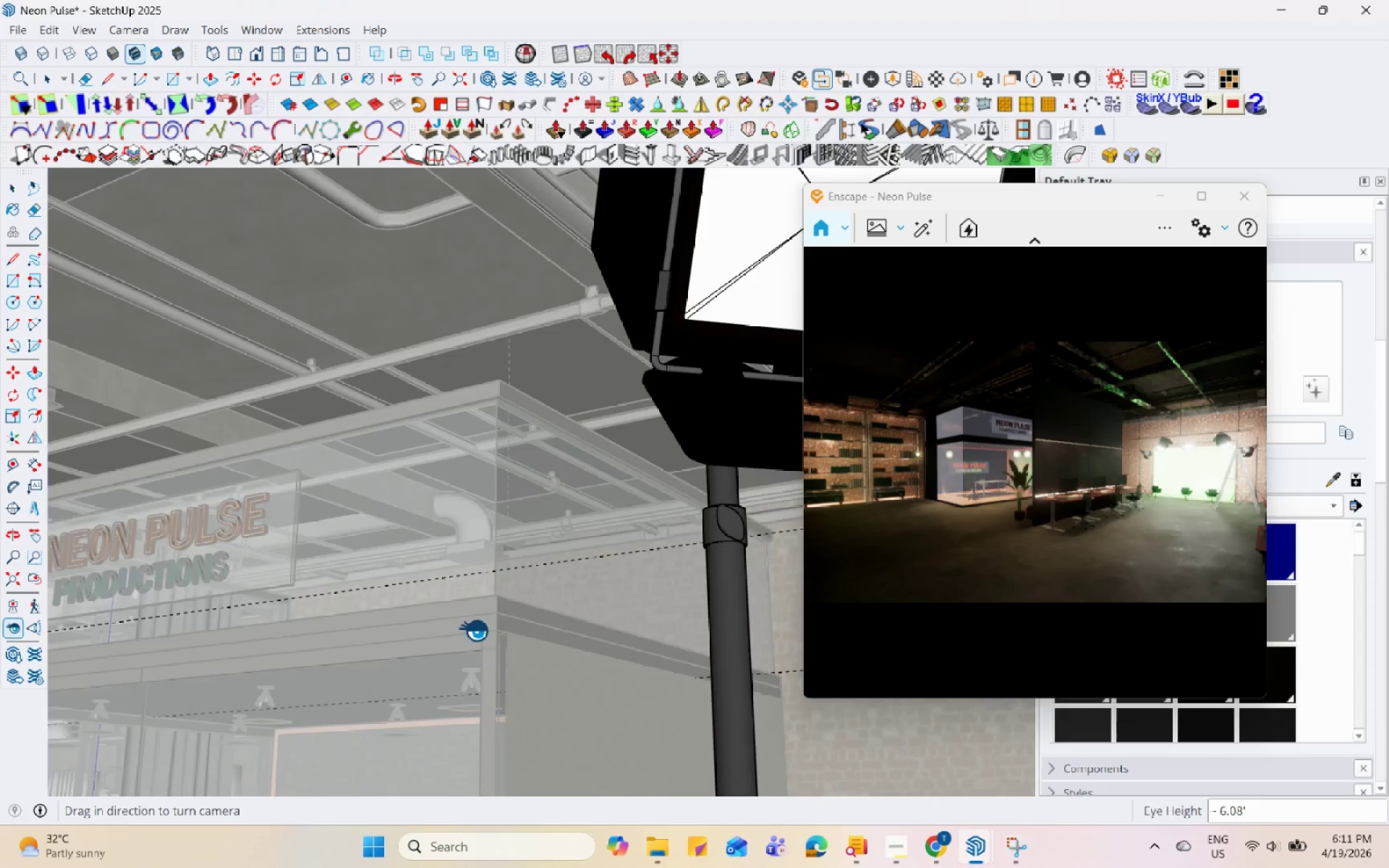 
left_click_drag(start_coordinate=[476, 643], to_coordinate=[294, 760])
 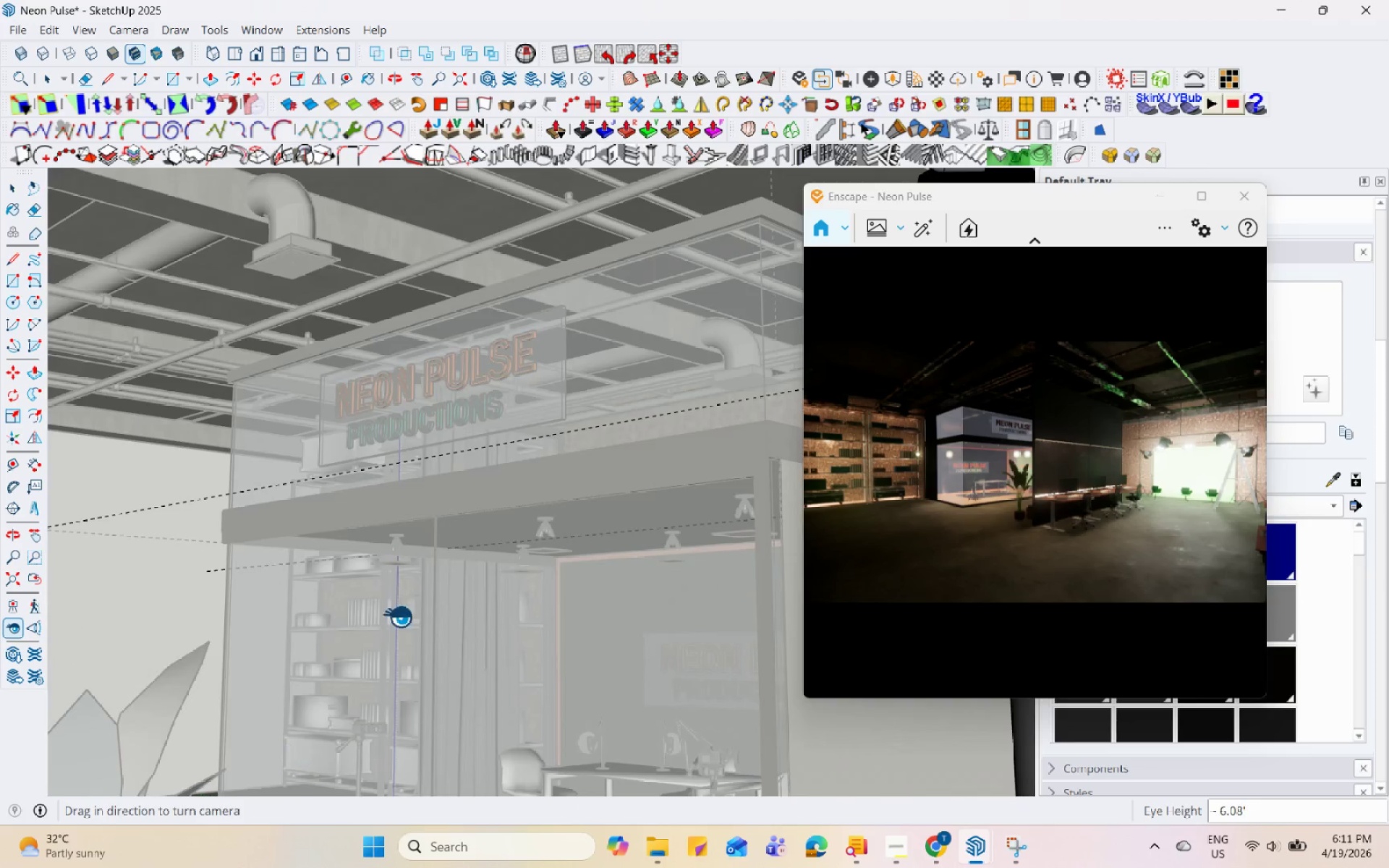 
left_click_drag(start_coordinate=[470, 618], to_coordinate=[579, 867])
 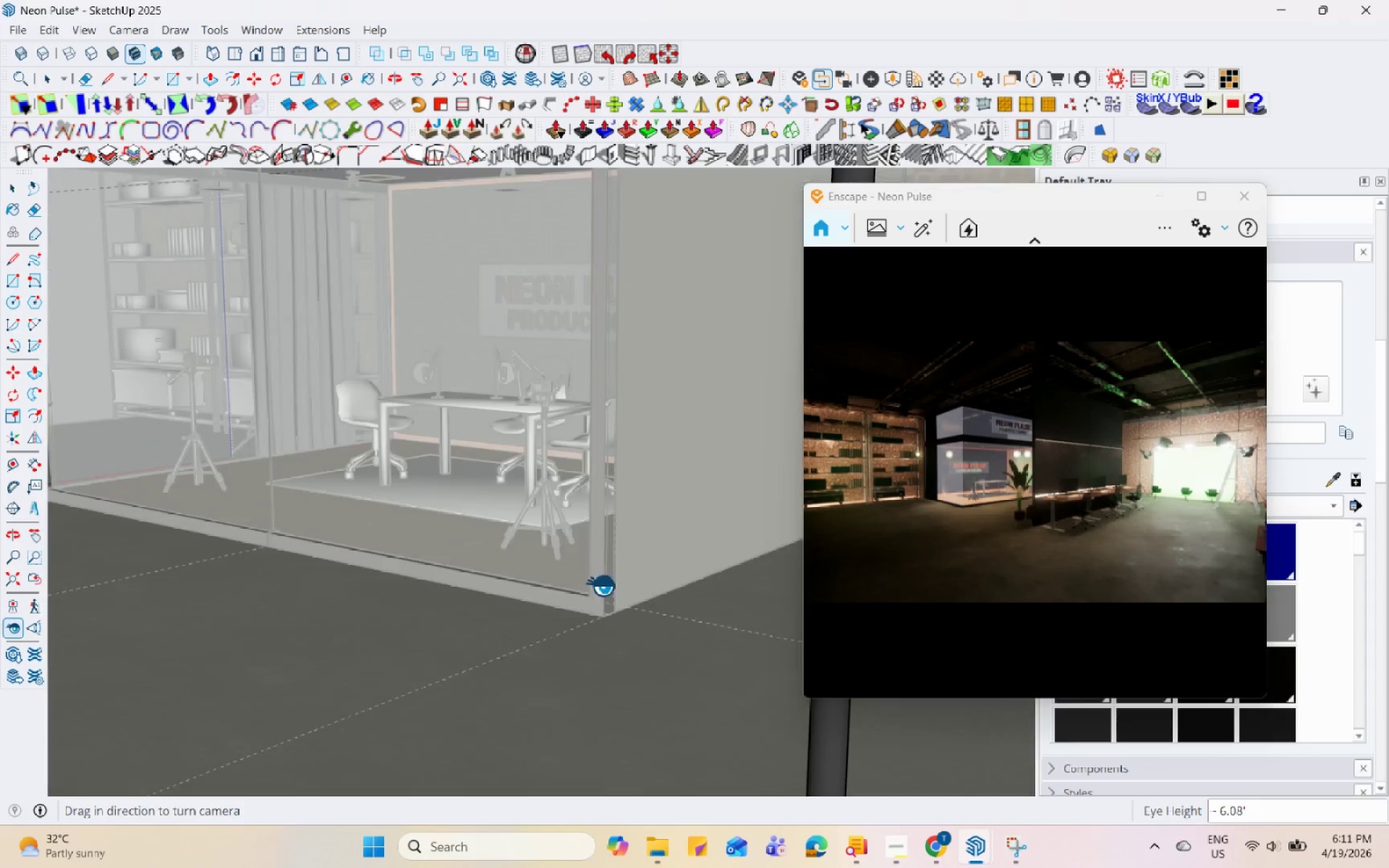 
left_click_drag(start_coordinate=[609, 574], to_coordinate=[583, 760])
 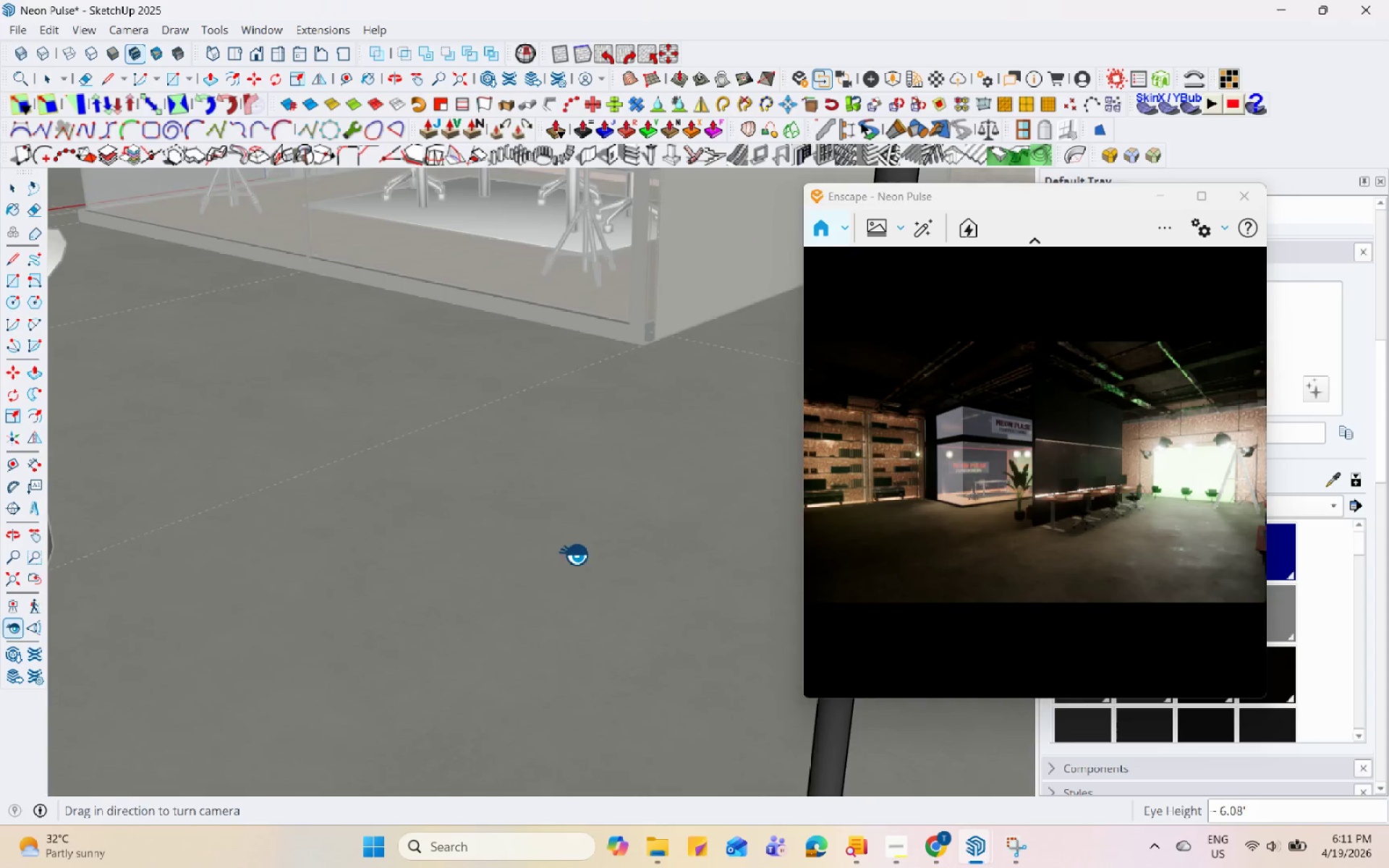 
left_click_drag(start_coordinate=[598, 491], to_coordinate=[654, 705])
 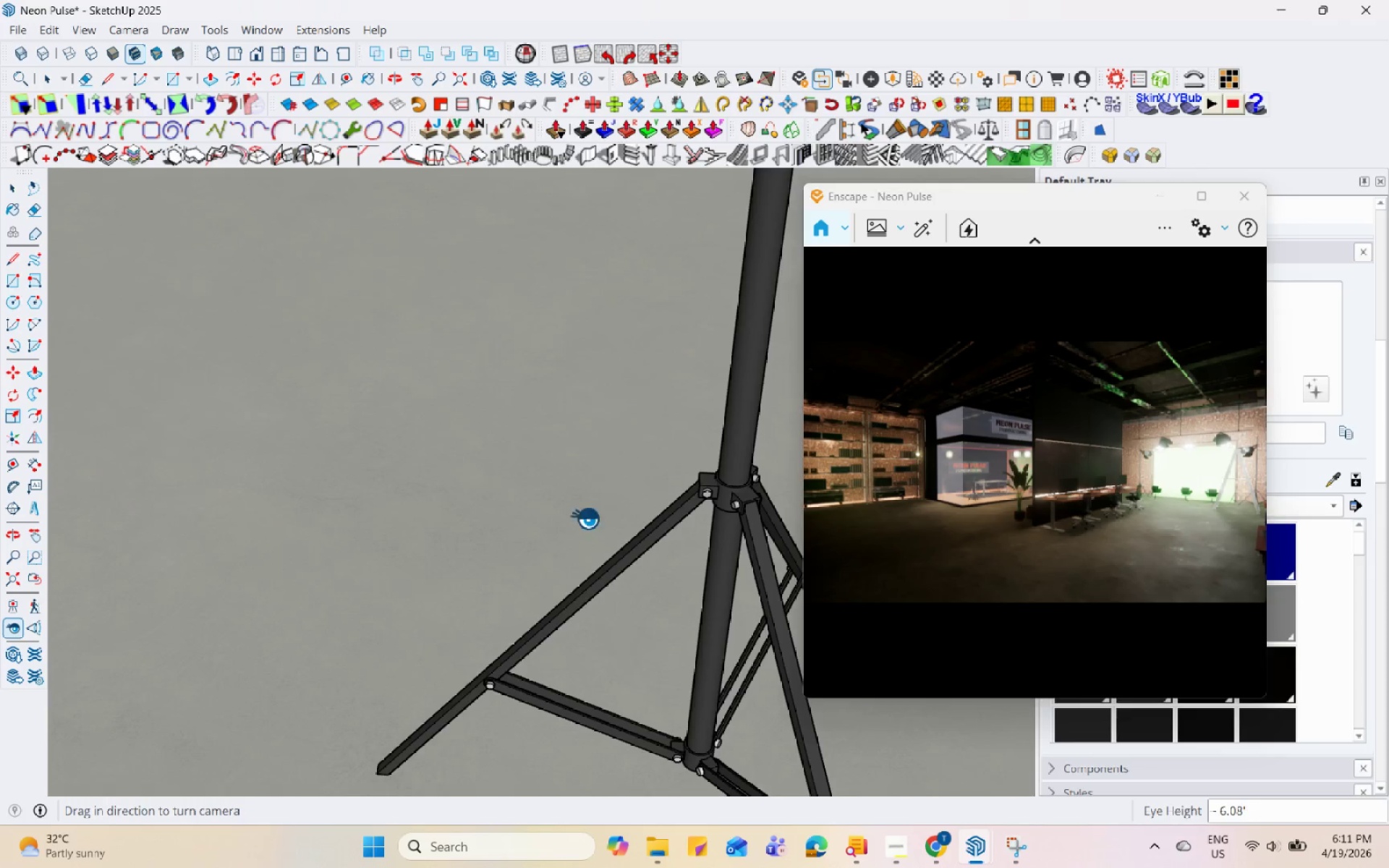 
left_click_drag(start_coordinate=[592, 560], to_coordinate=[631, 701])
 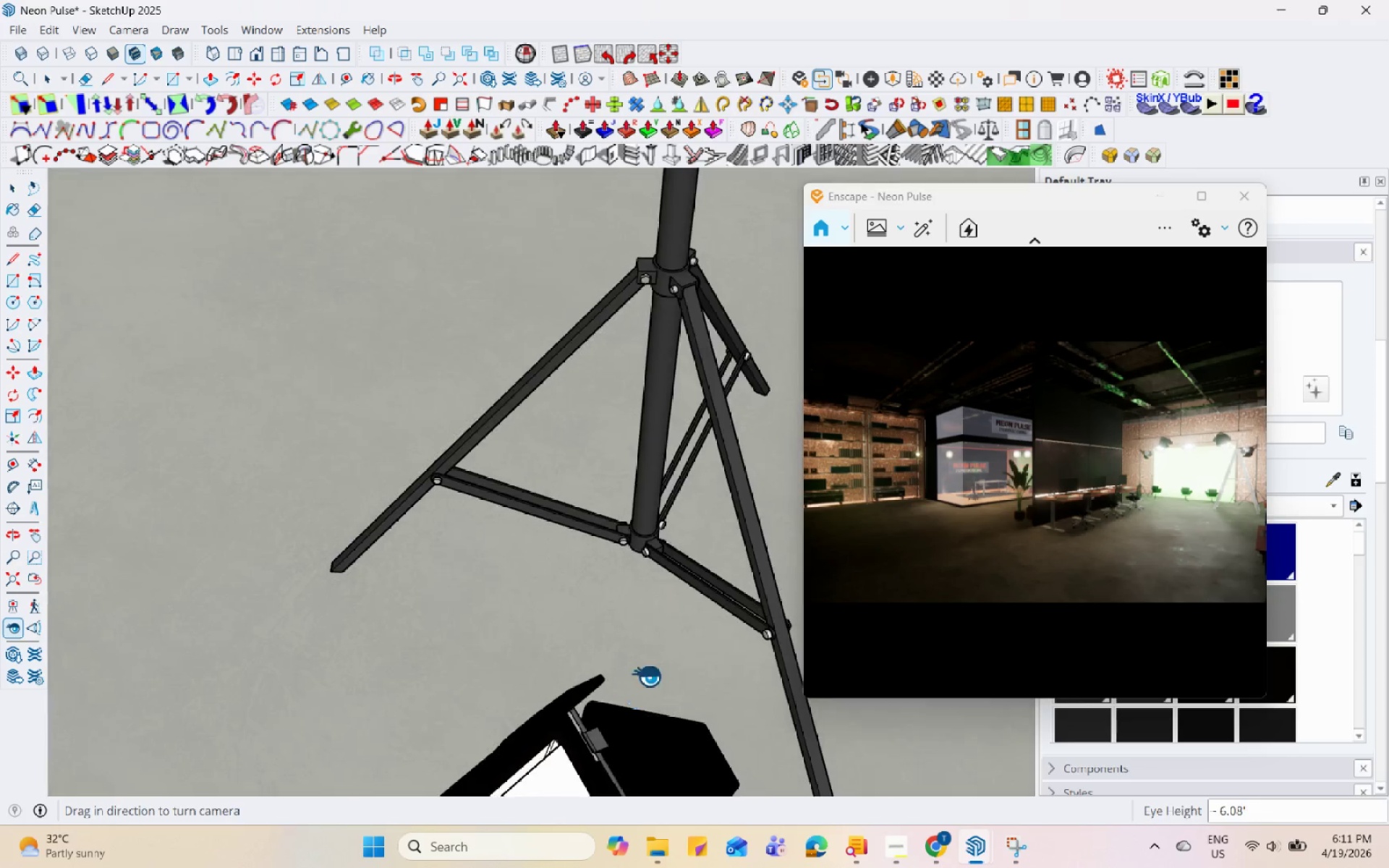 
left_click_drag(start_coordinate=[665, 637], to_coordinate=[568, 759])
 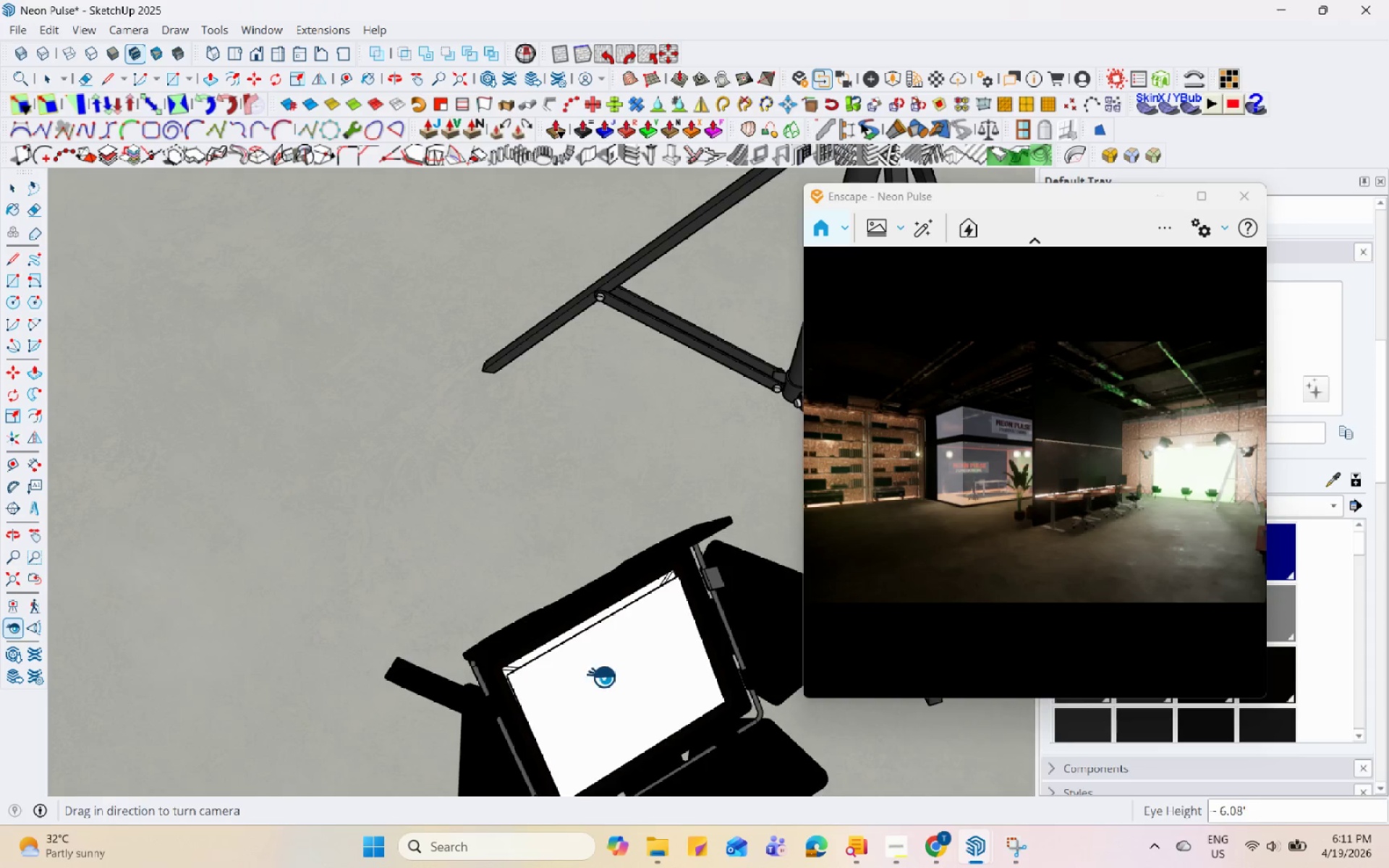 
left_click_drag(start_coordinate=[601, 685], to_coordinate=[404, 711])
 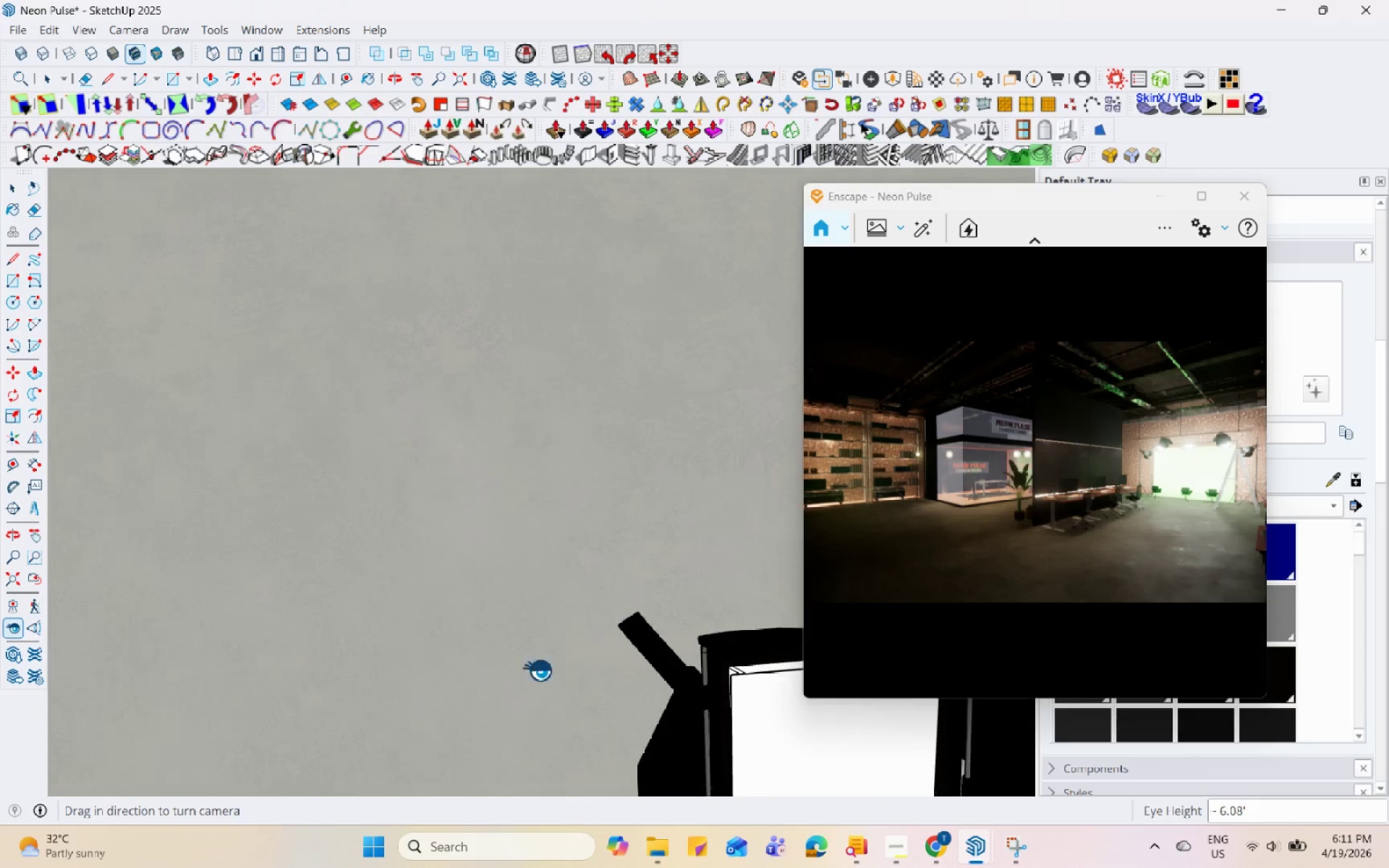 
left_click_drag(start_coordinate=[633, 684], to_coordinate=[370, 731])
 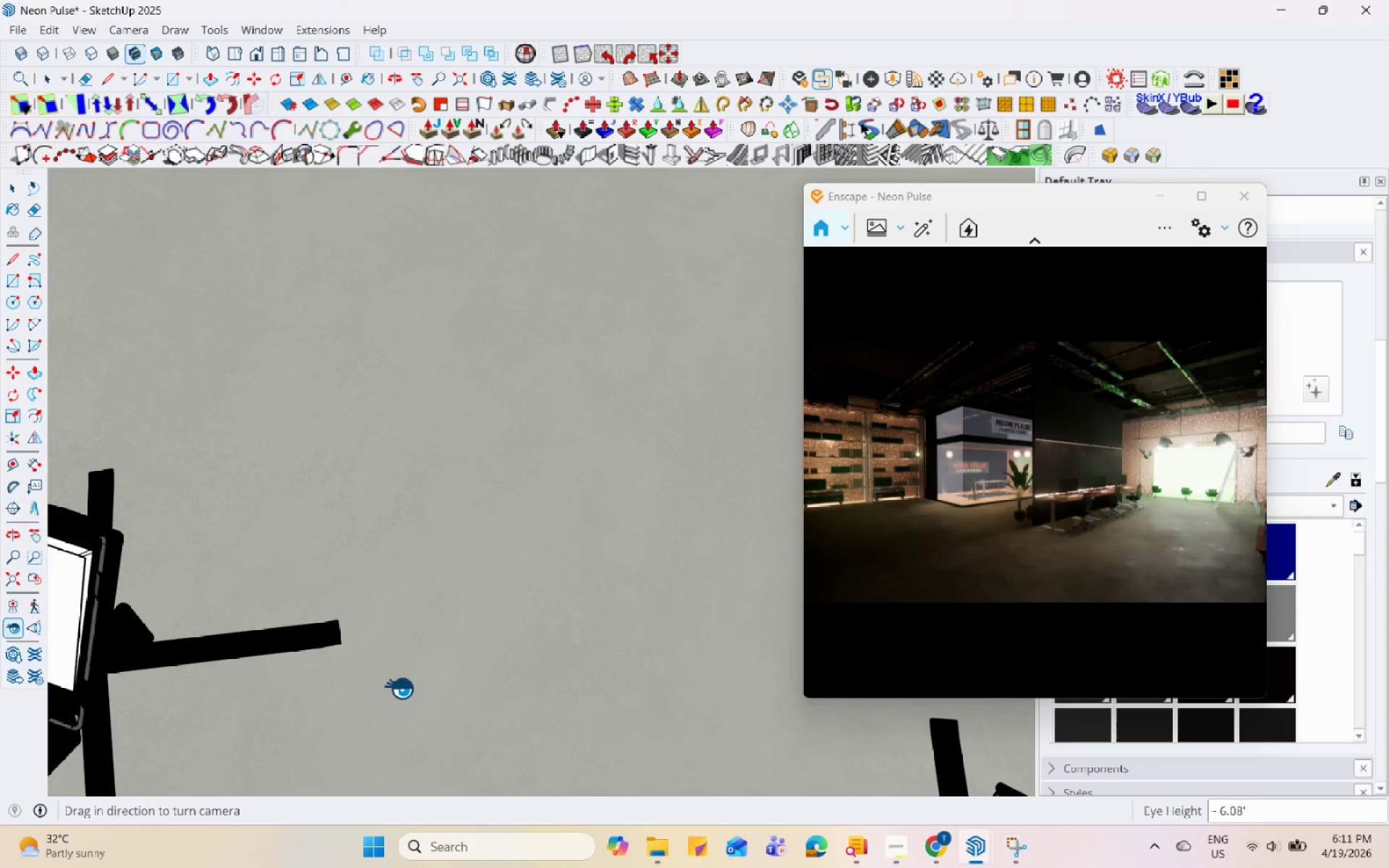 
left_click_drag(start_coordinate=[454, 672], to_coordinate=[203, 681])
 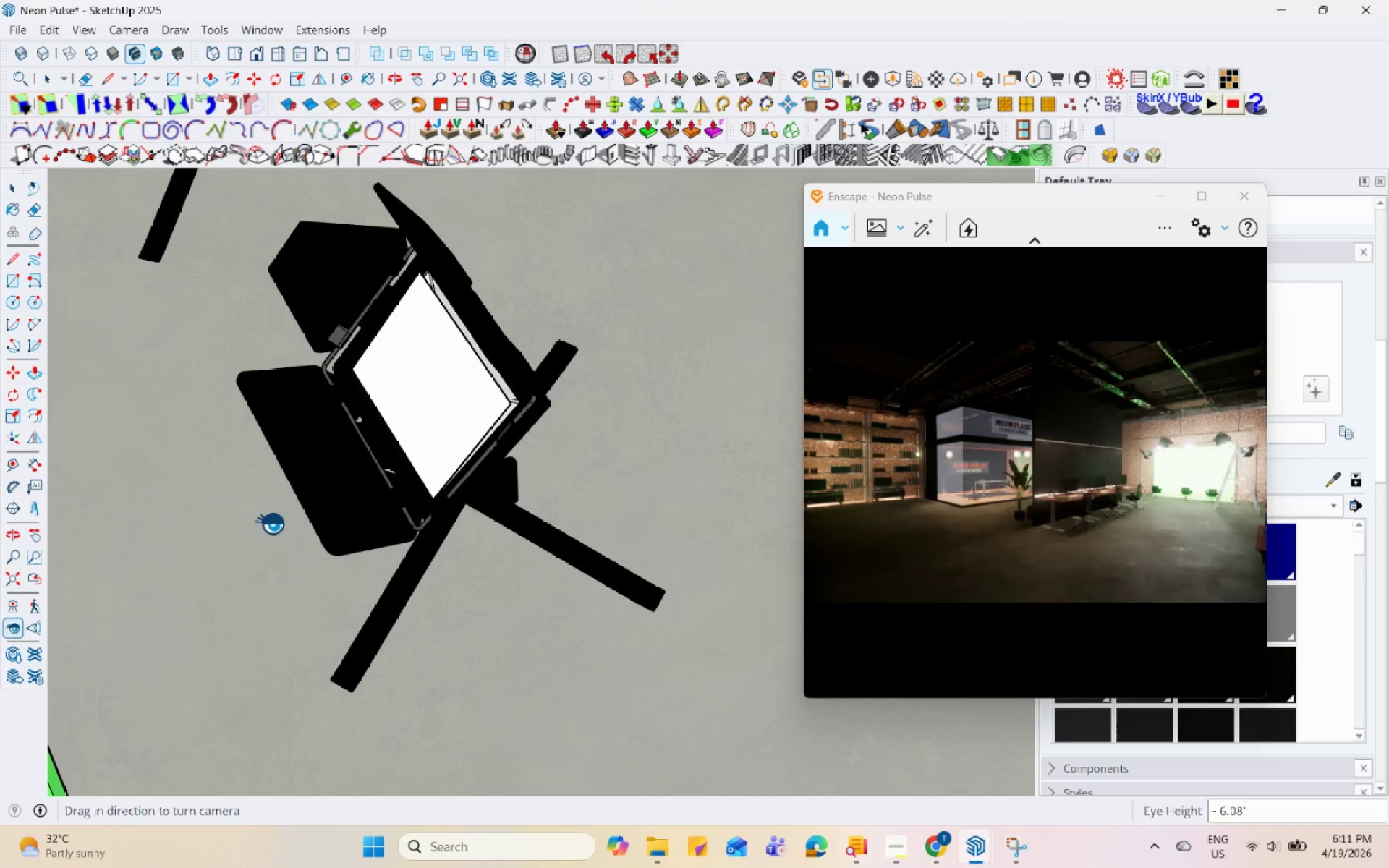 
key(Space)
 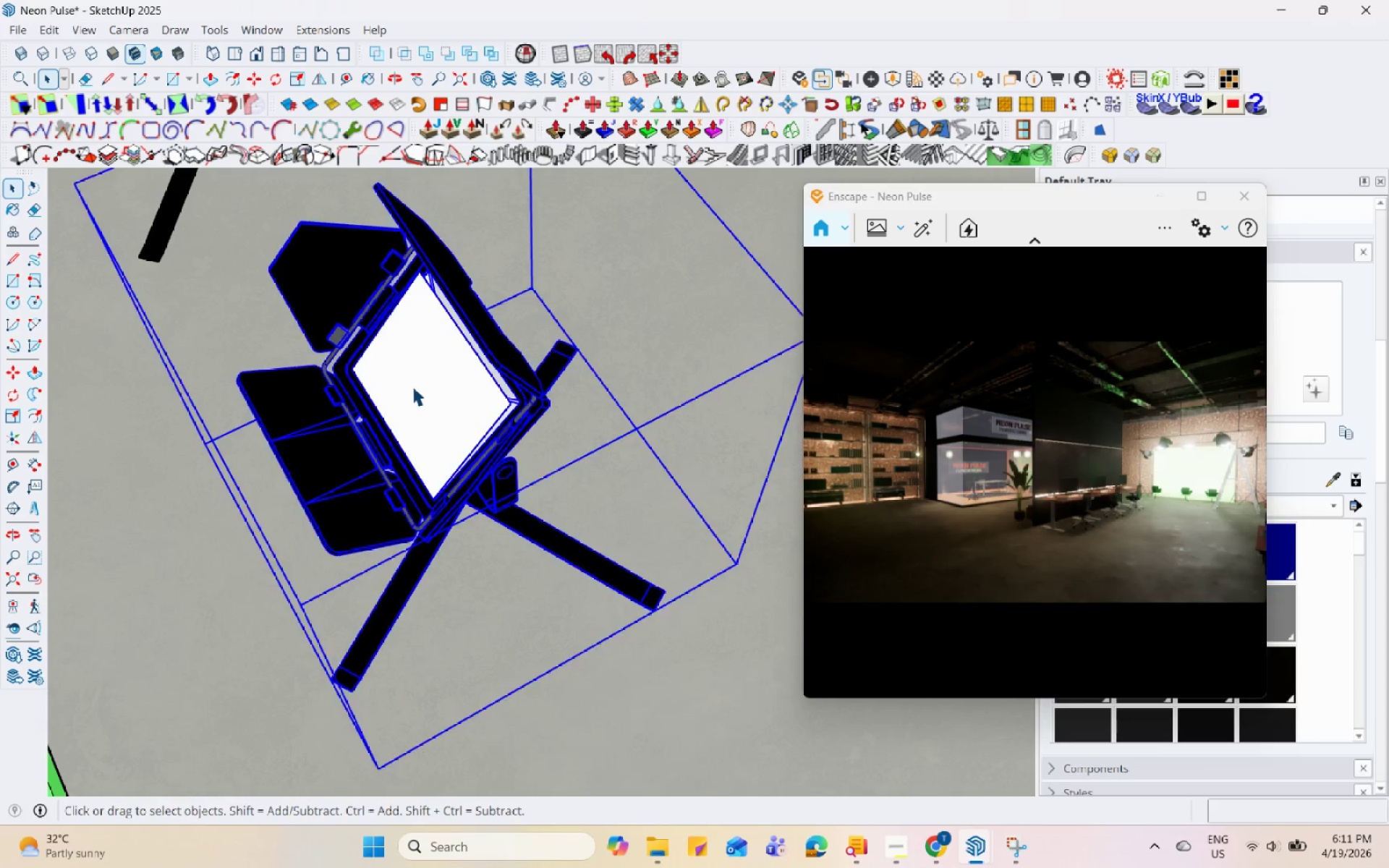 
double_click([412, 386])
 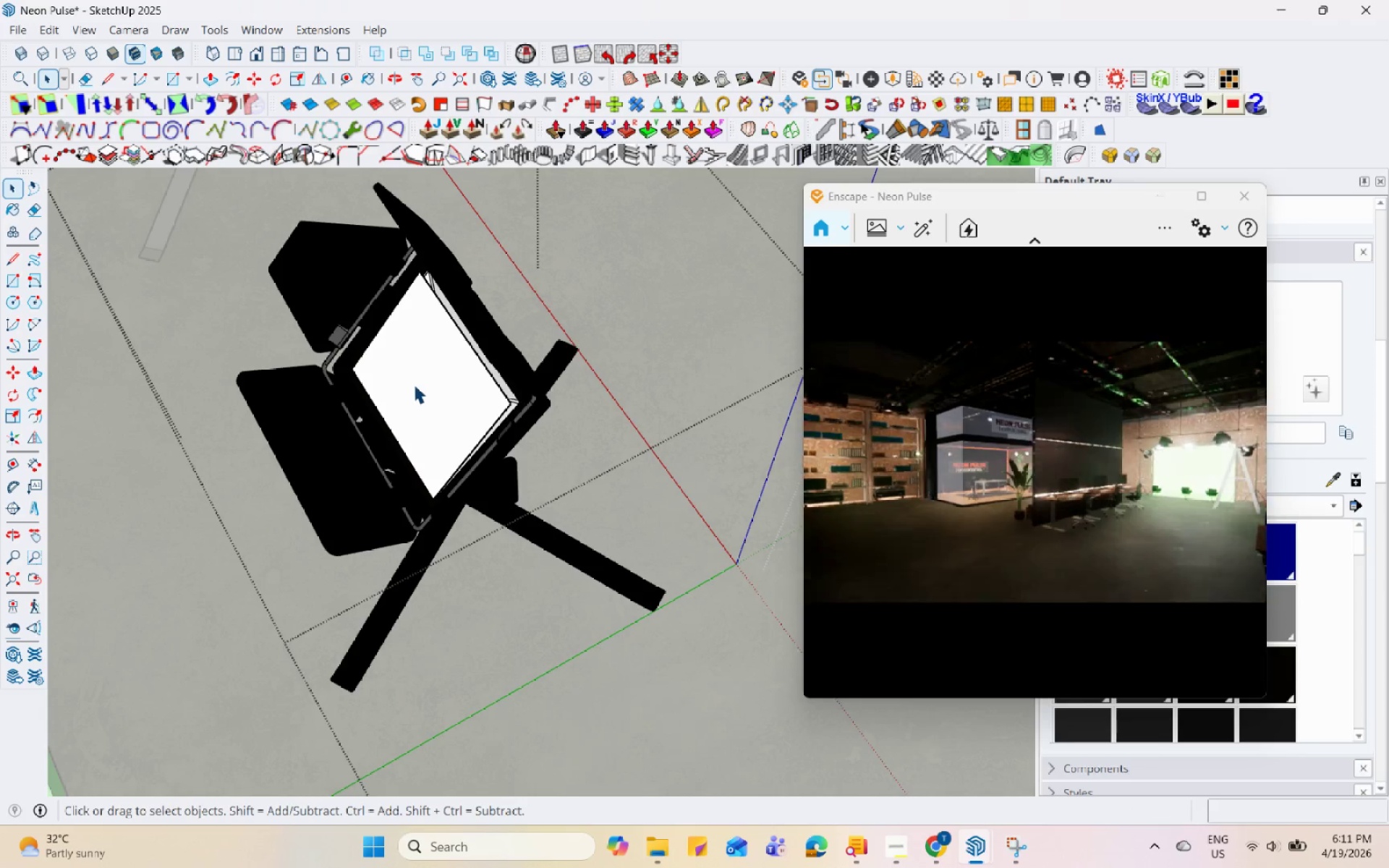 
triple_click([416, 381])
 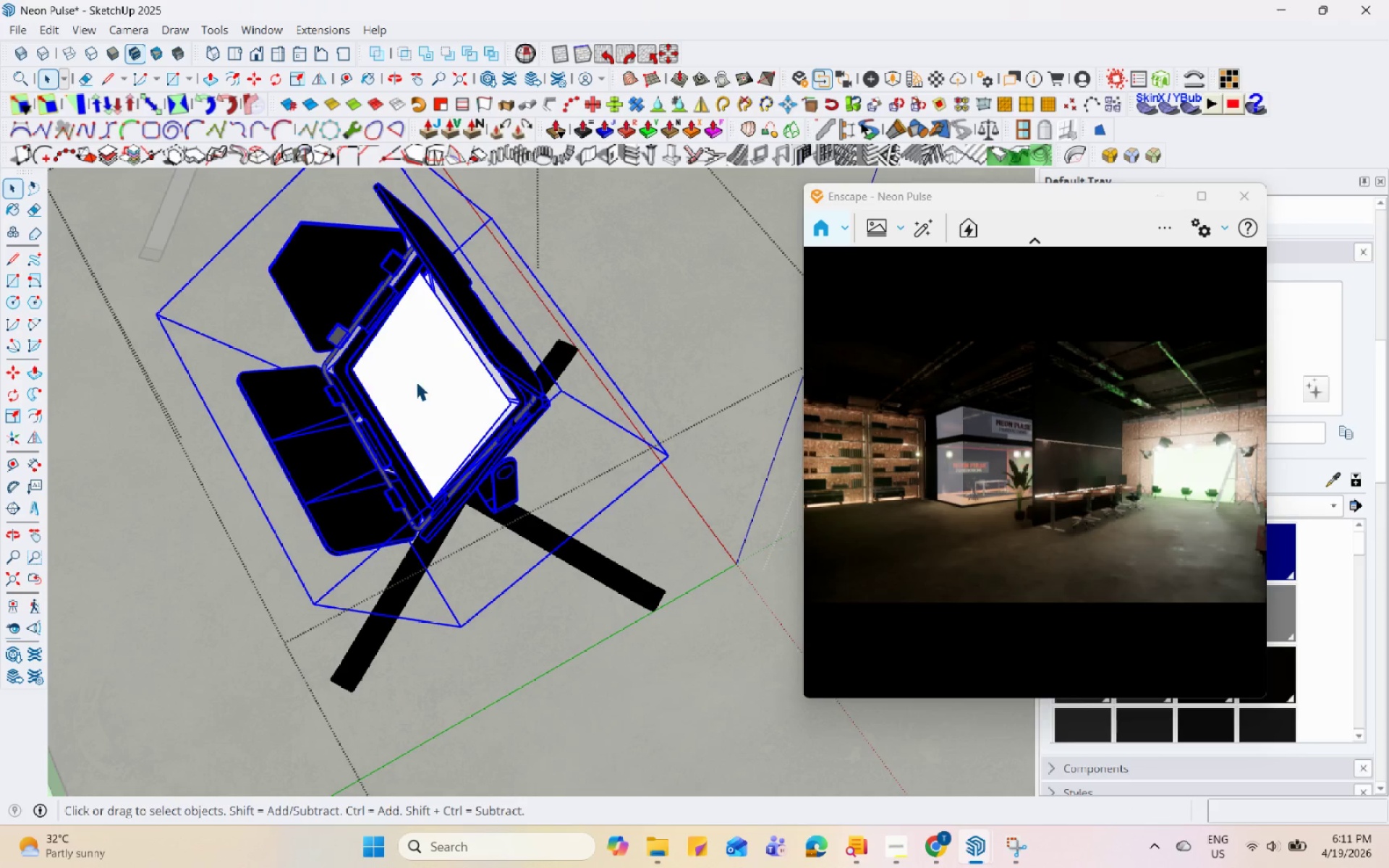 
double_click([416, 381])
 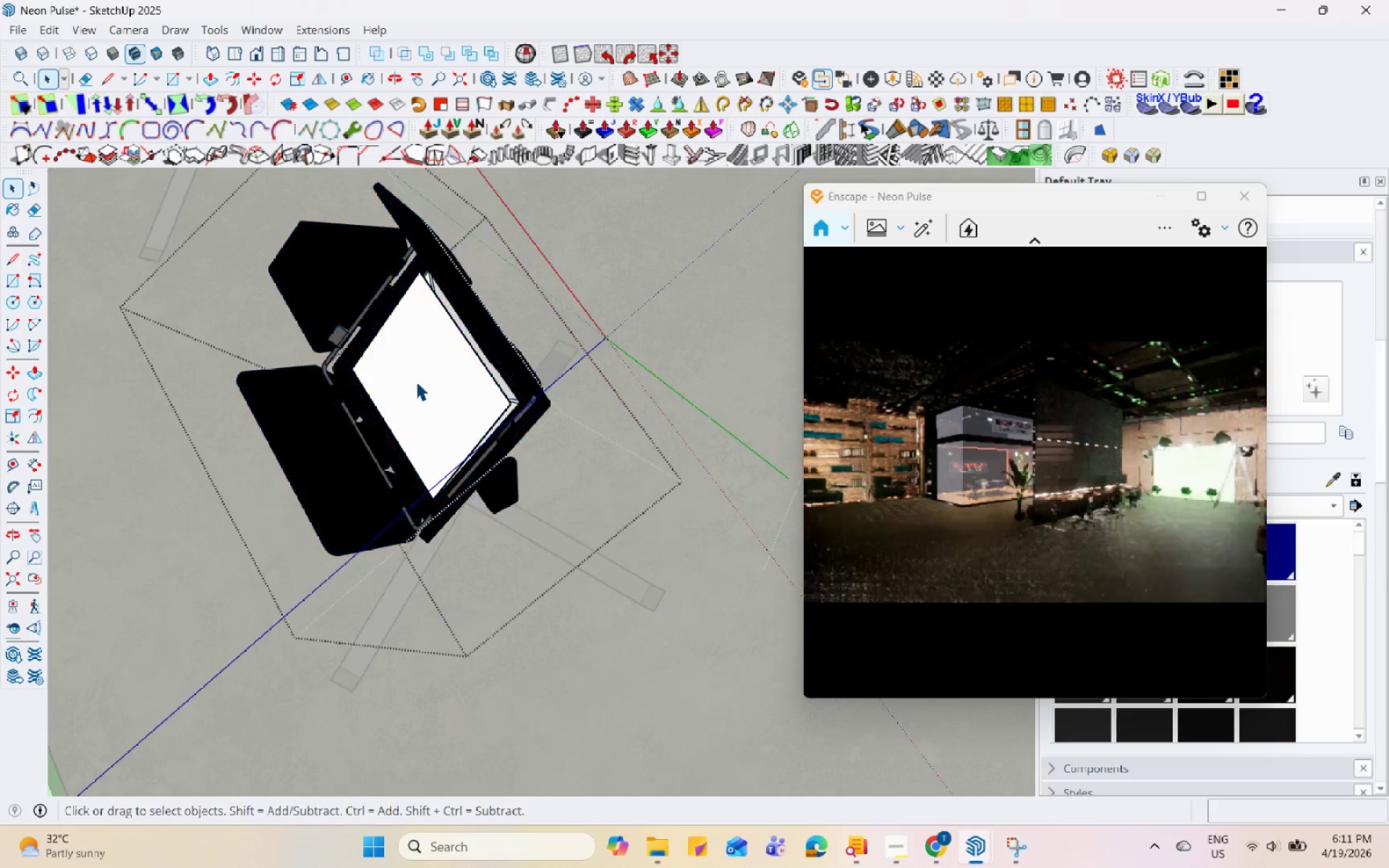 
triple_click([416, 381])
 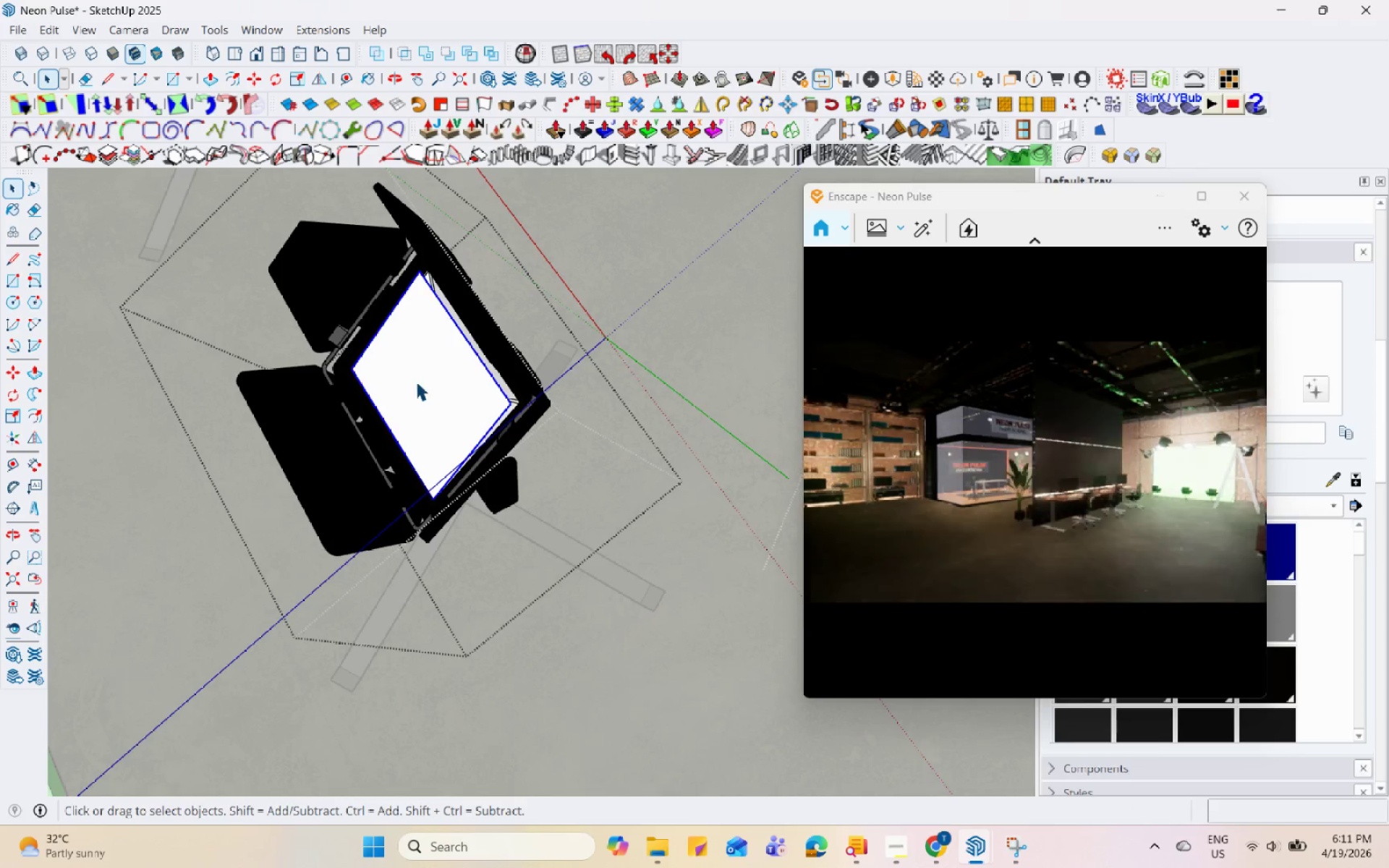 
right_click([416, 381])
 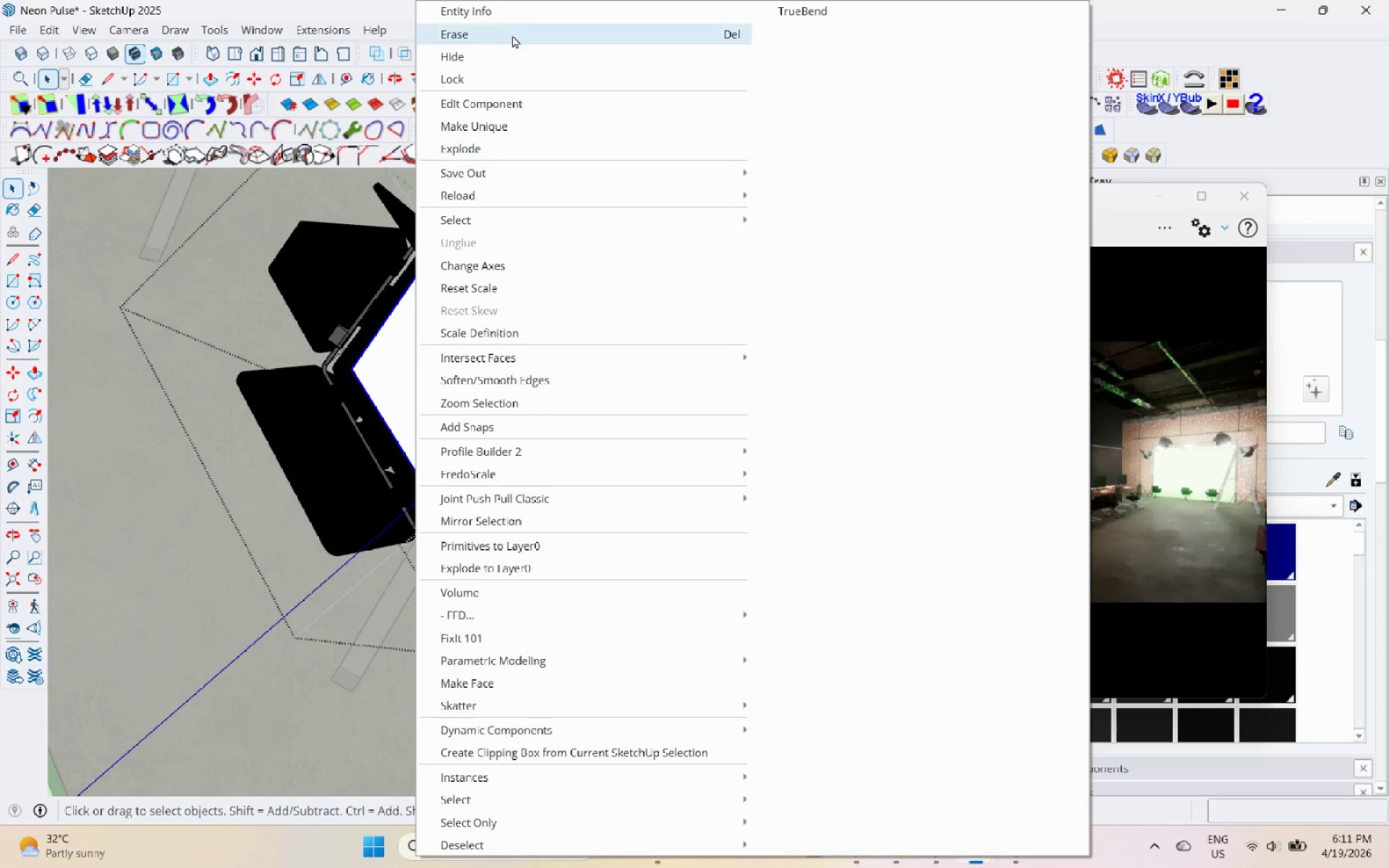 
left_click([512, 33])
 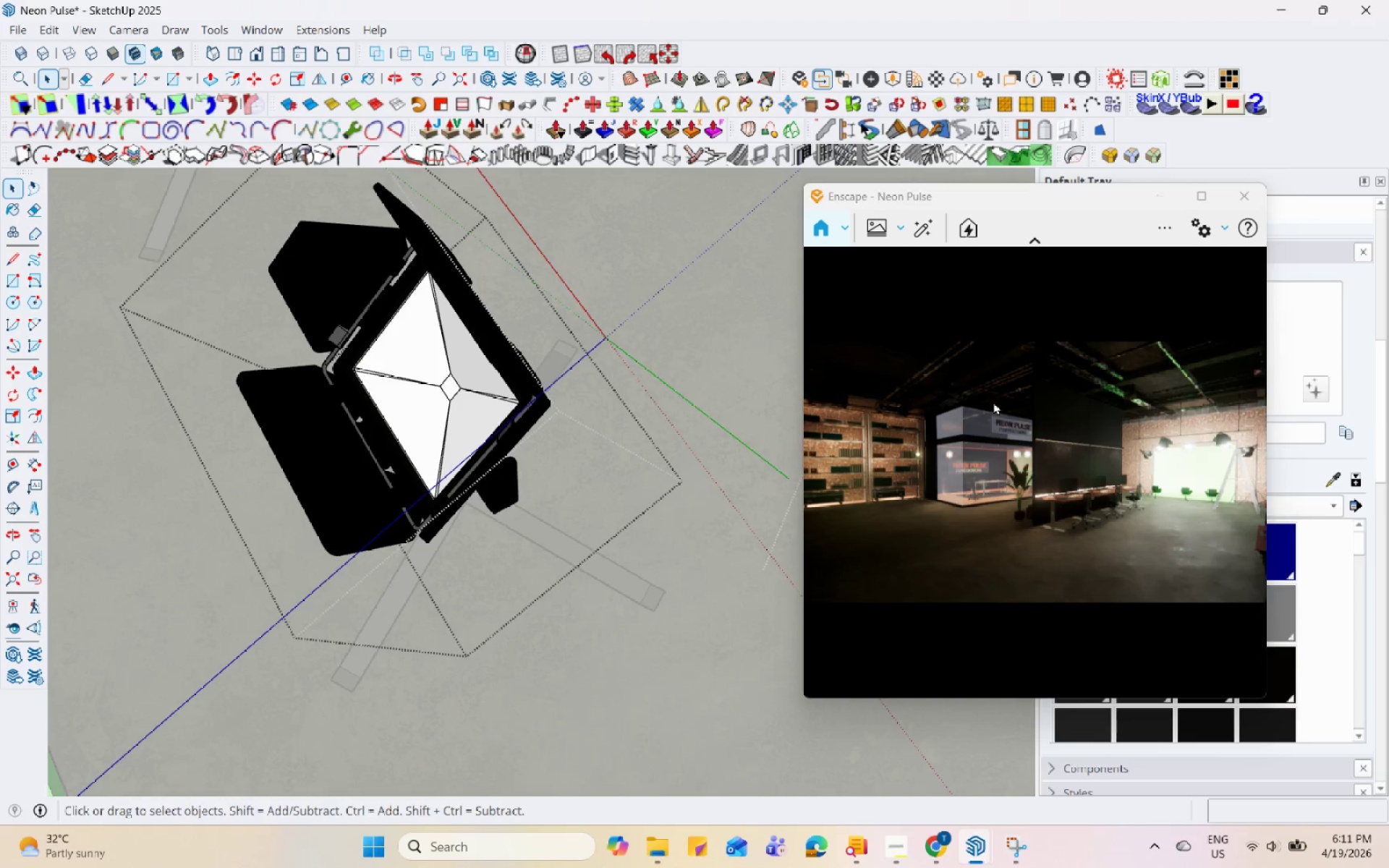 
left_click_drag(start_coordinate=[1026, 197], to_coordinate=[1040, 288])
 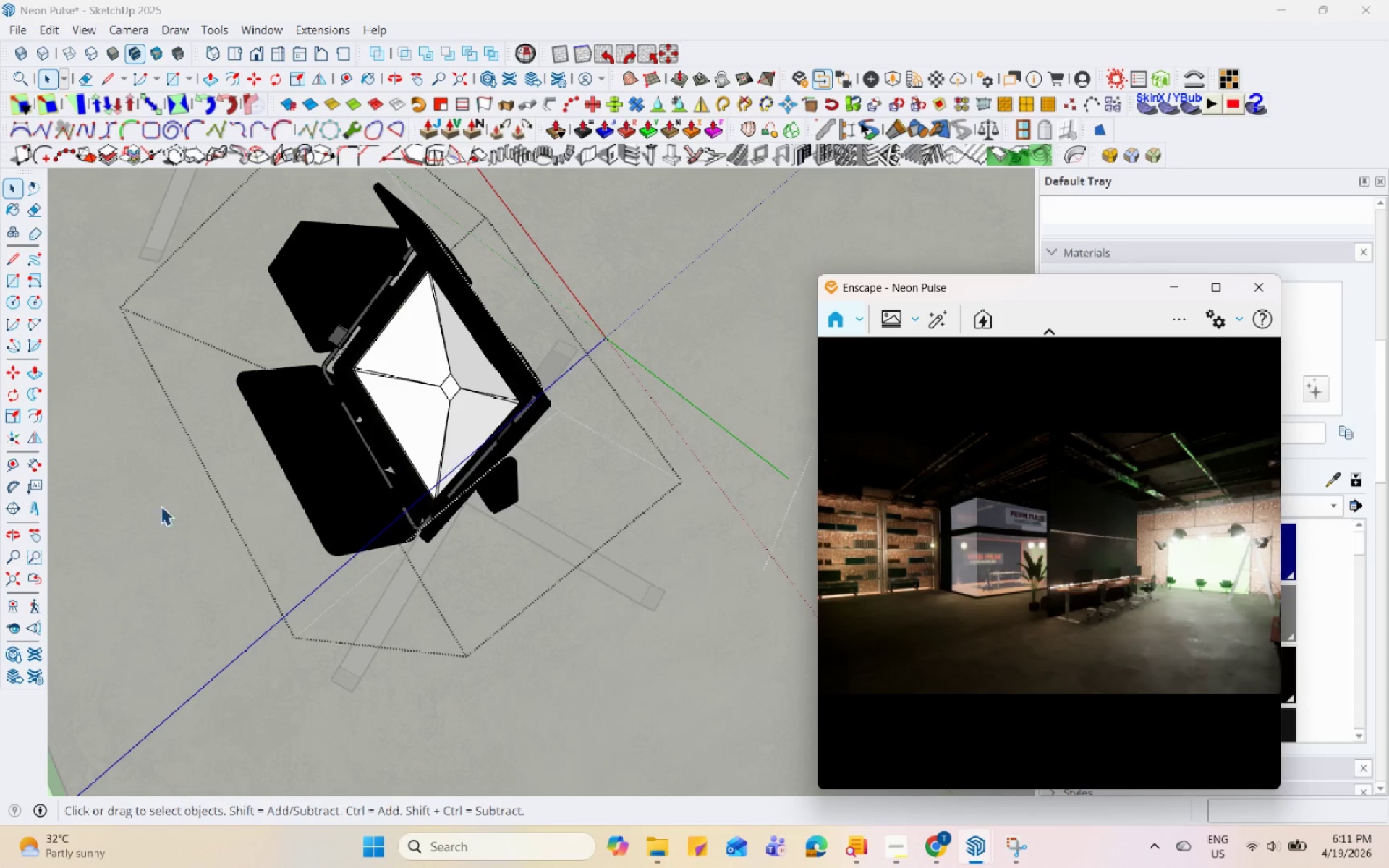 
left_click([457, 442])
 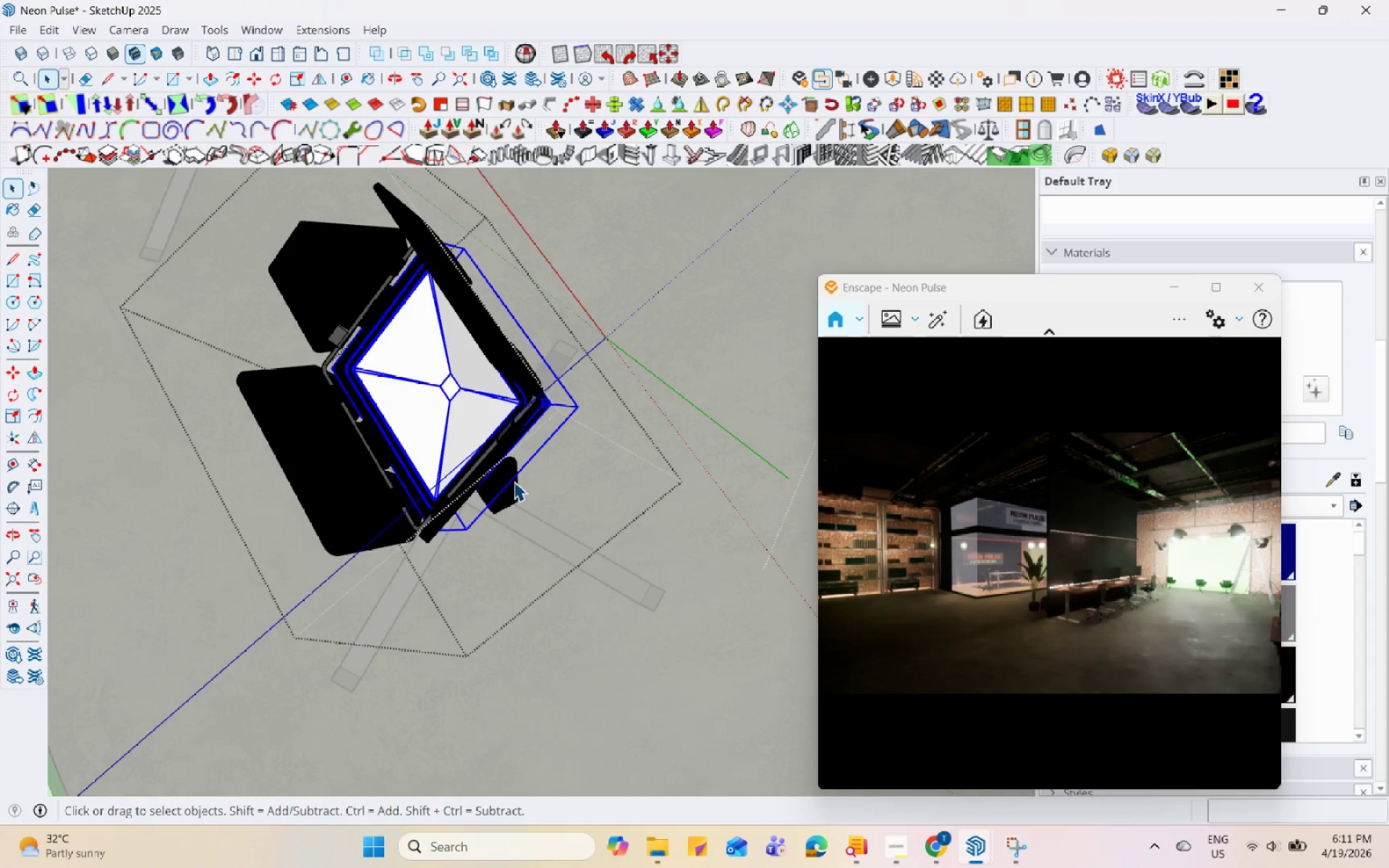 
key(Escape)
 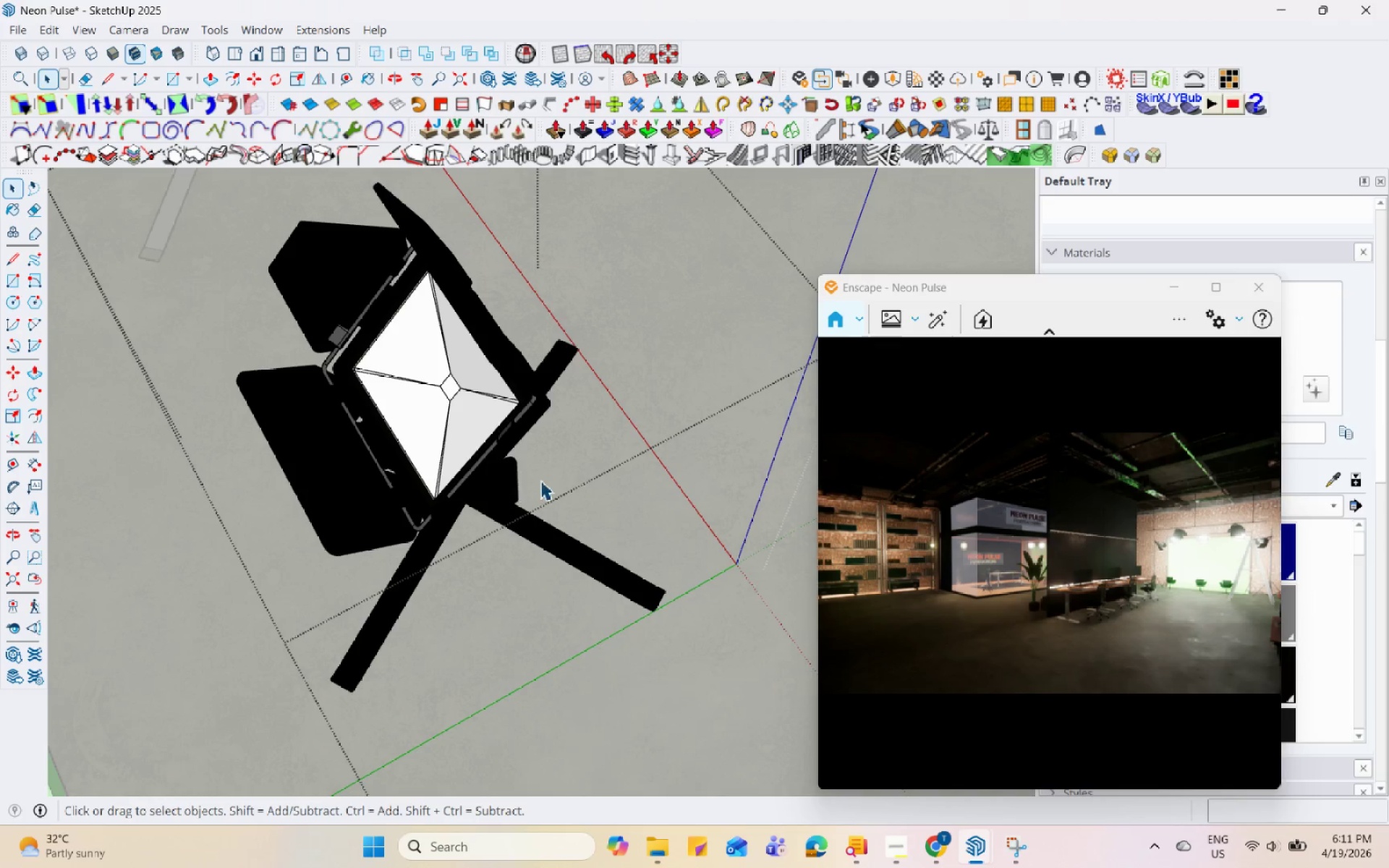 
key(Escape)
 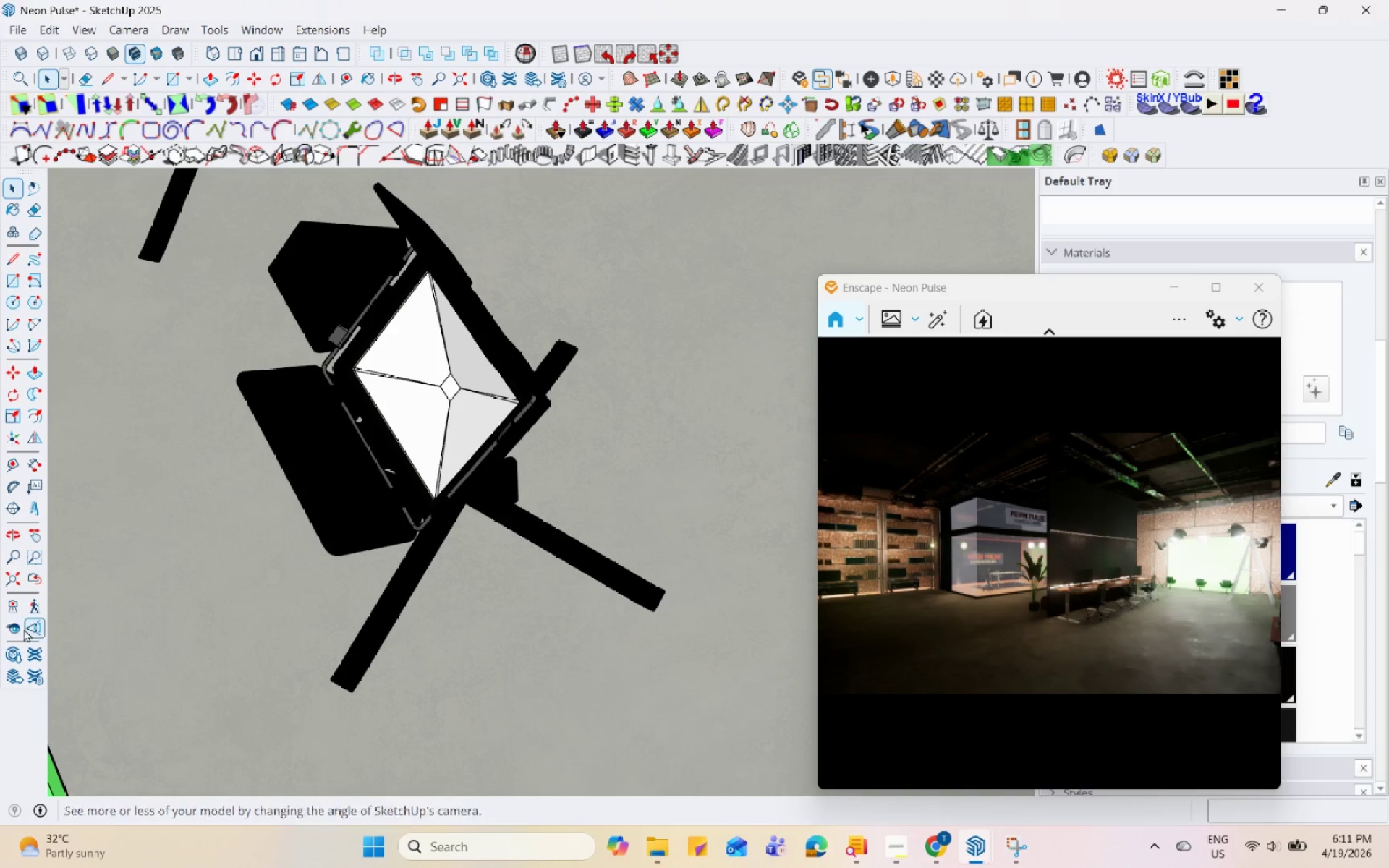 
left_click([12, 625])
 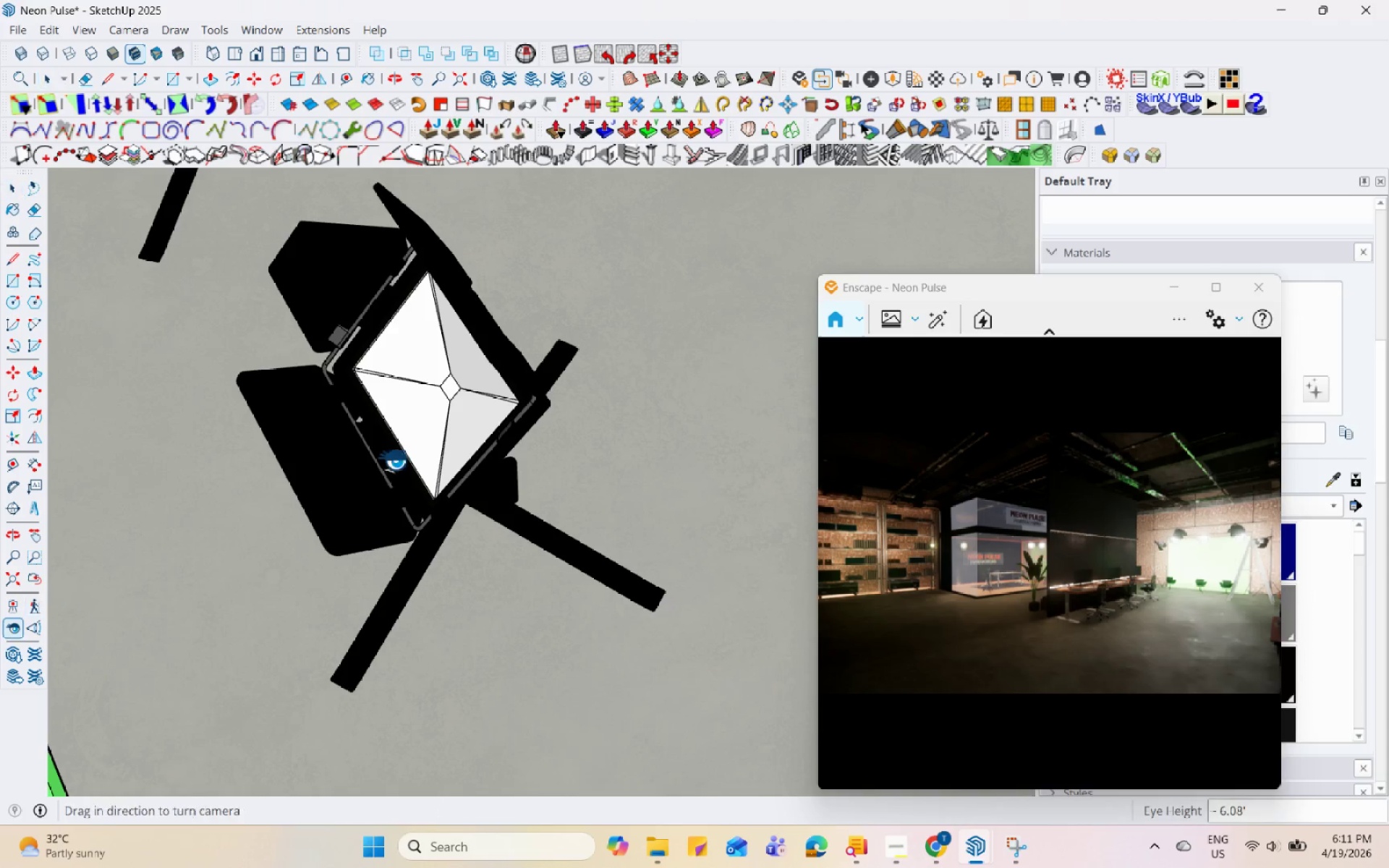 
left_click_drag(start_coordinate=[446, 443], to_coordinate=[224, 281])
 